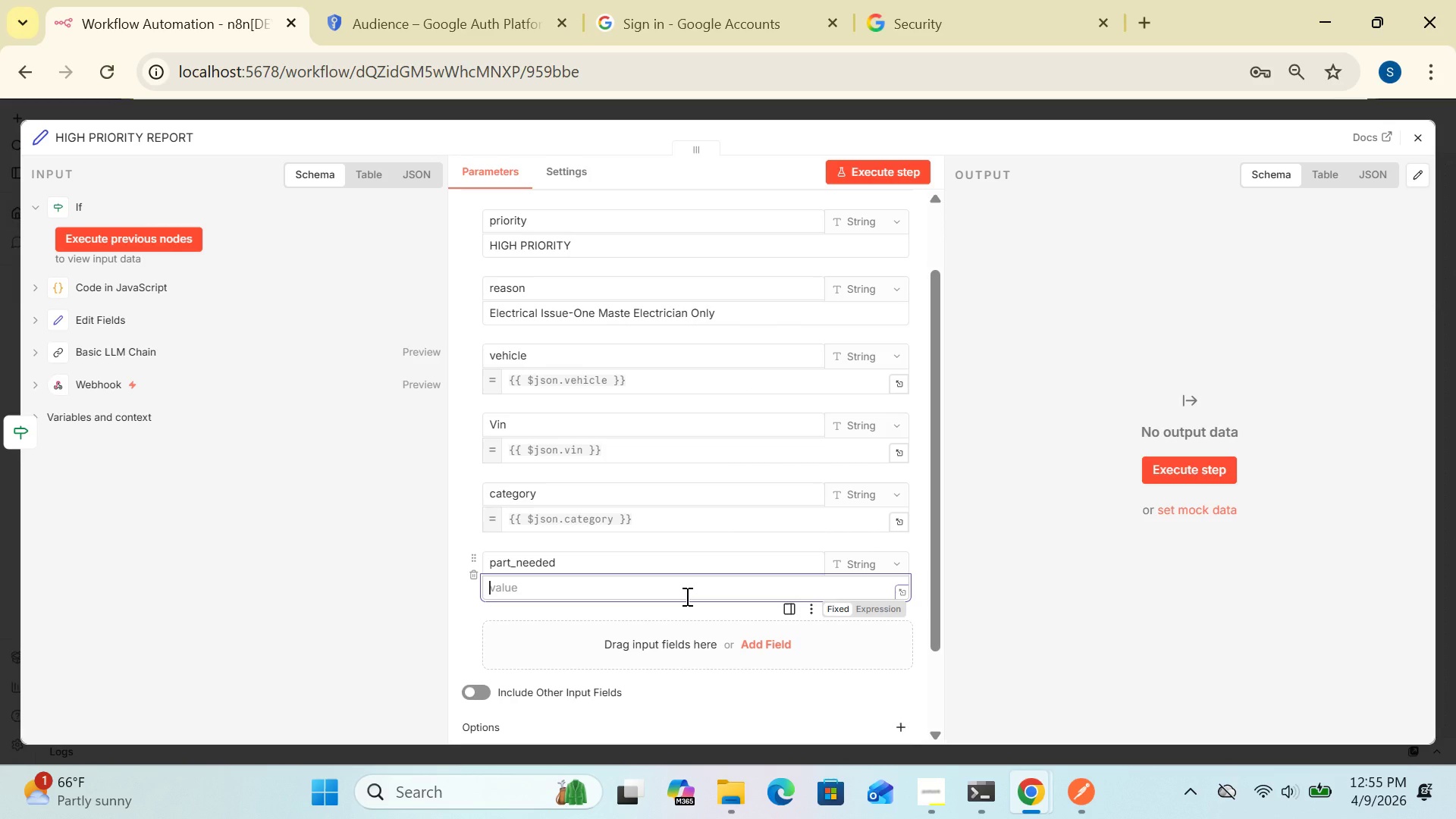 
key(Shift+BracketLeft)
 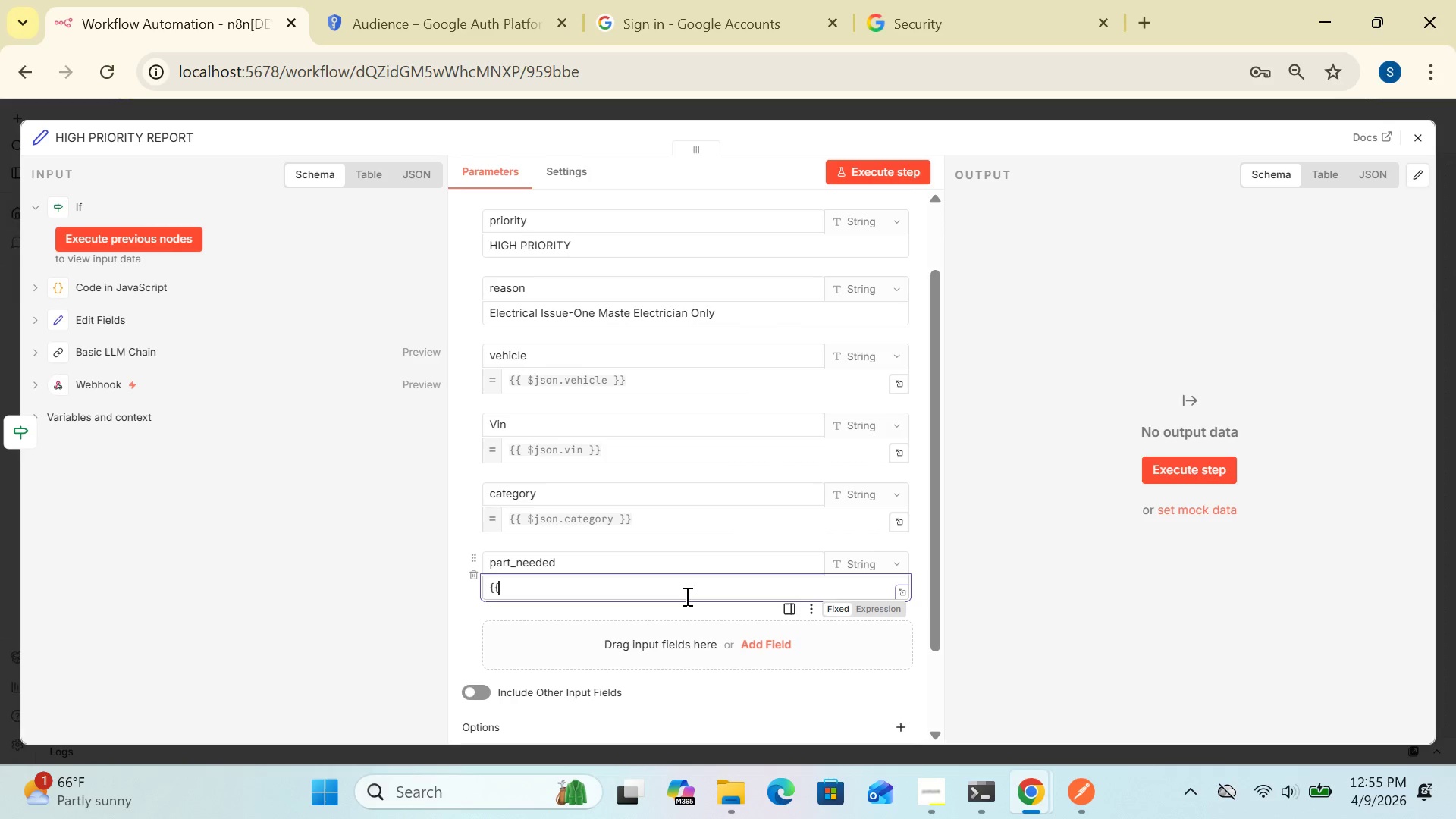 
key(Shift+BracketLeft)
 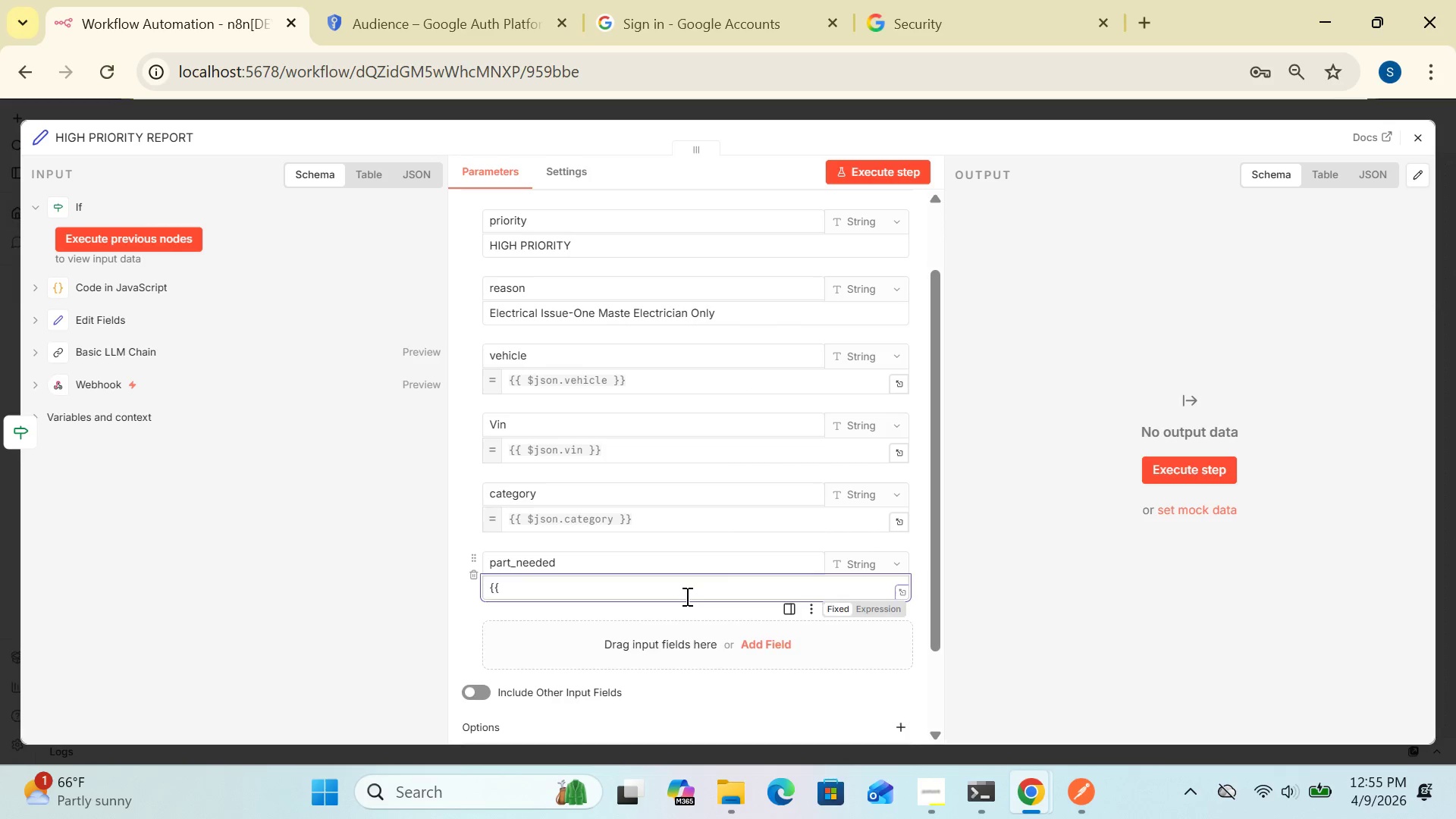 
key(Space)
 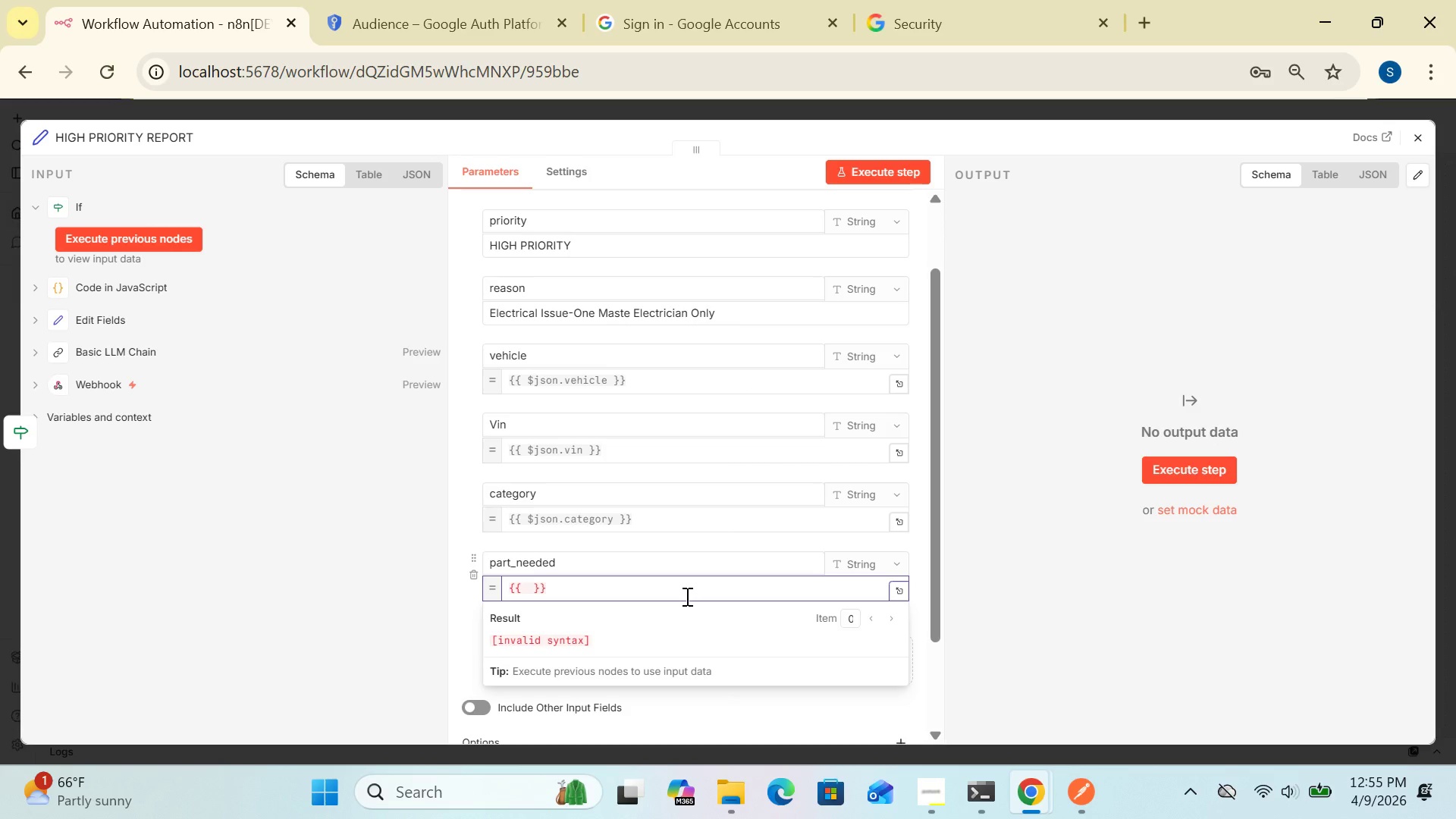 
key(Backspace)
 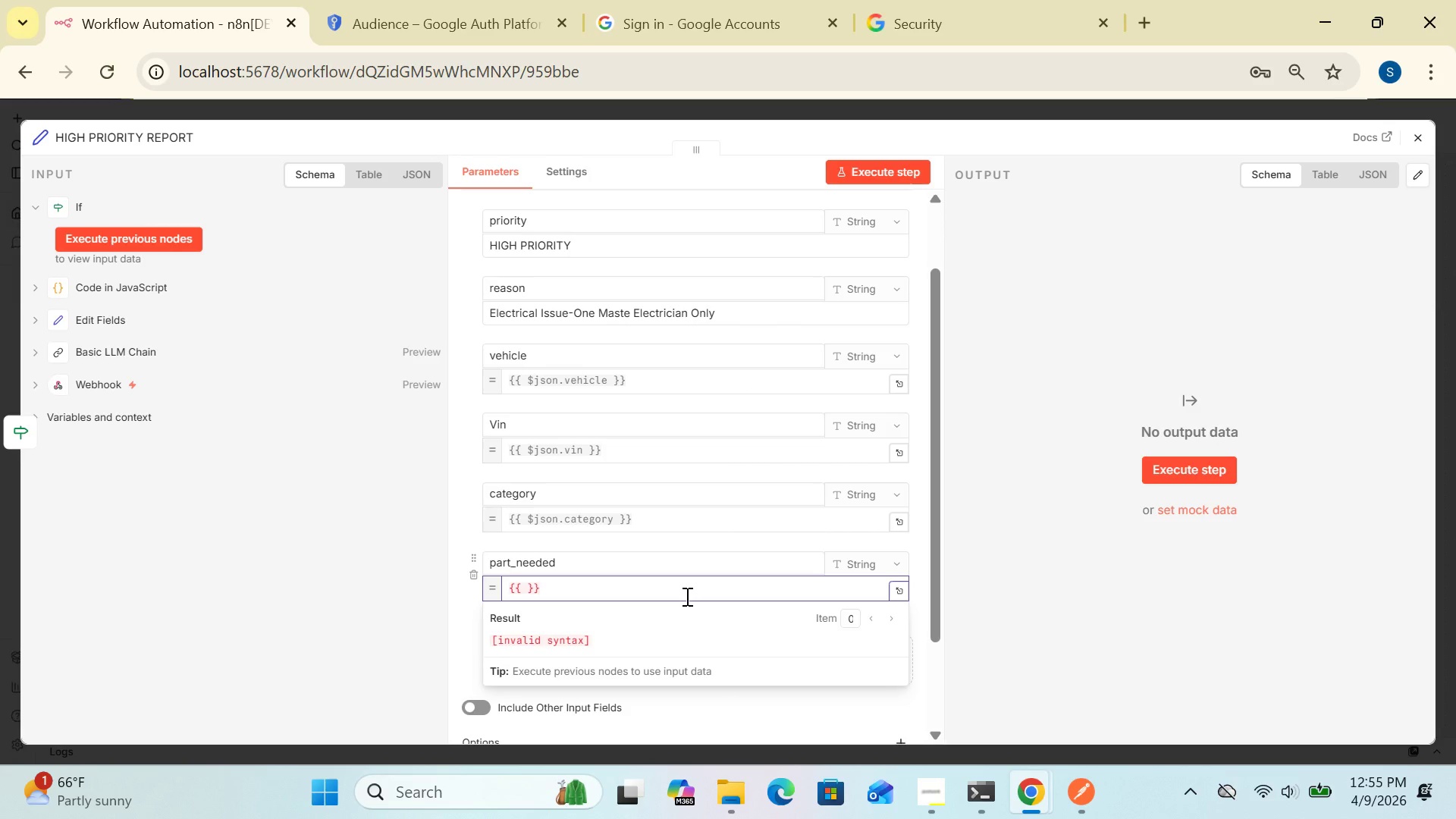 
key(Shift+4)
 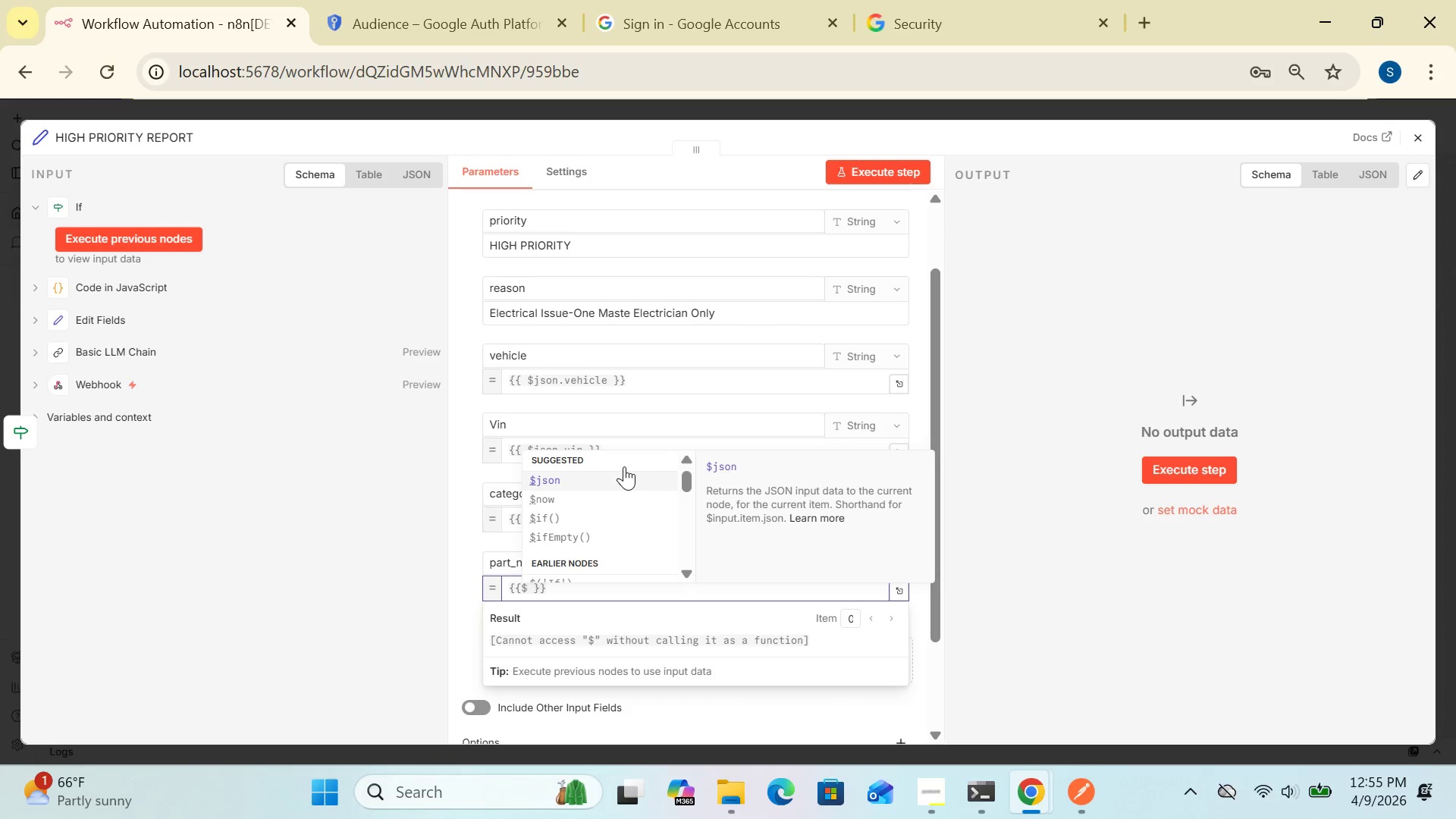 
left_click([624, 466])
 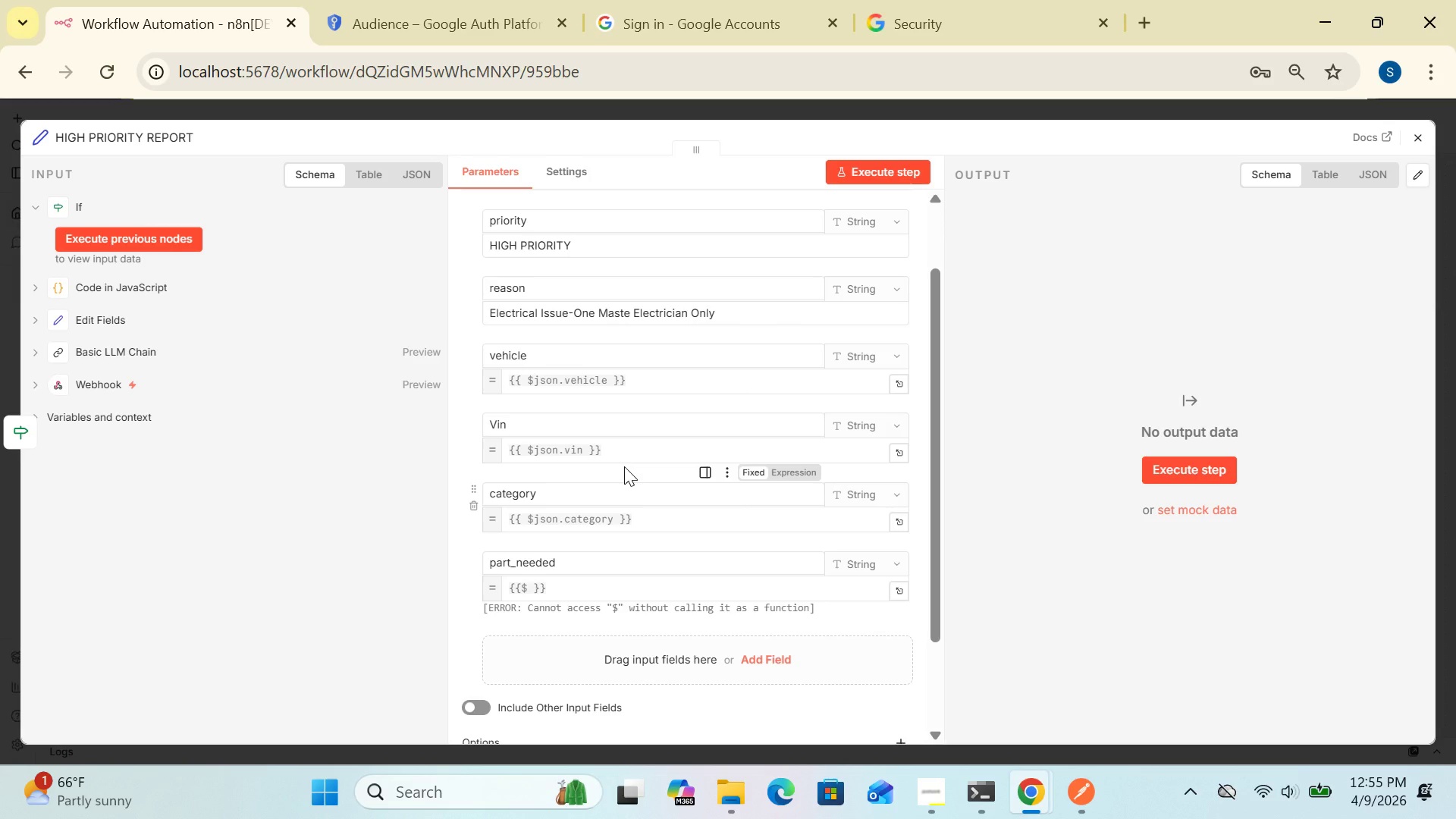 
type(.part_)
 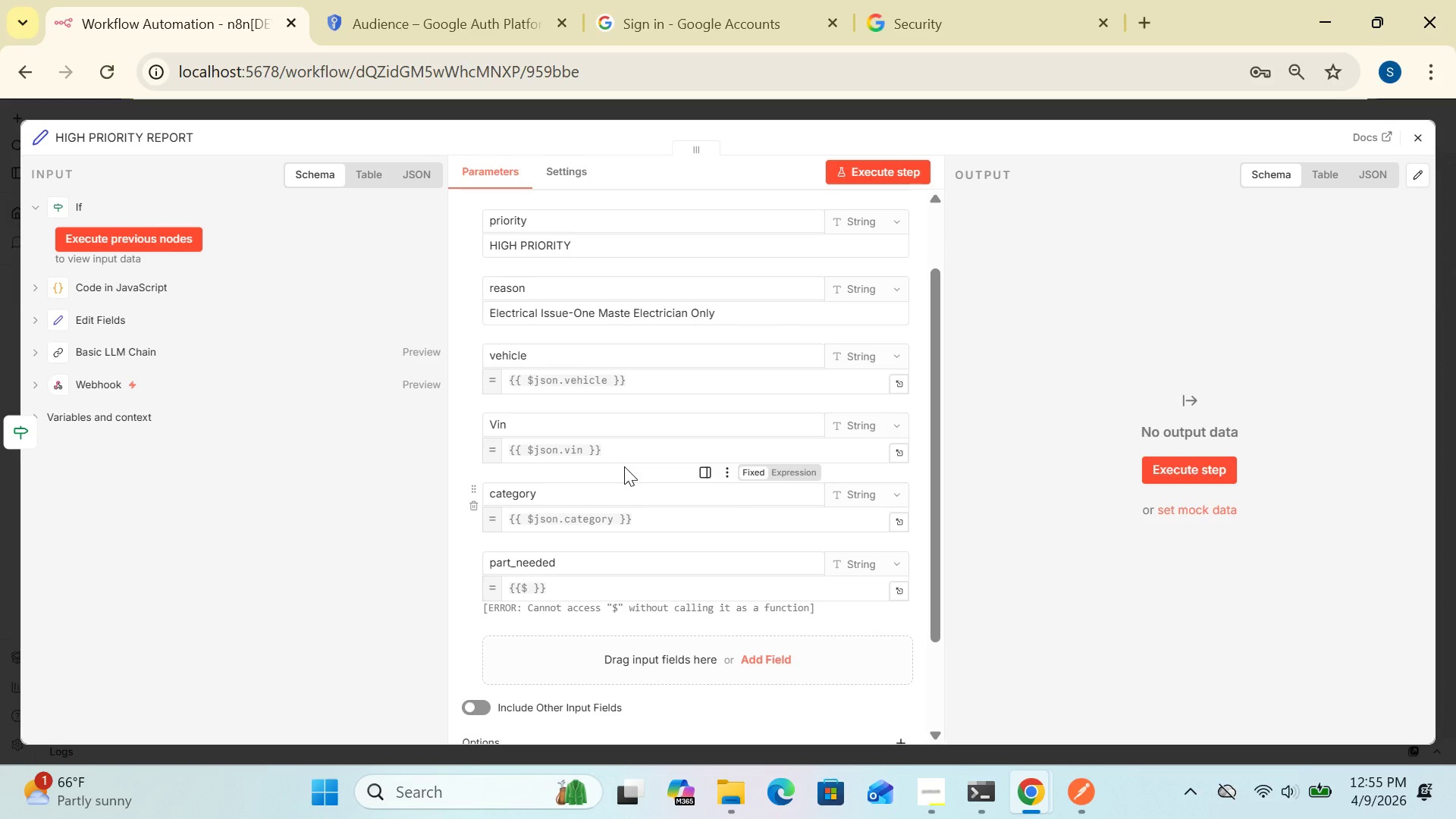 
left_click([525, 588])
 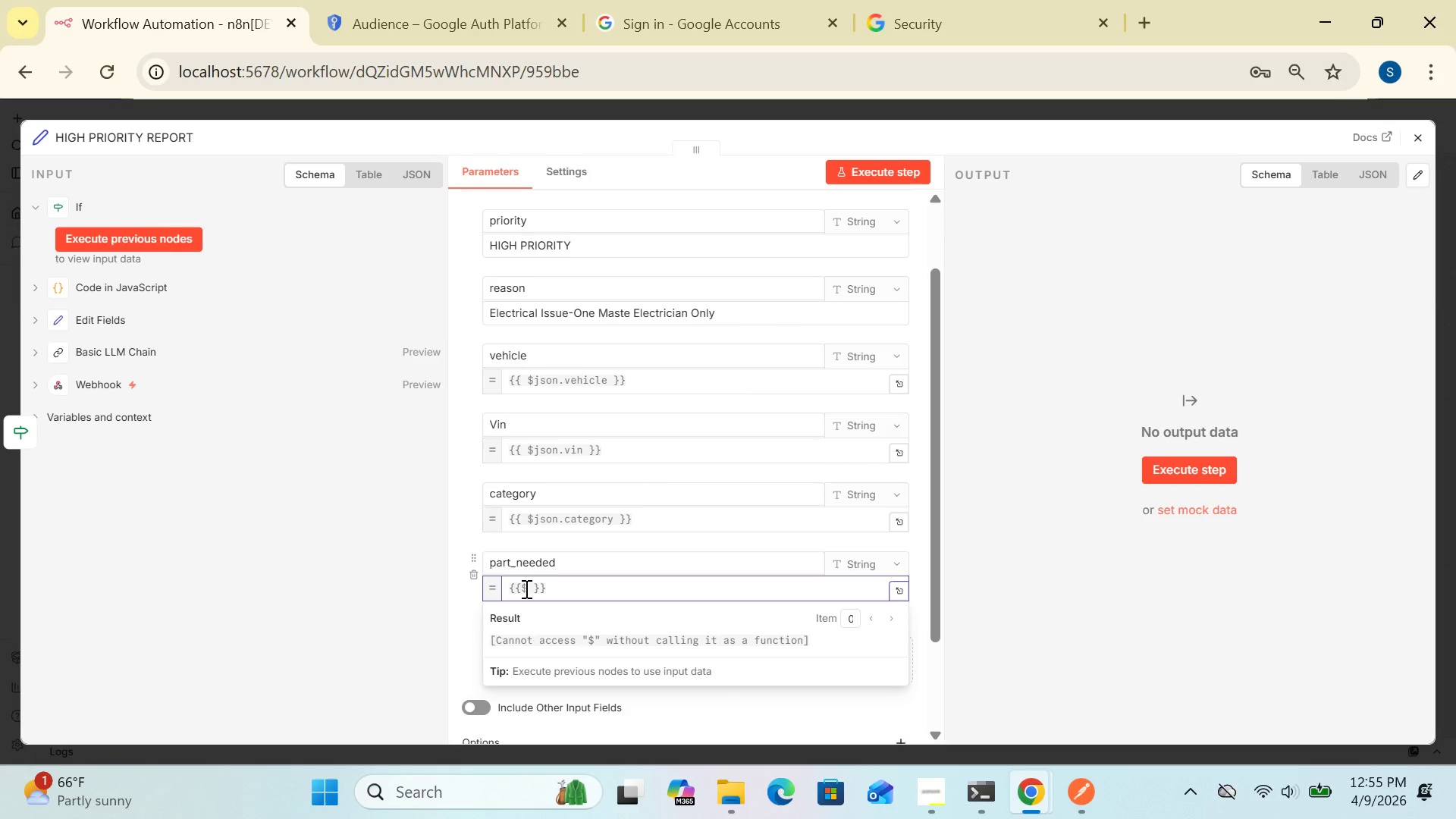 
type(json.part)
 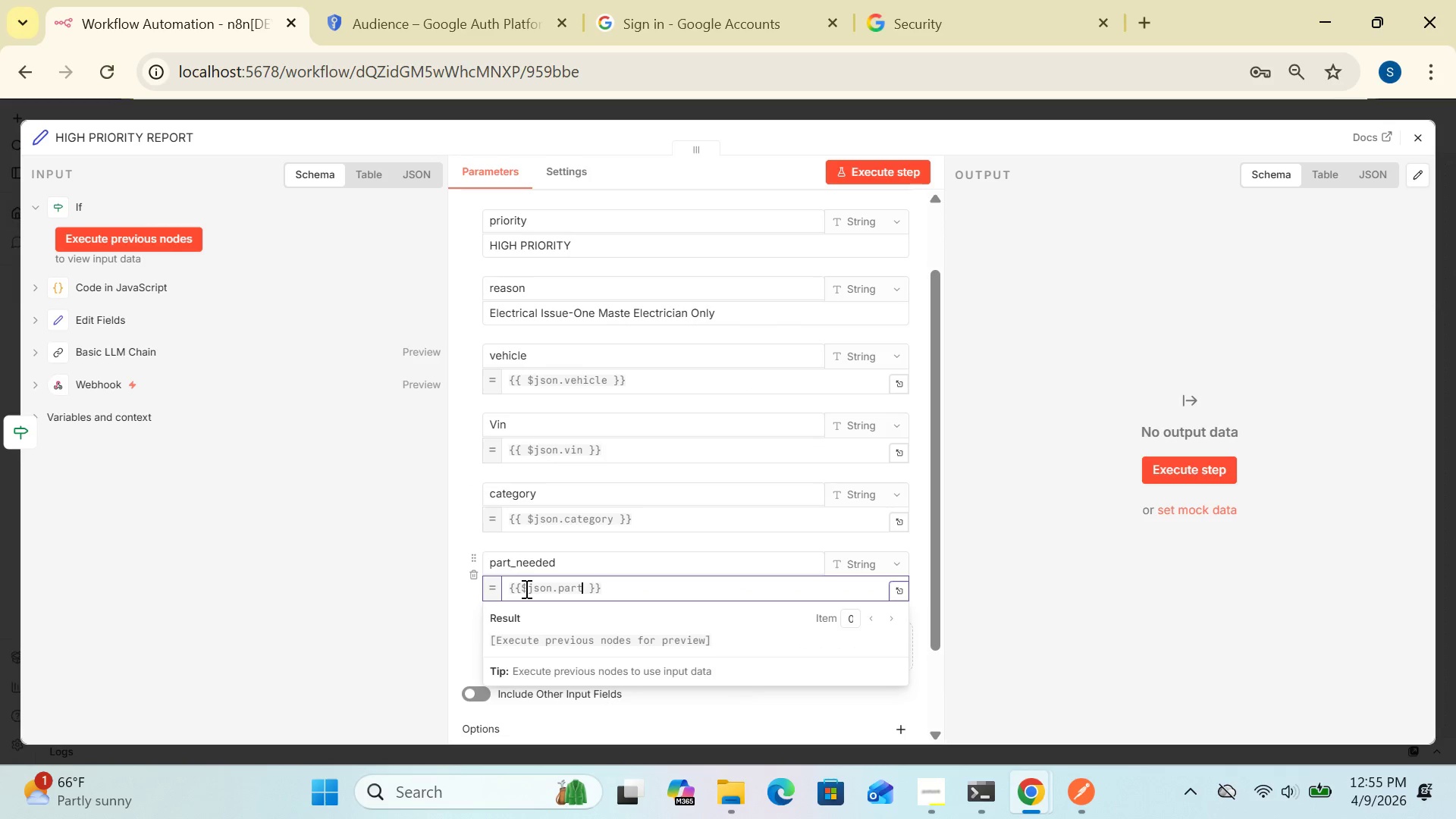 
type(_neede)
 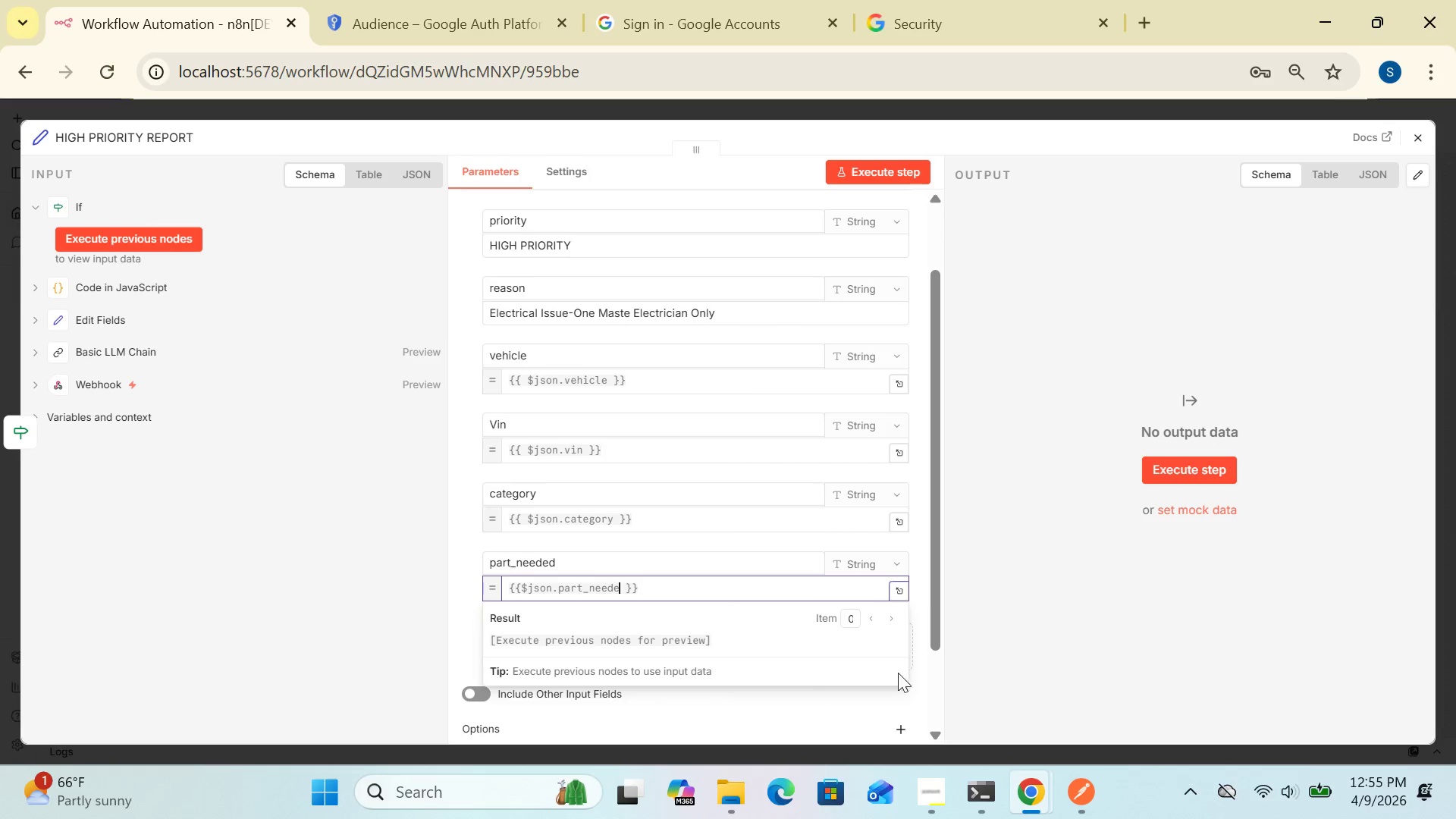 
left_click([921, 679])
 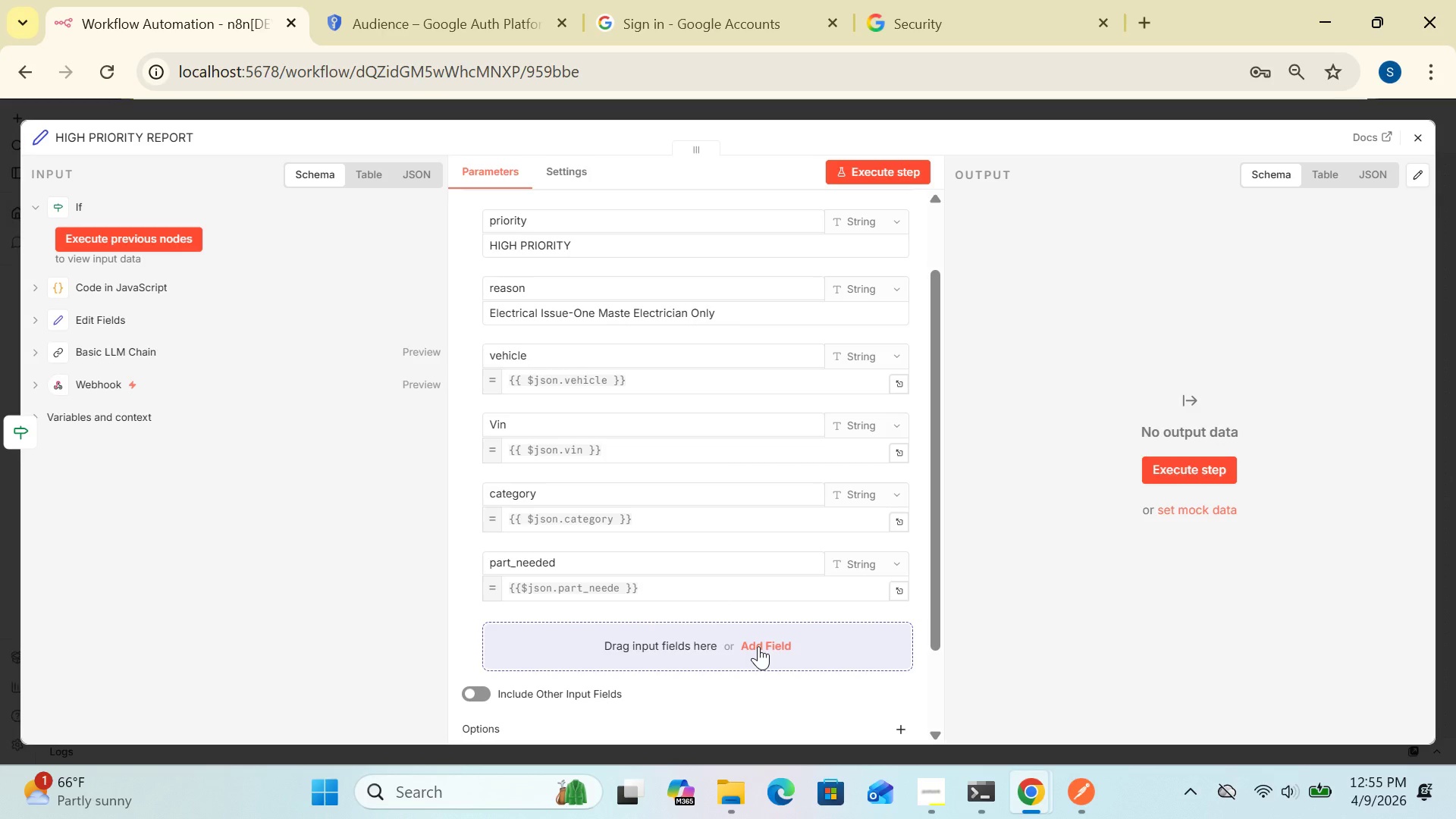 
left_click([758, 646])
 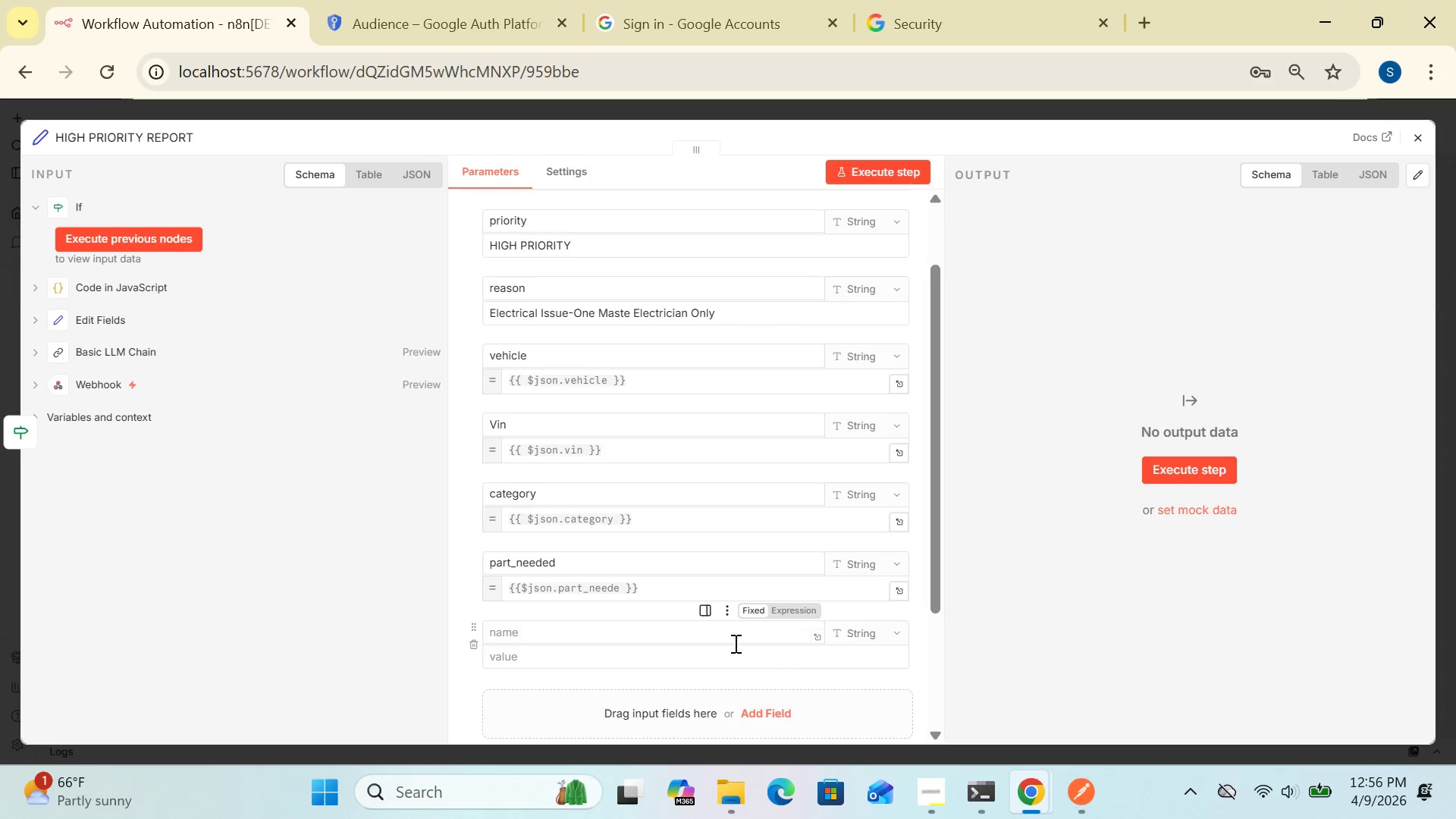 
left_click([734, 643])
 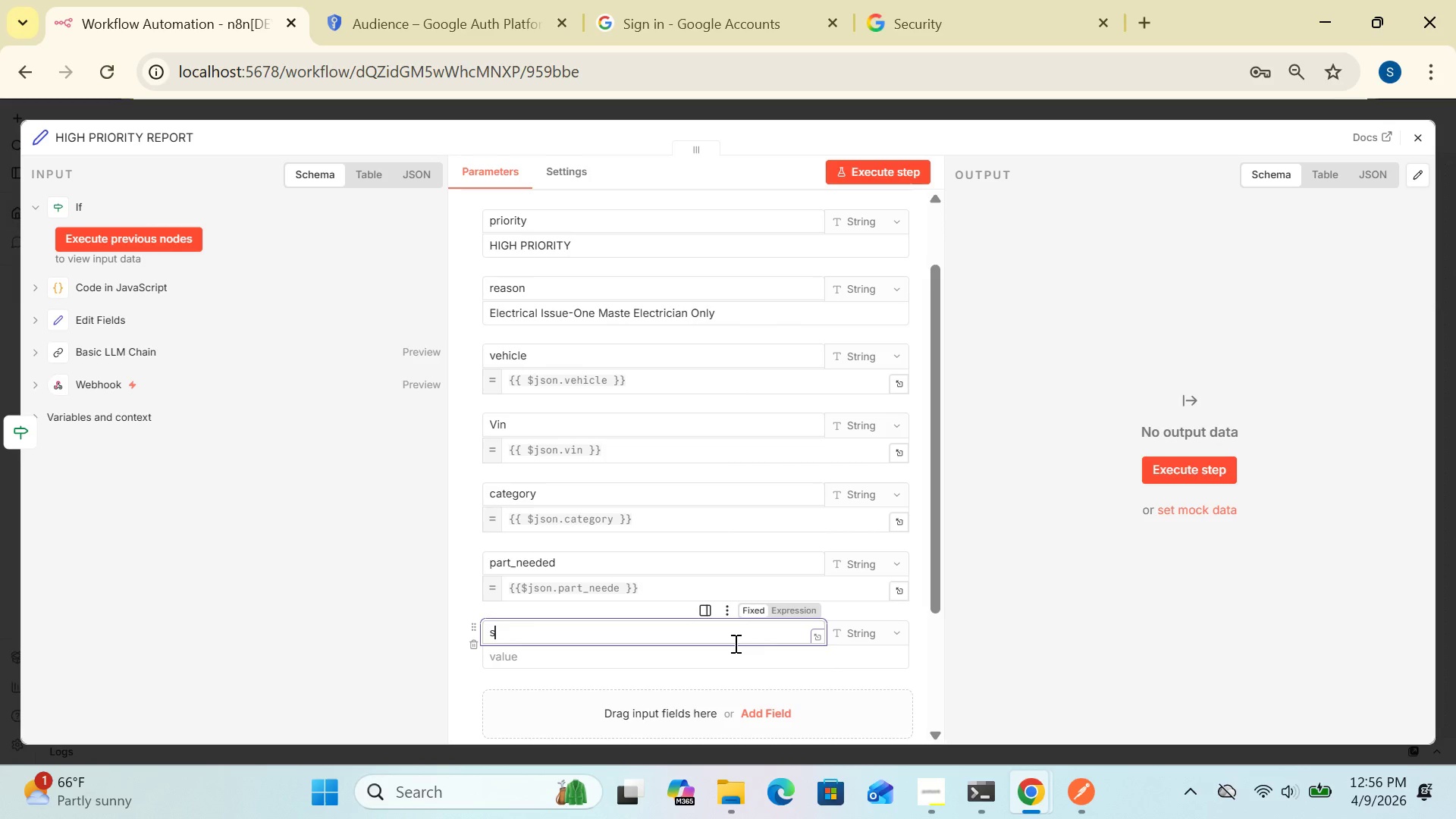 
type(summary)
 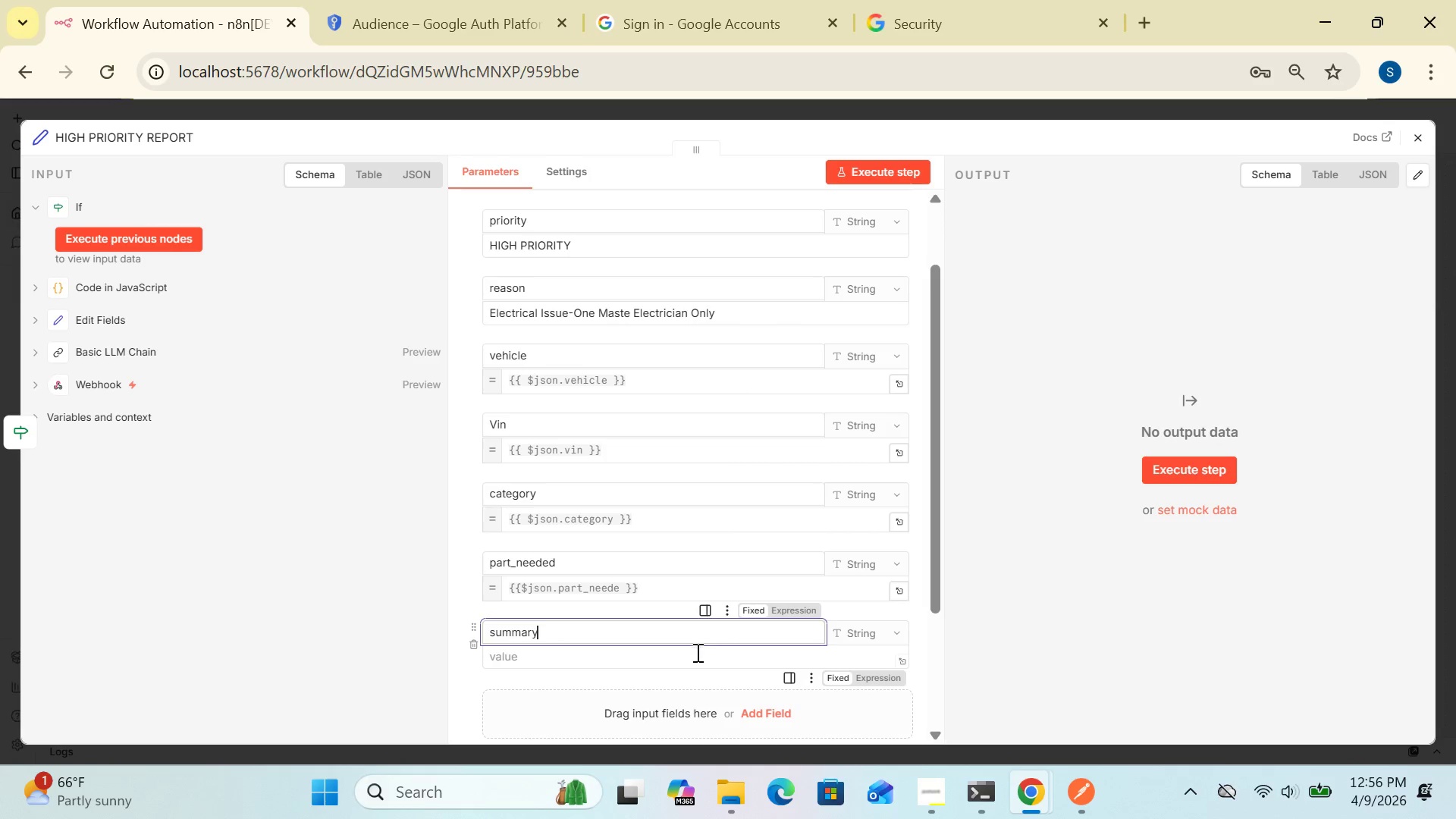 
left_click([696, 652])
 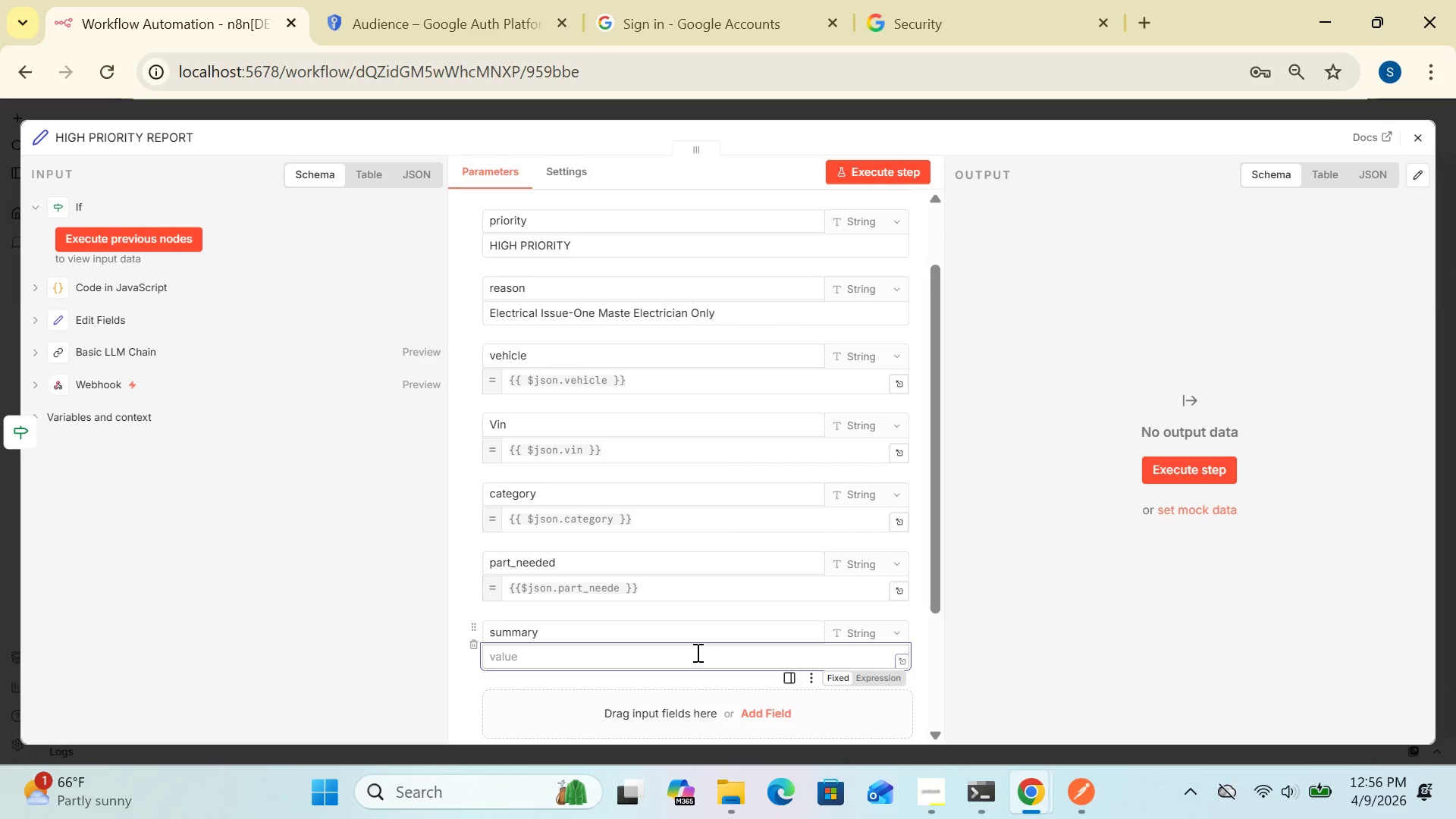 
type({{$json.summary)
 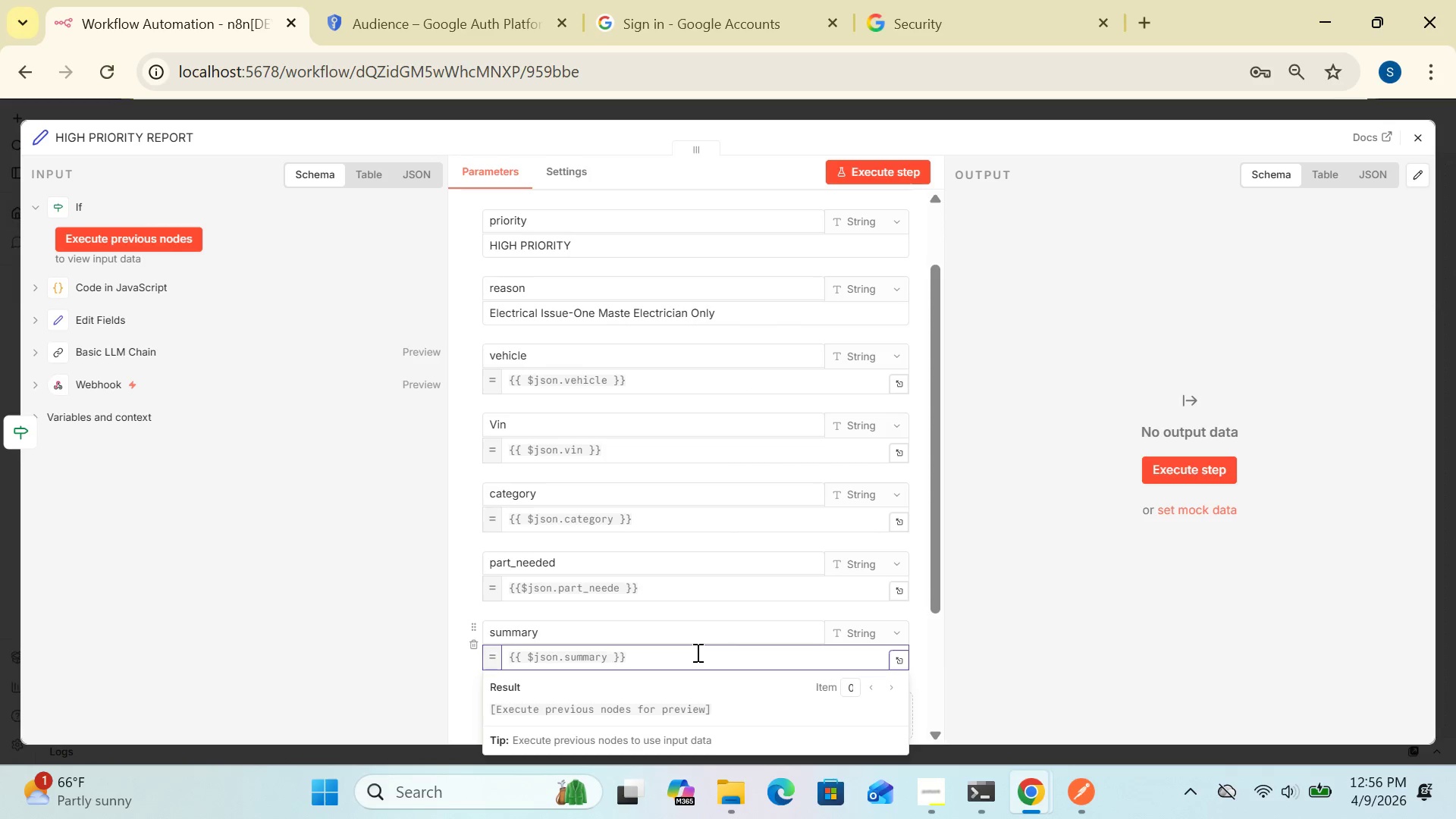 
left_click([686, 659])
 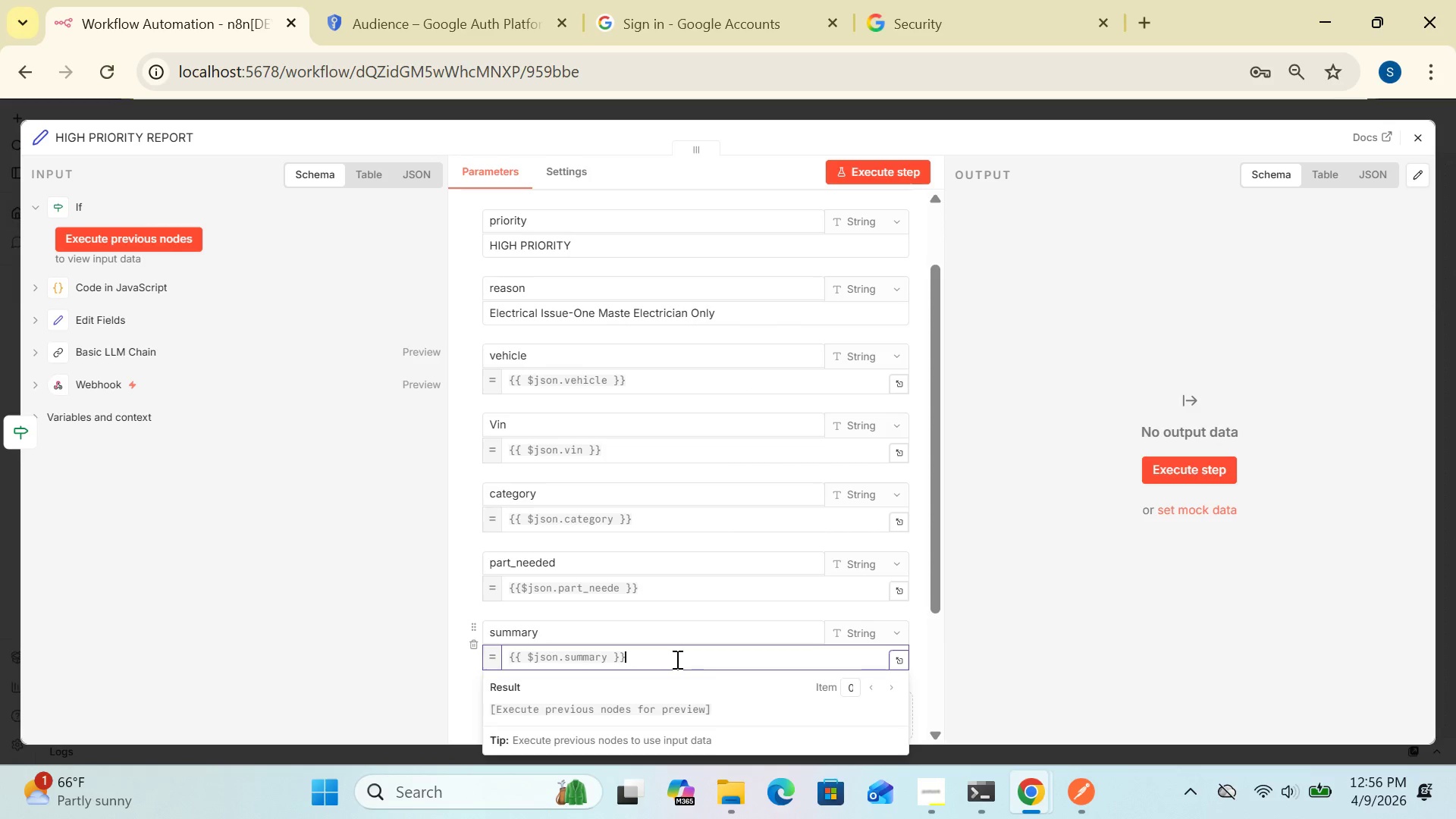 
left_click([676, 659])
 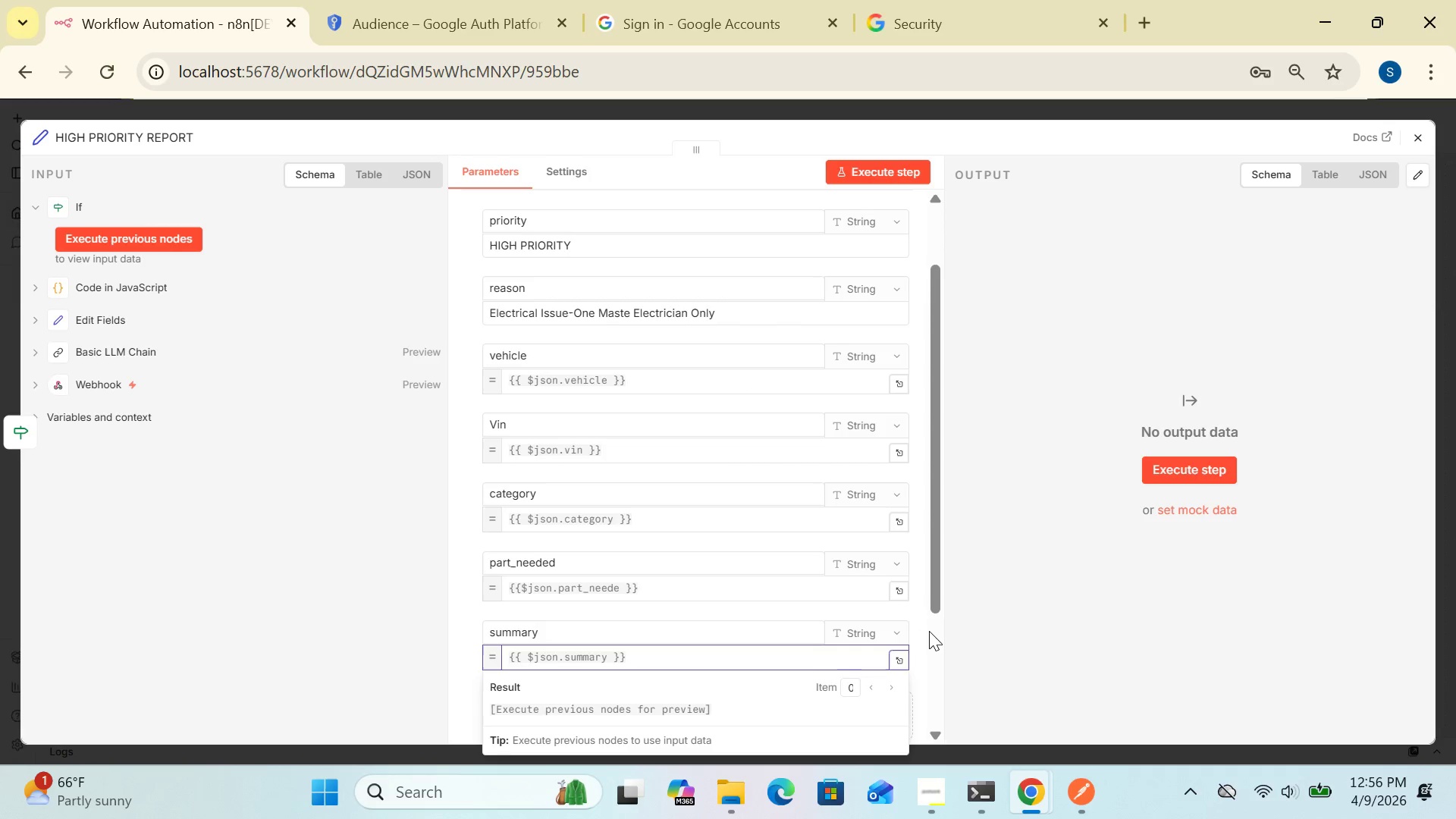 
left_click([929, 631])
 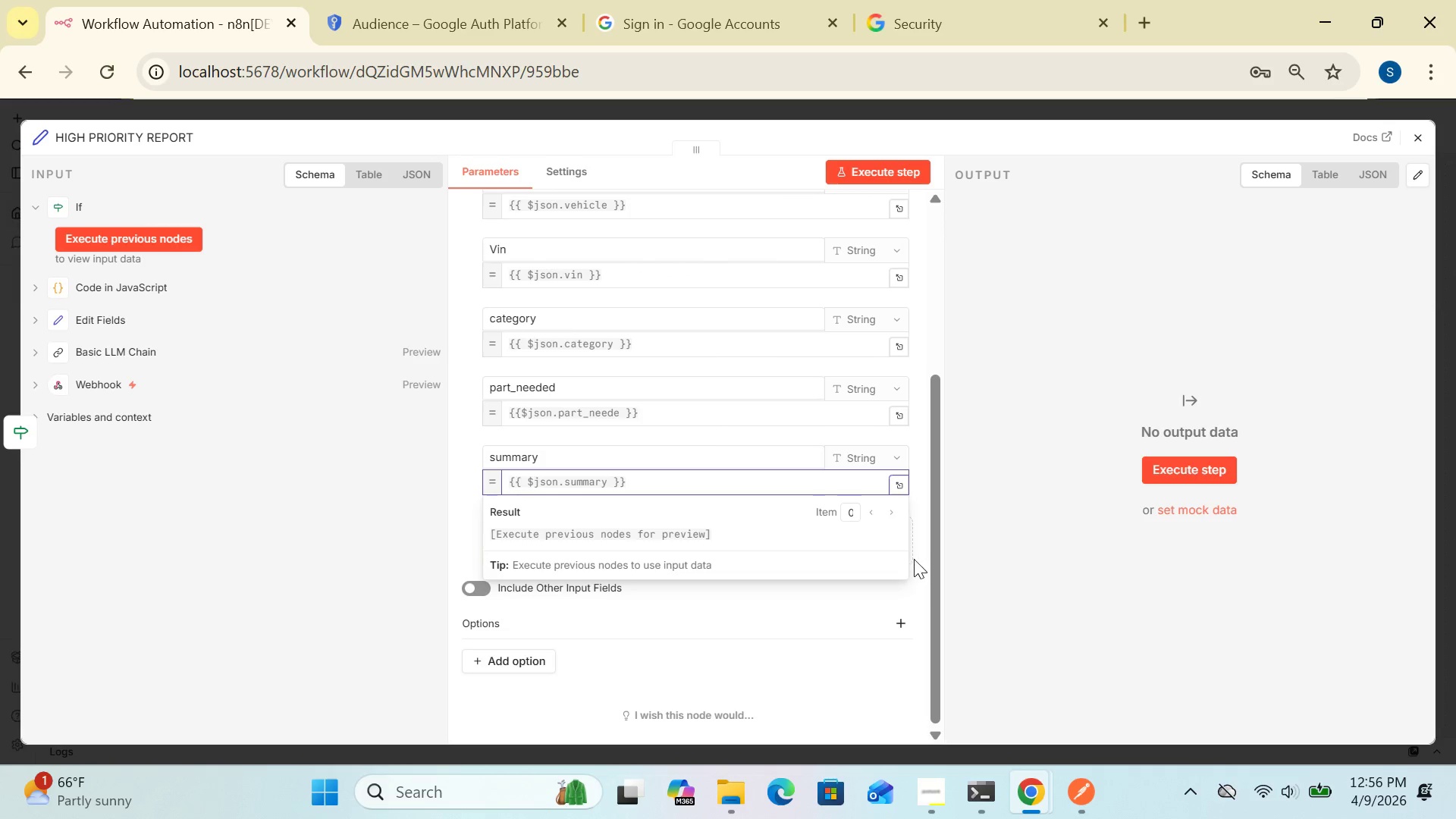 
left_click([927, 545])
 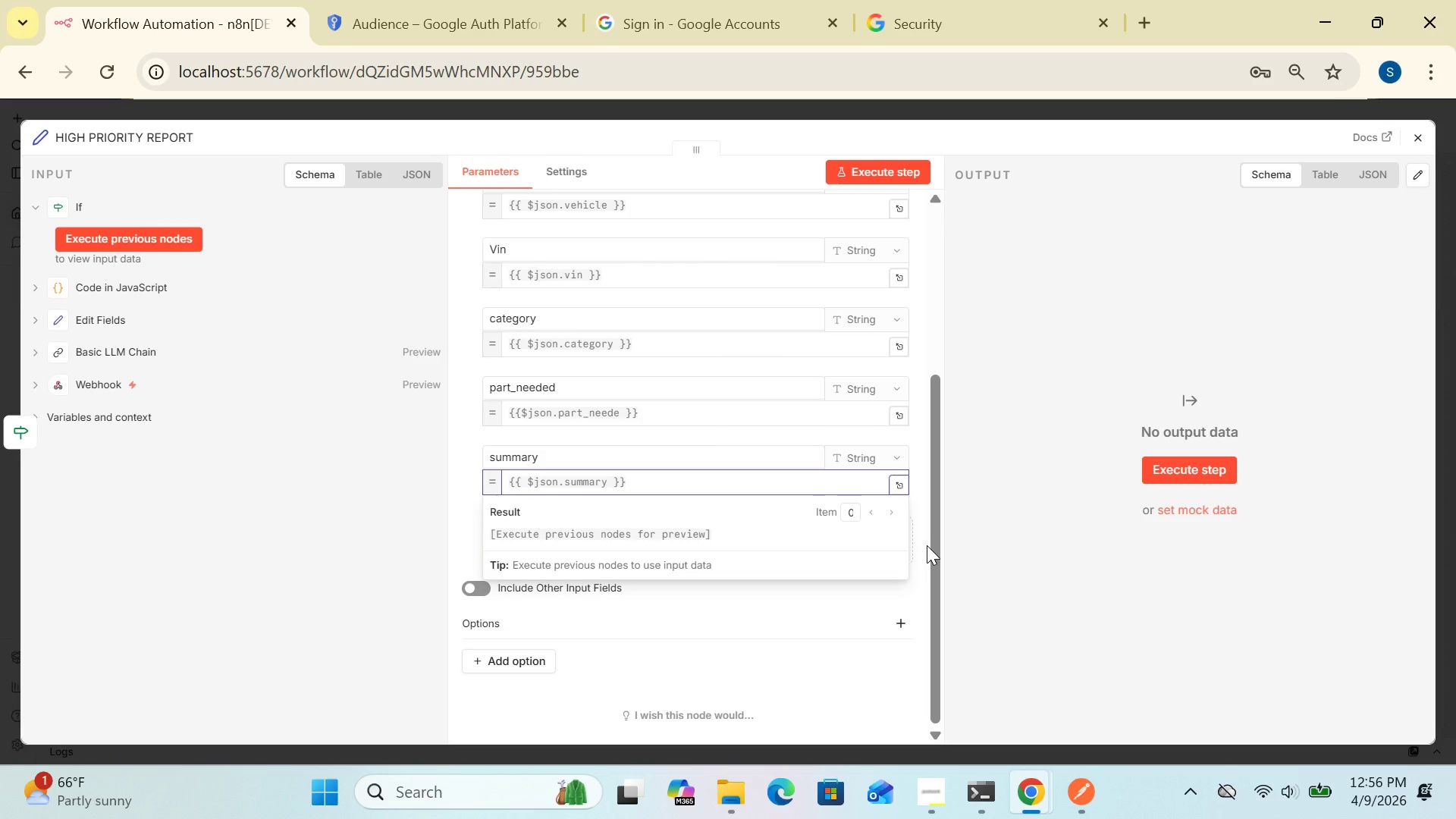 
wait(14.28)
 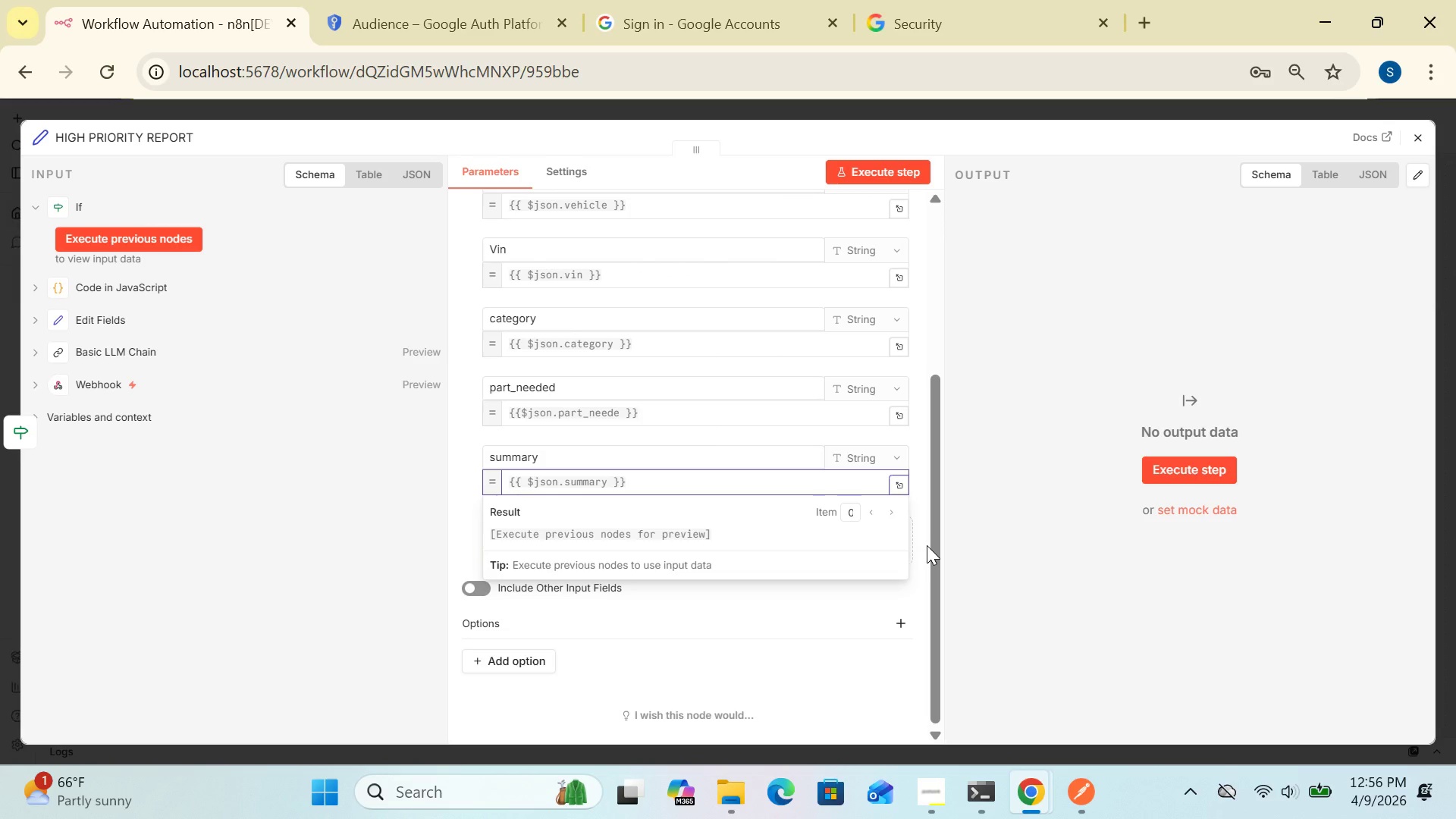 
left_click([921, 559])
 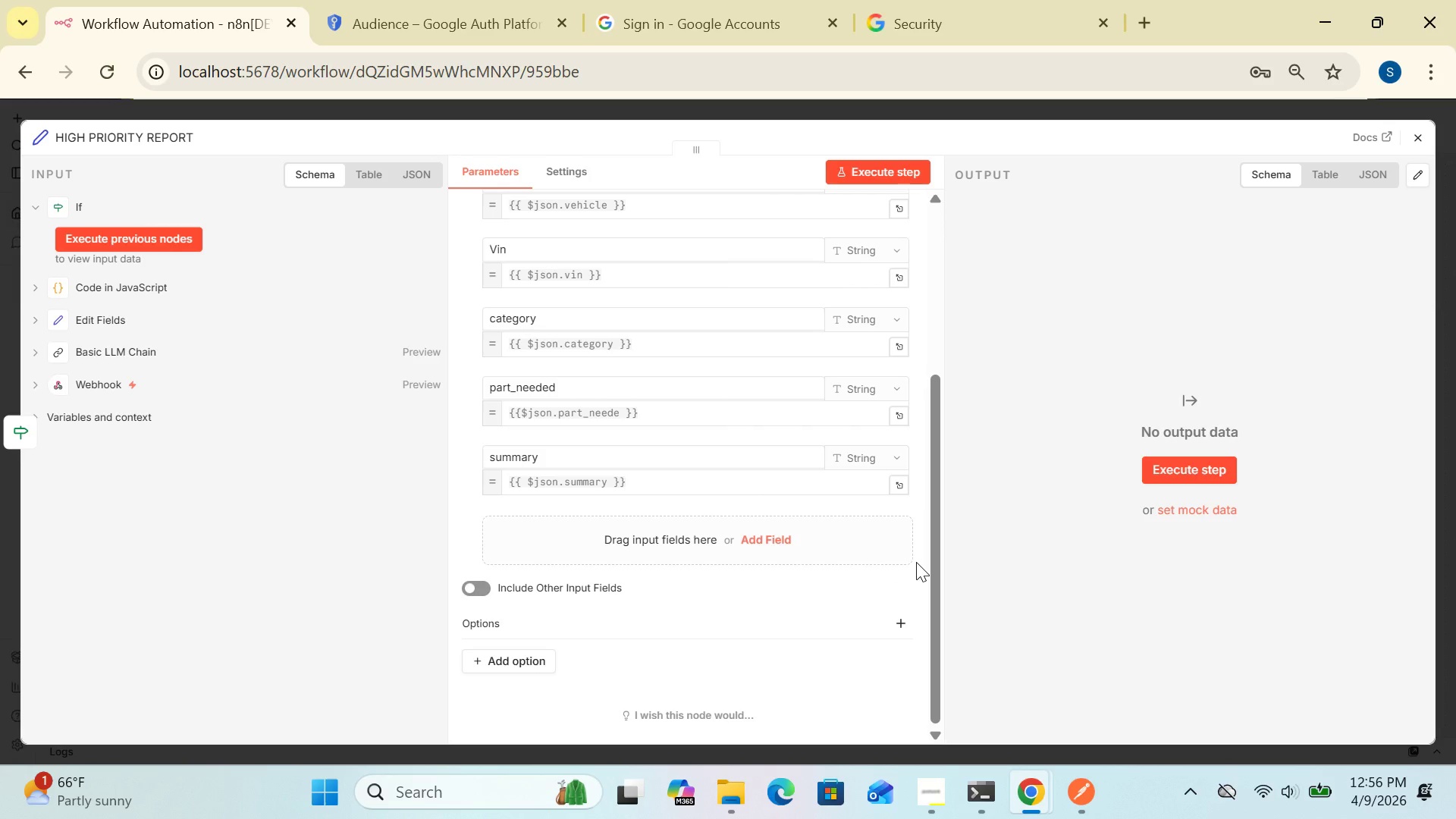 
wait(11.61)
 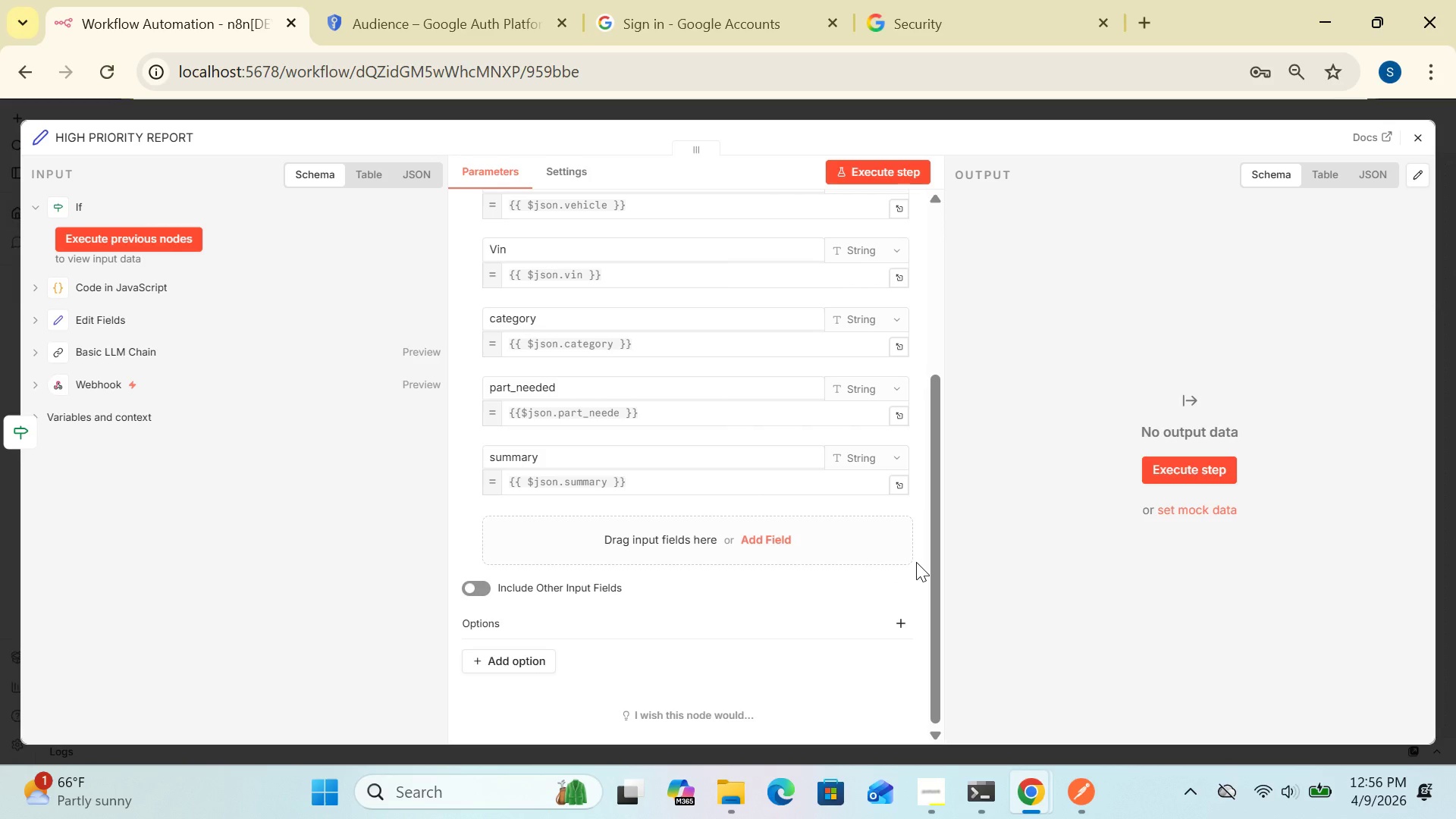 
left_click([1426, 123])
 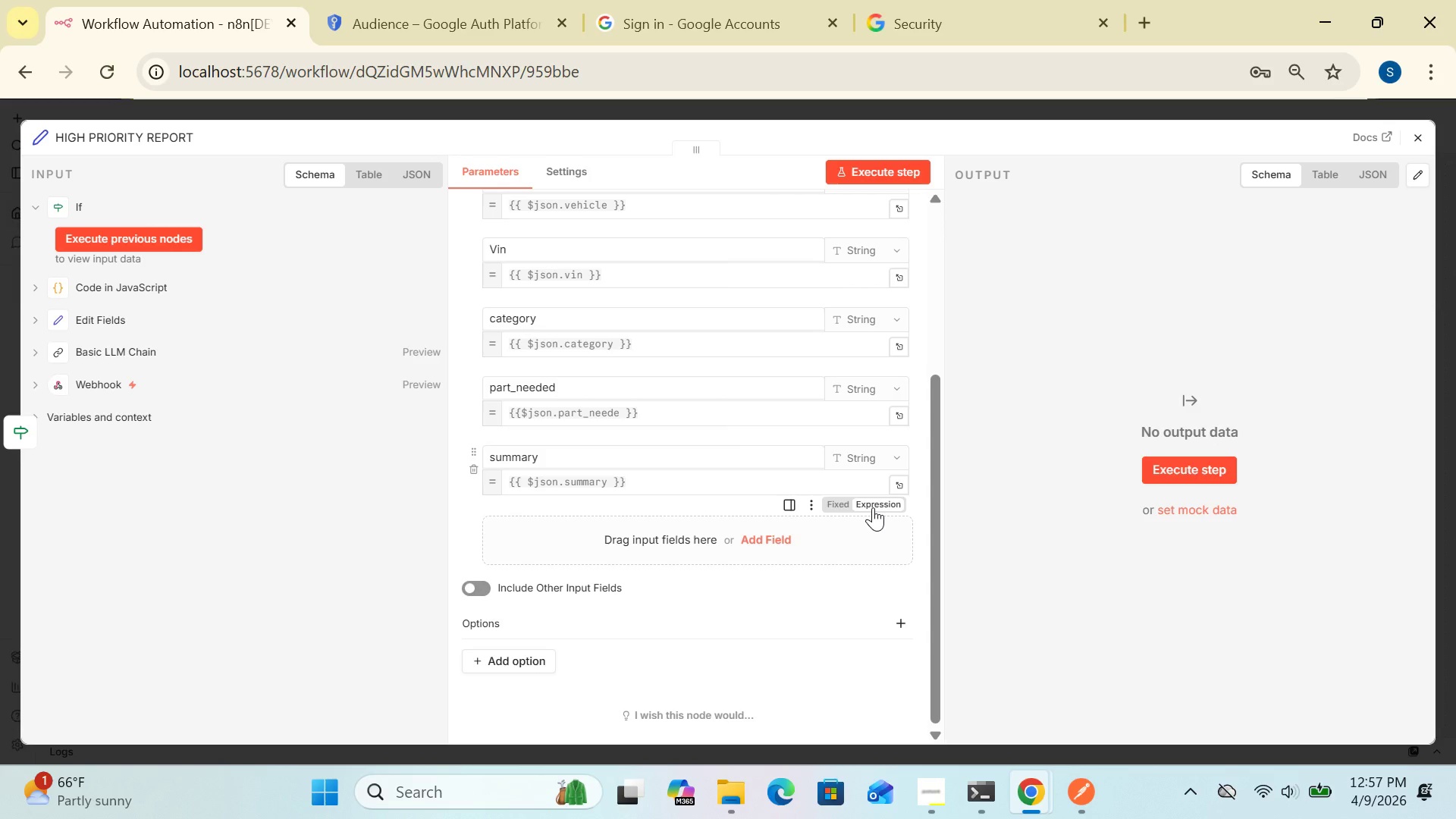 
wait(21.75)
 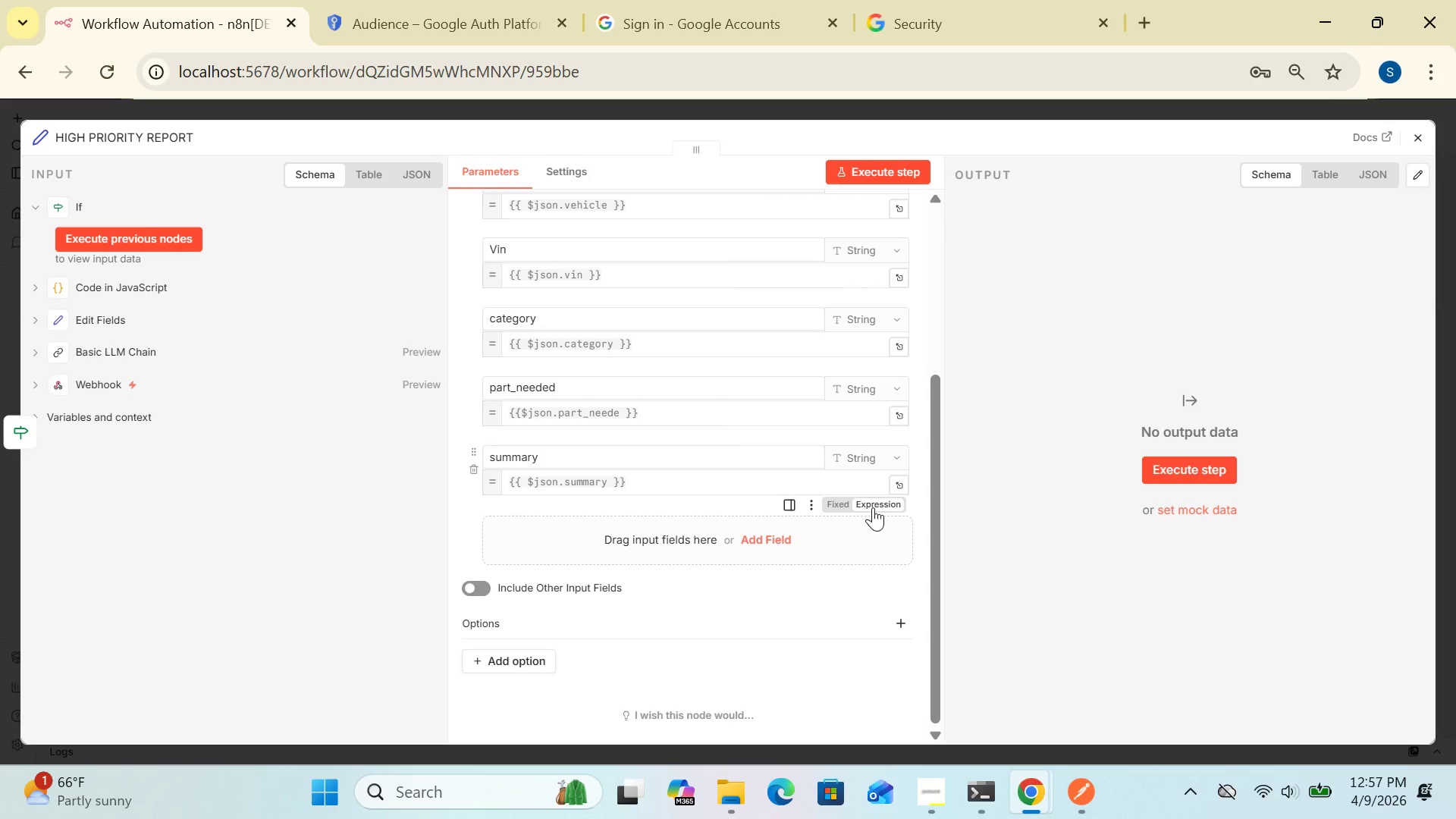 
left_click([1419, 133])
 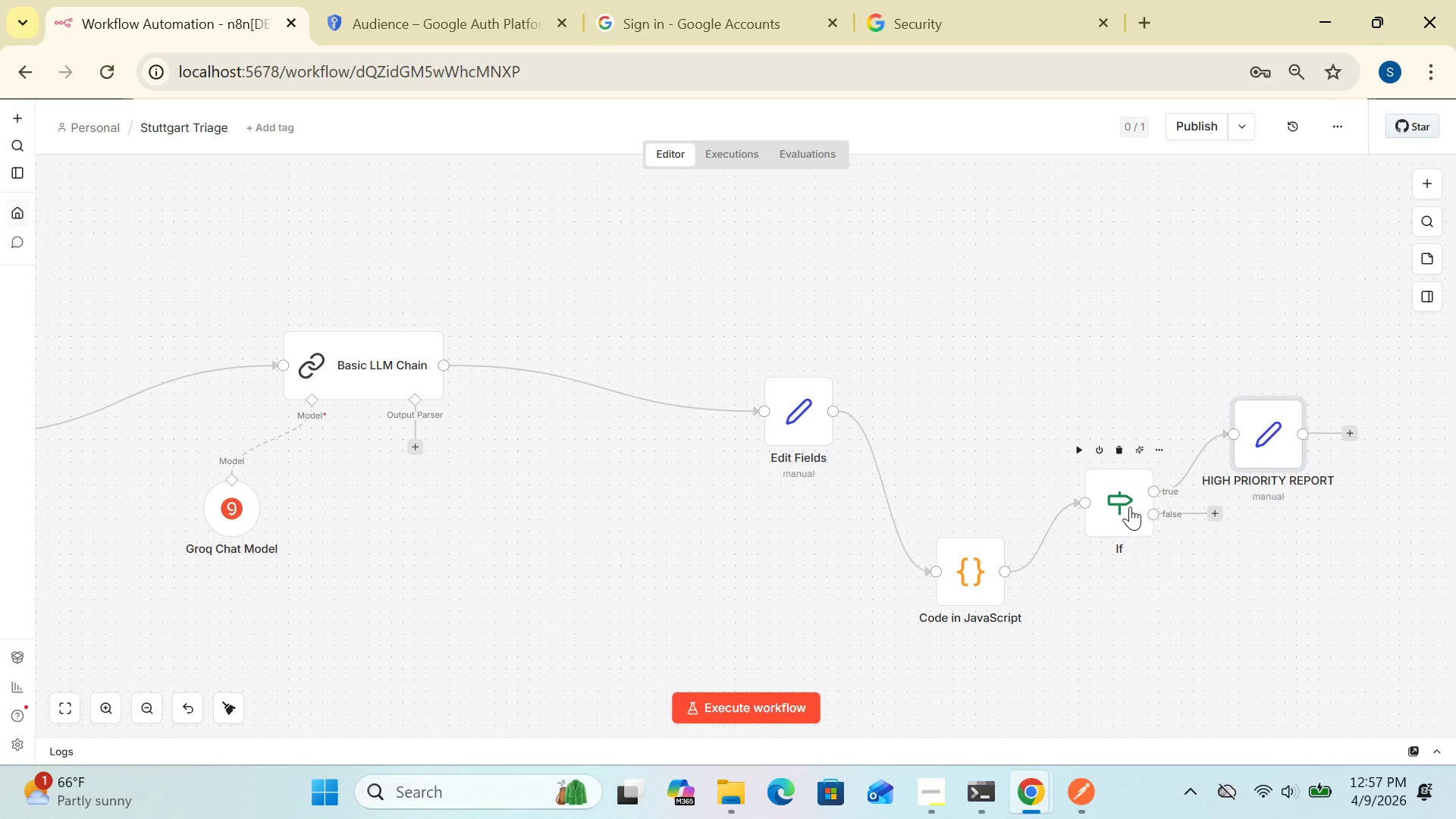 
double_click([1130, 507])
 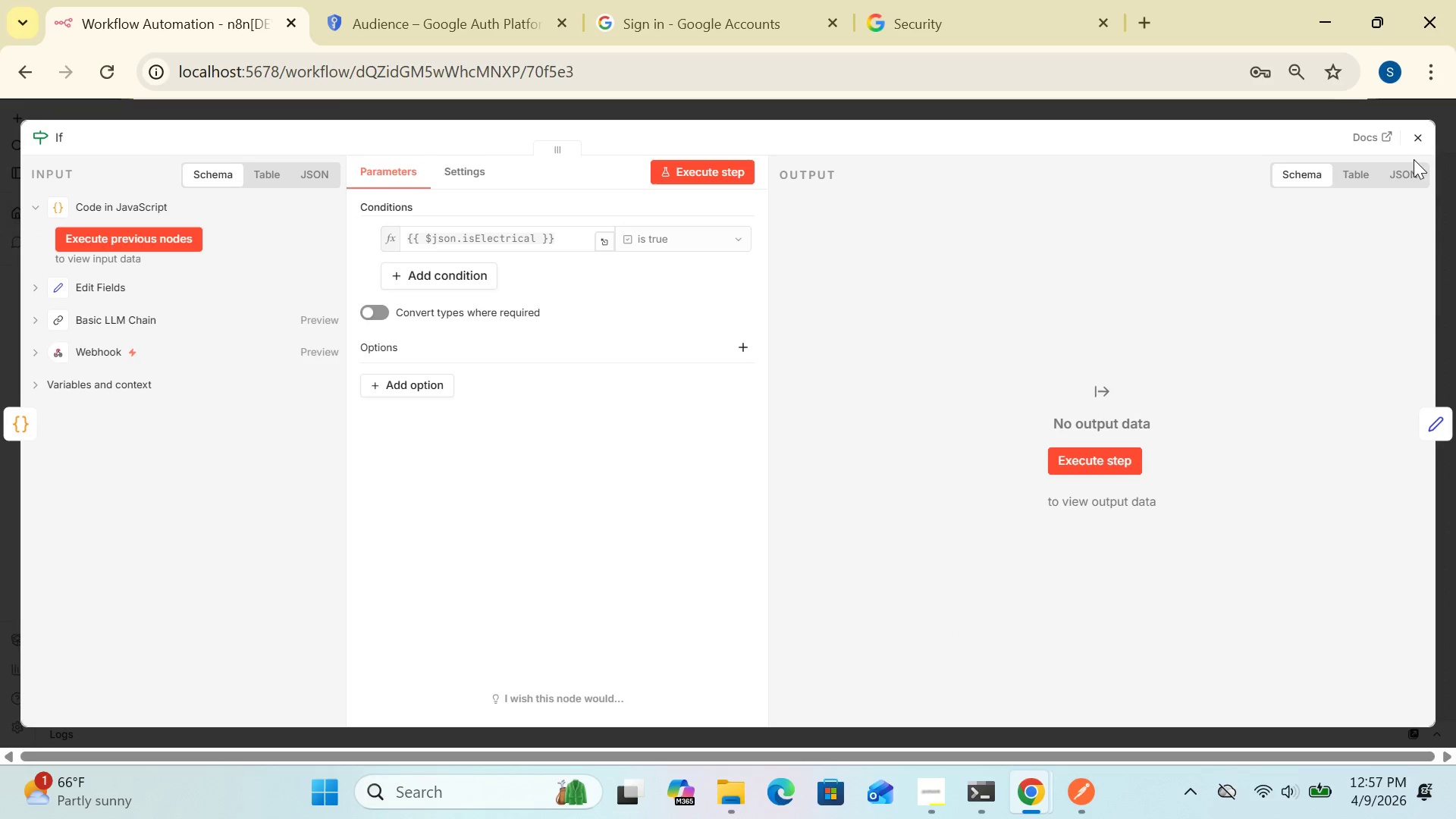 
left_click([1418, 140])
 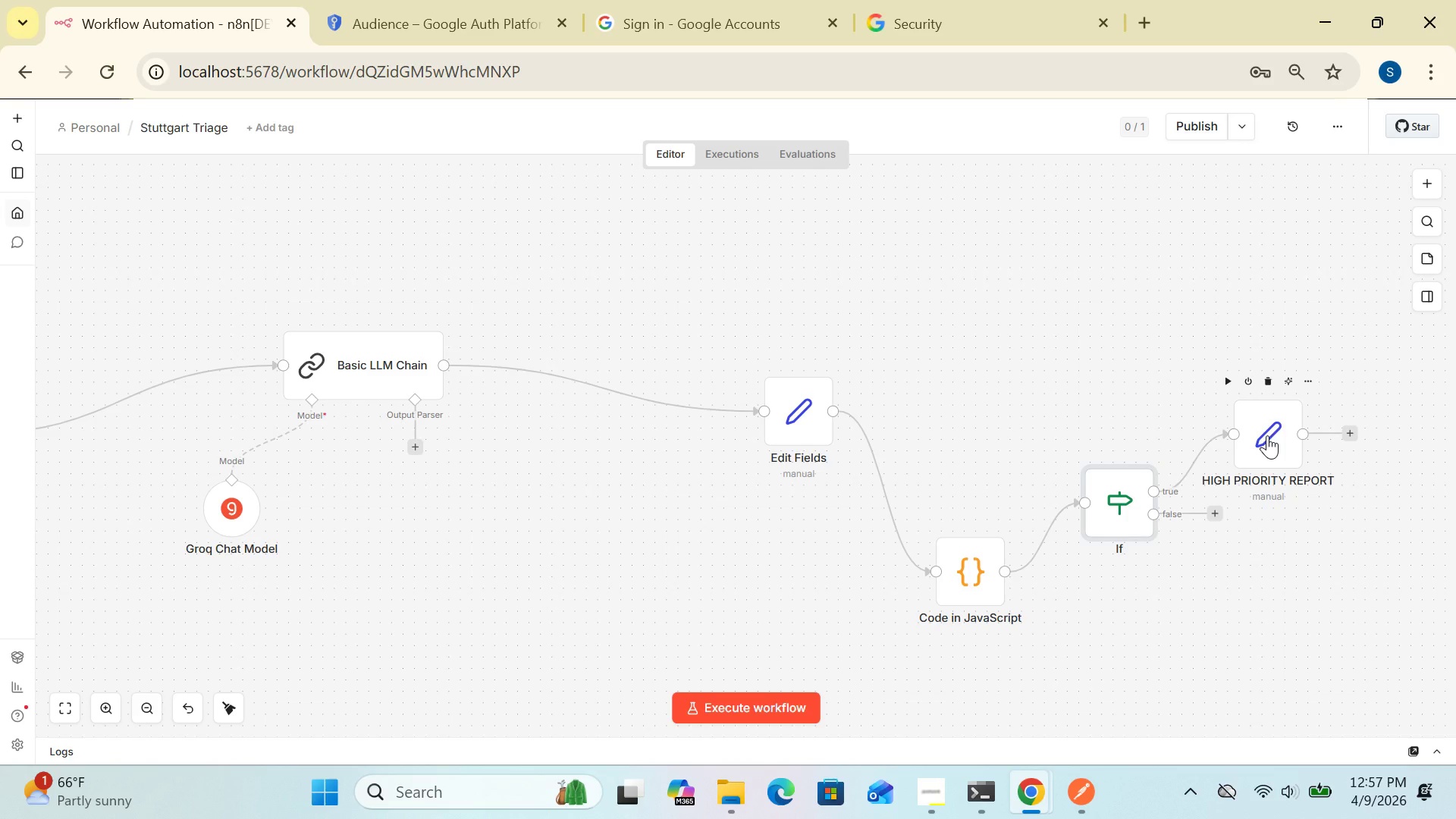 
double_click([1267, 435])
 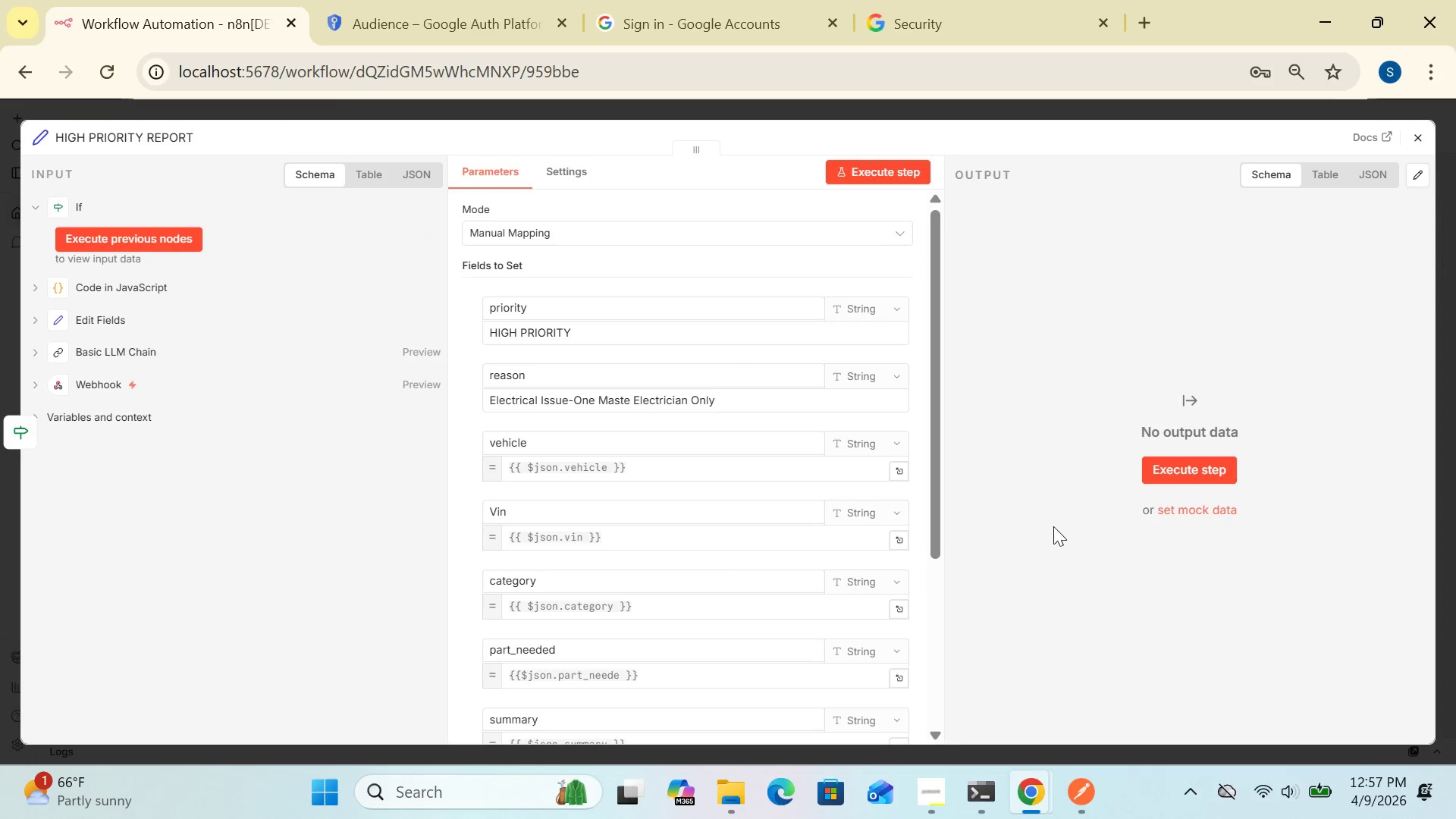 
wait(11.84)
 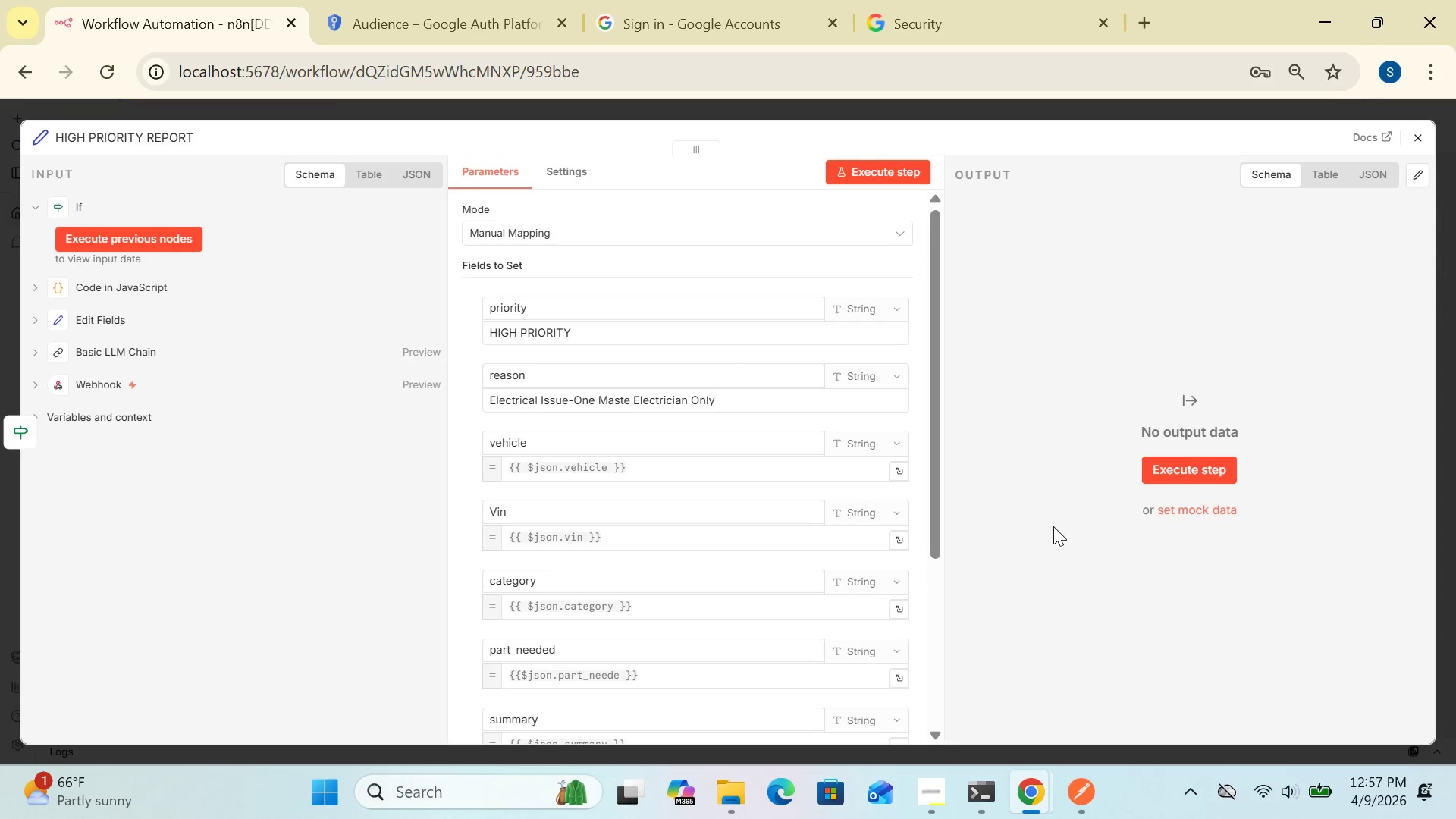 
left_click_drag(start_coordinate=[934, 499], to_coordinate=[931, 453])
 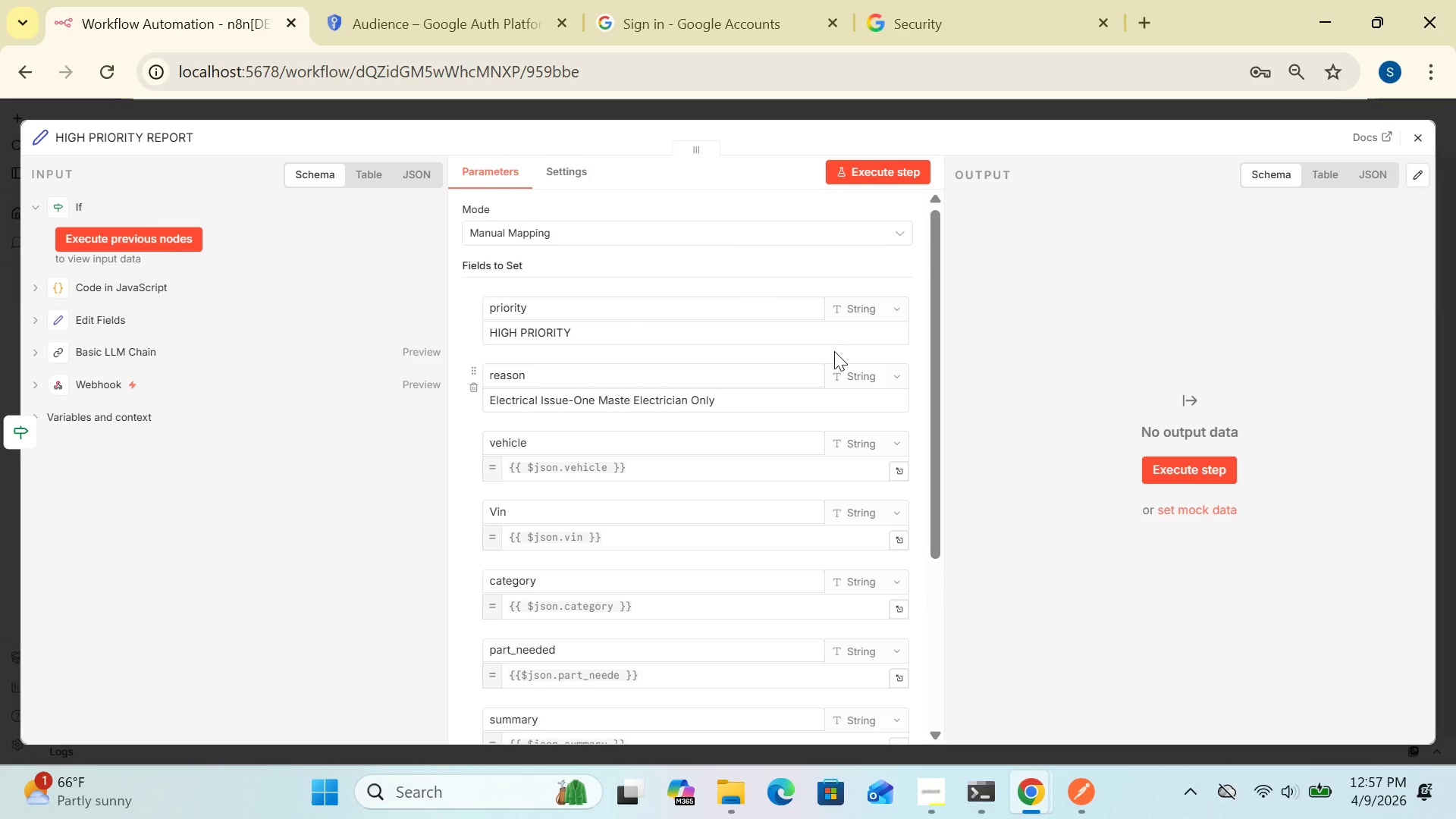 
wait(5.71)
 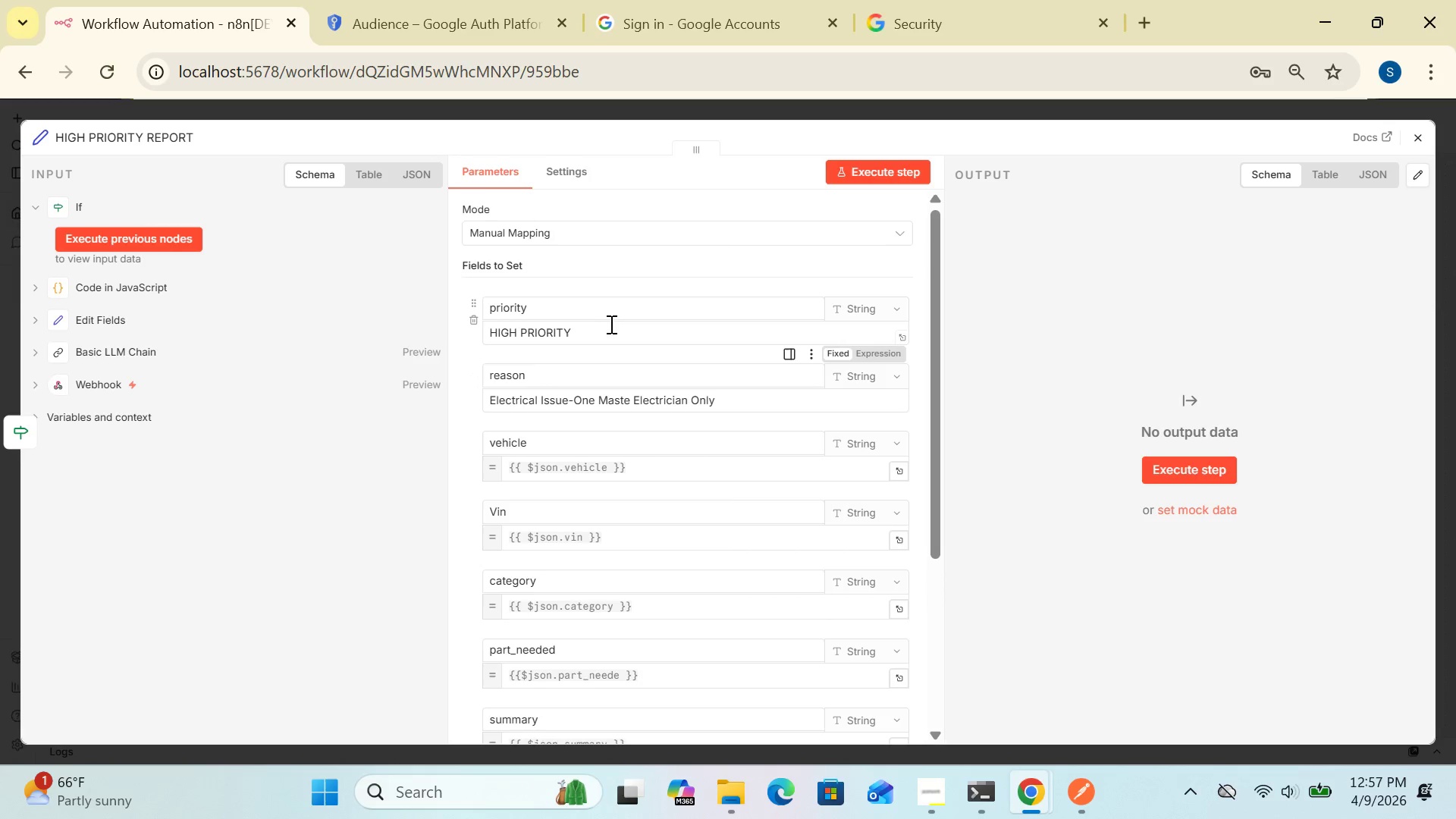 
mouse_move([758, 398])
 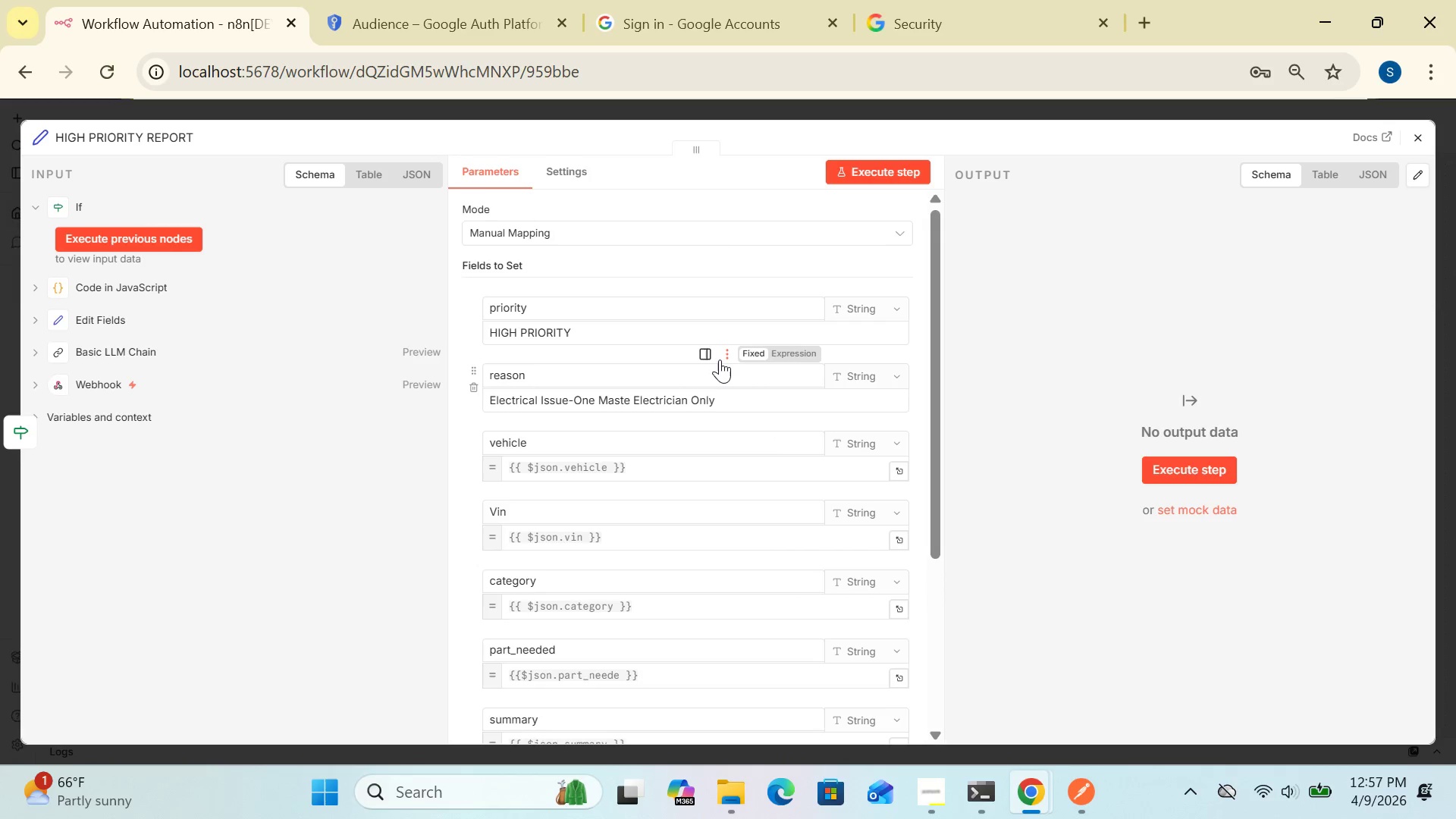 
wait(5.1)
 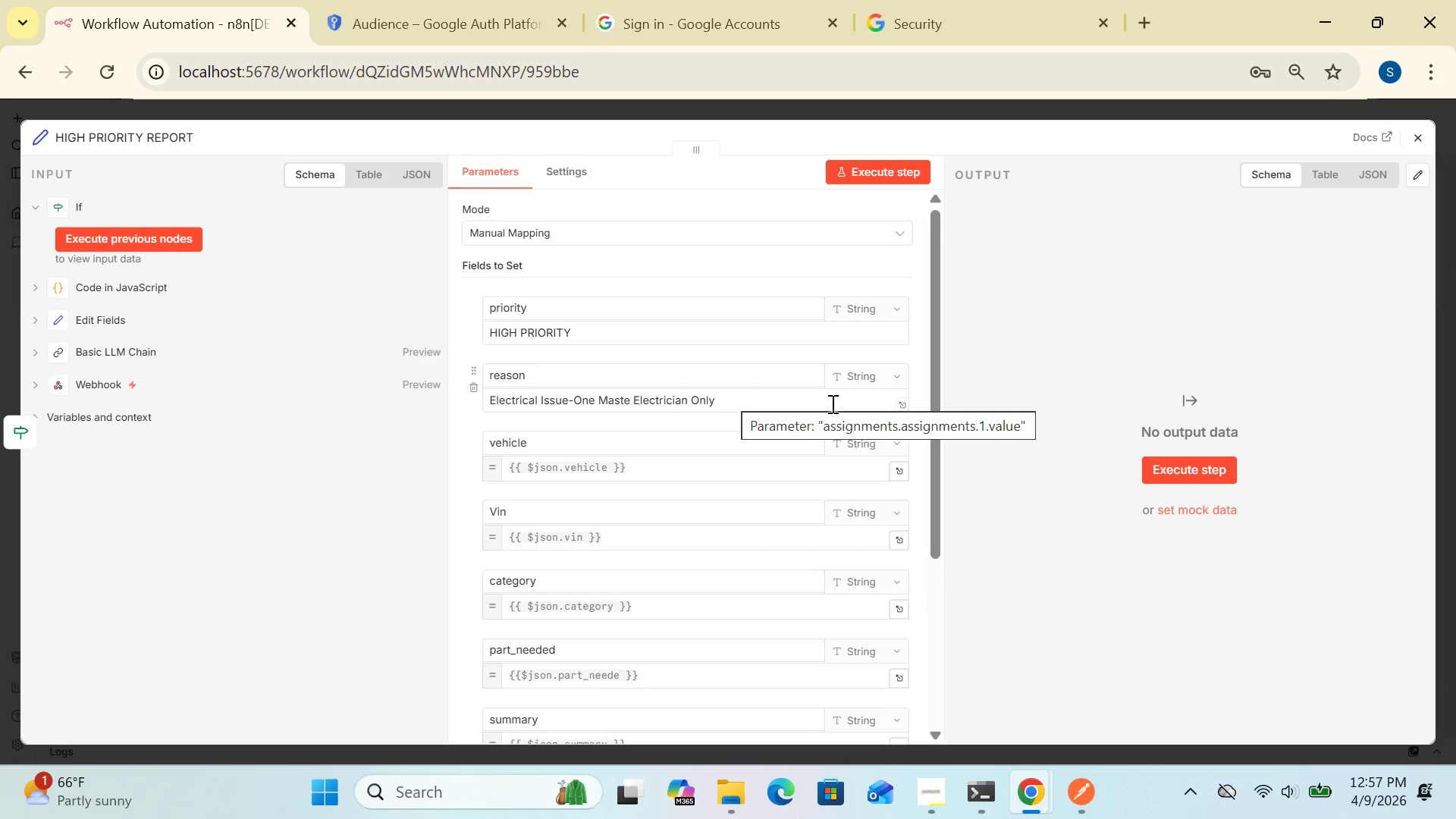 
mouse_move([711, 434])
 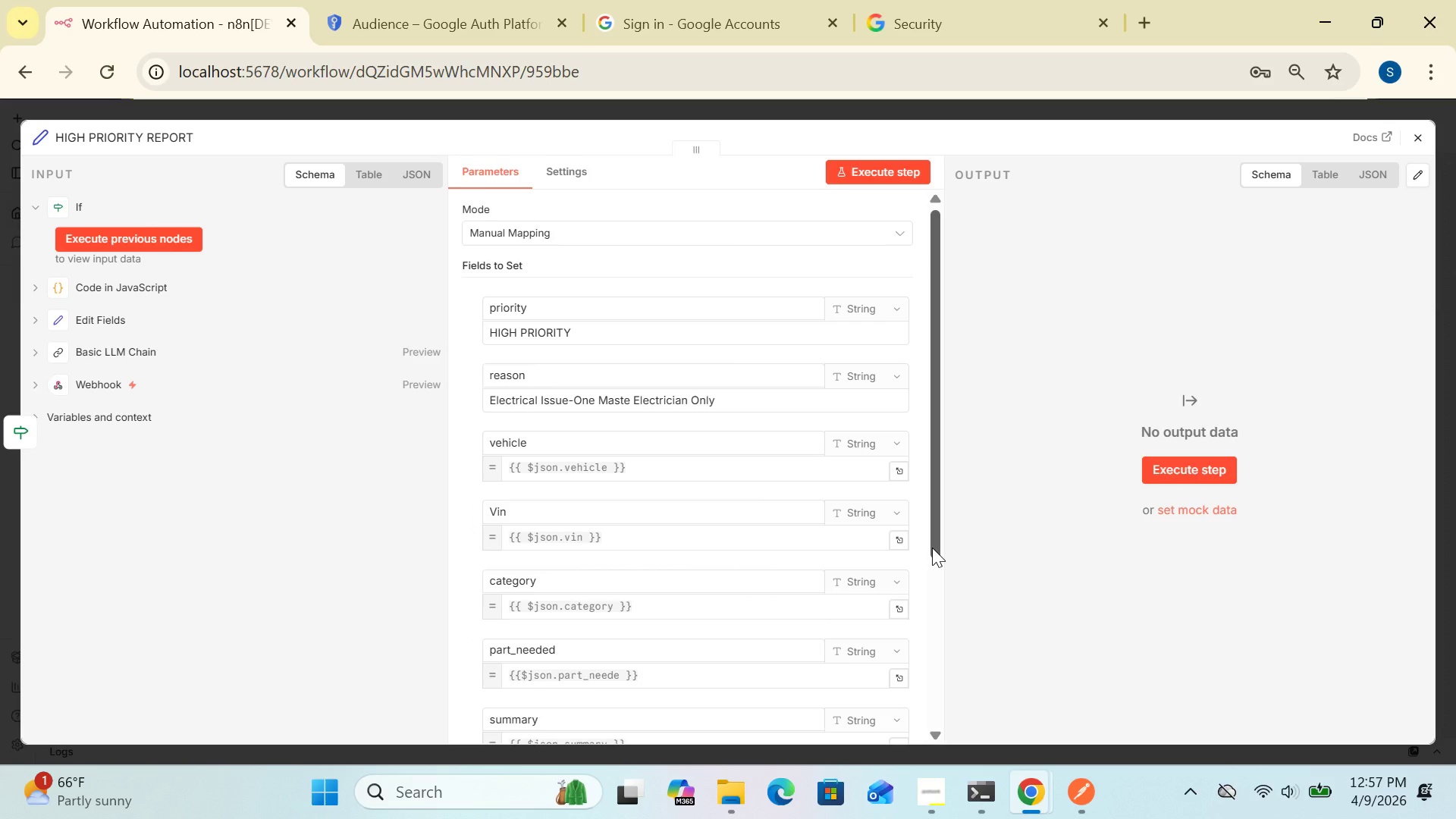 
wait(6.49)
 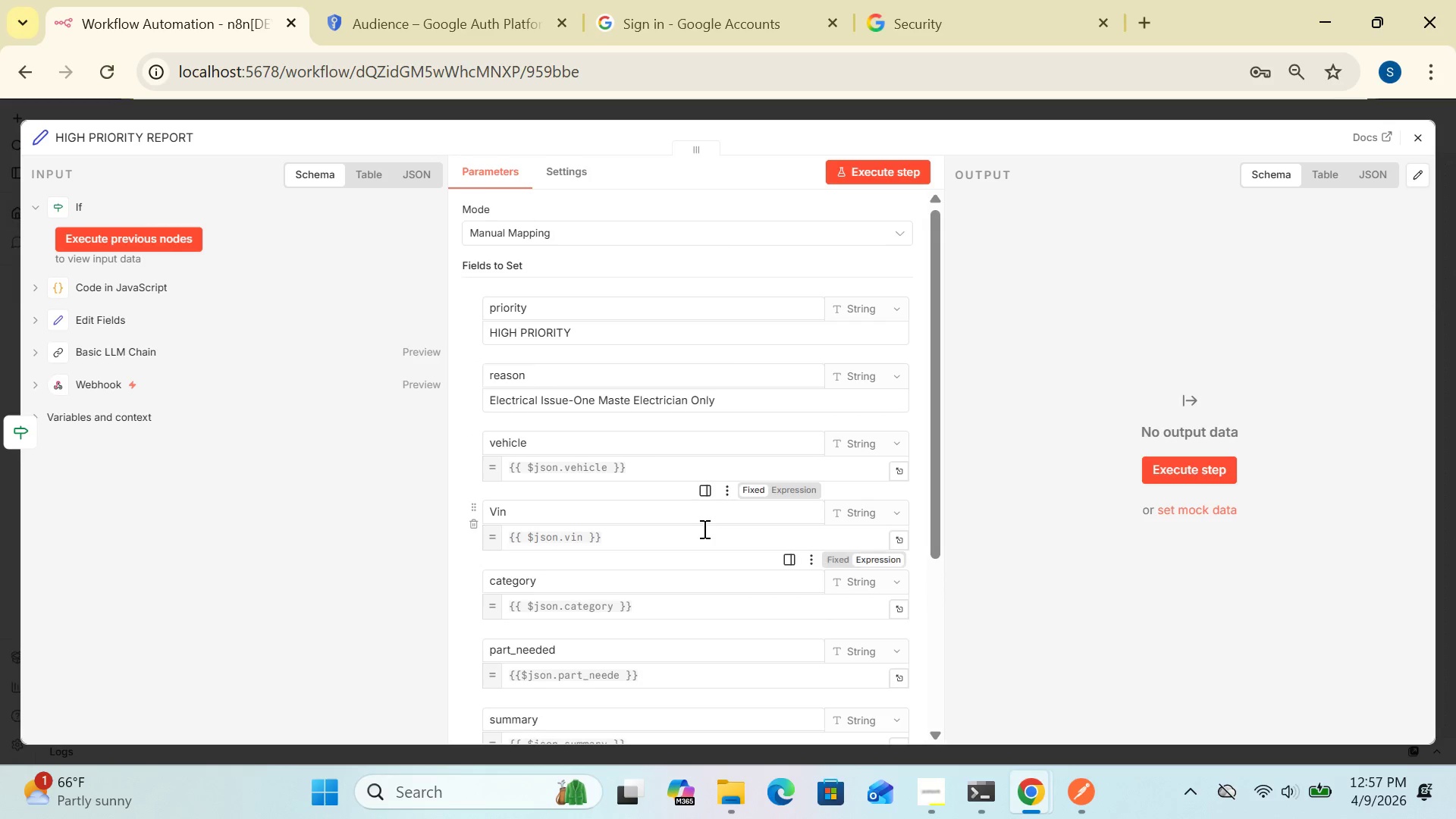 
left_click_drag(start_coordinate=[935, 548], to_coordinate=[944, 673])
 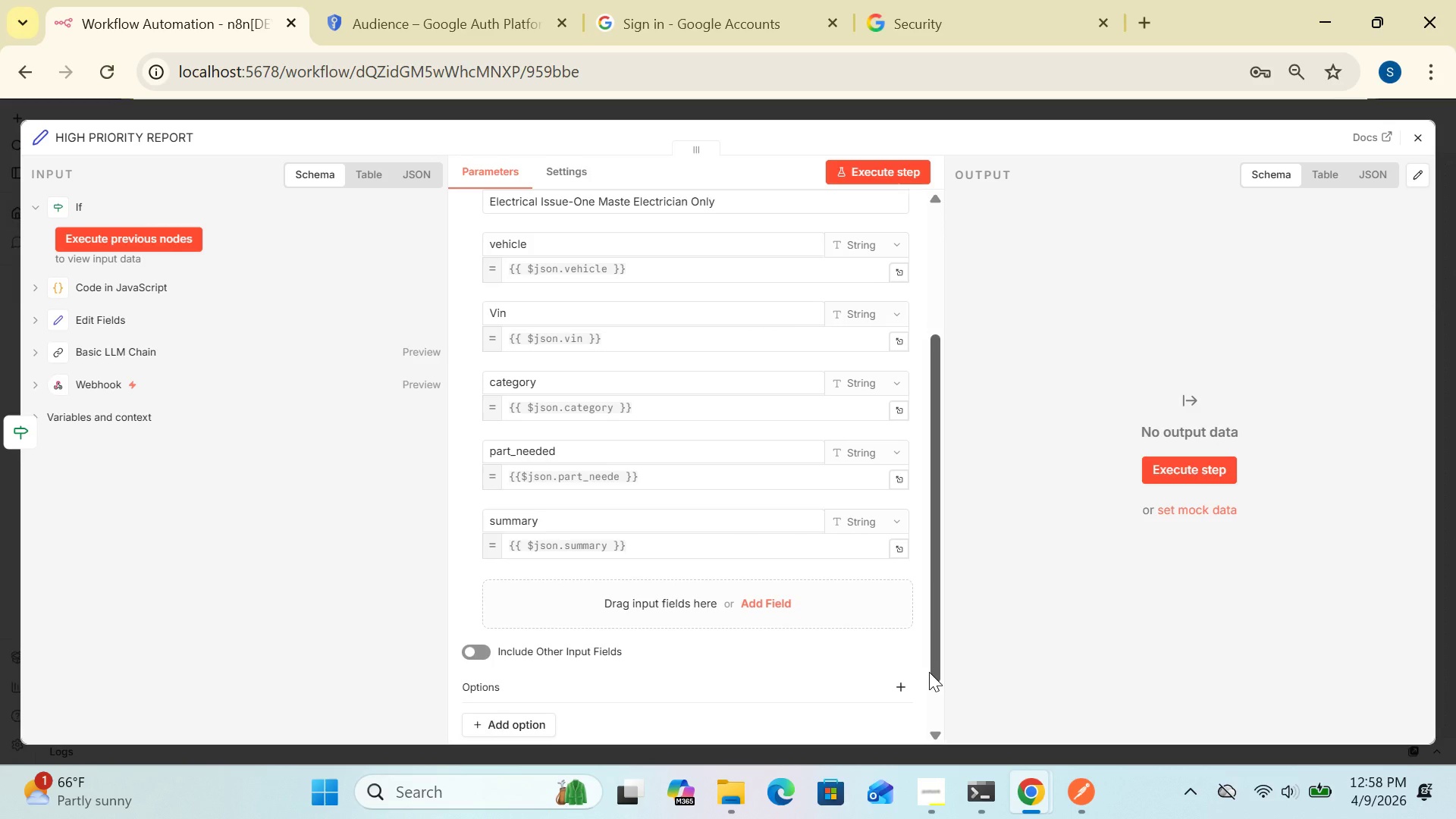 
left_click_drag(start_coordinate=[929, 672], to_coordinate=[950, 729])
 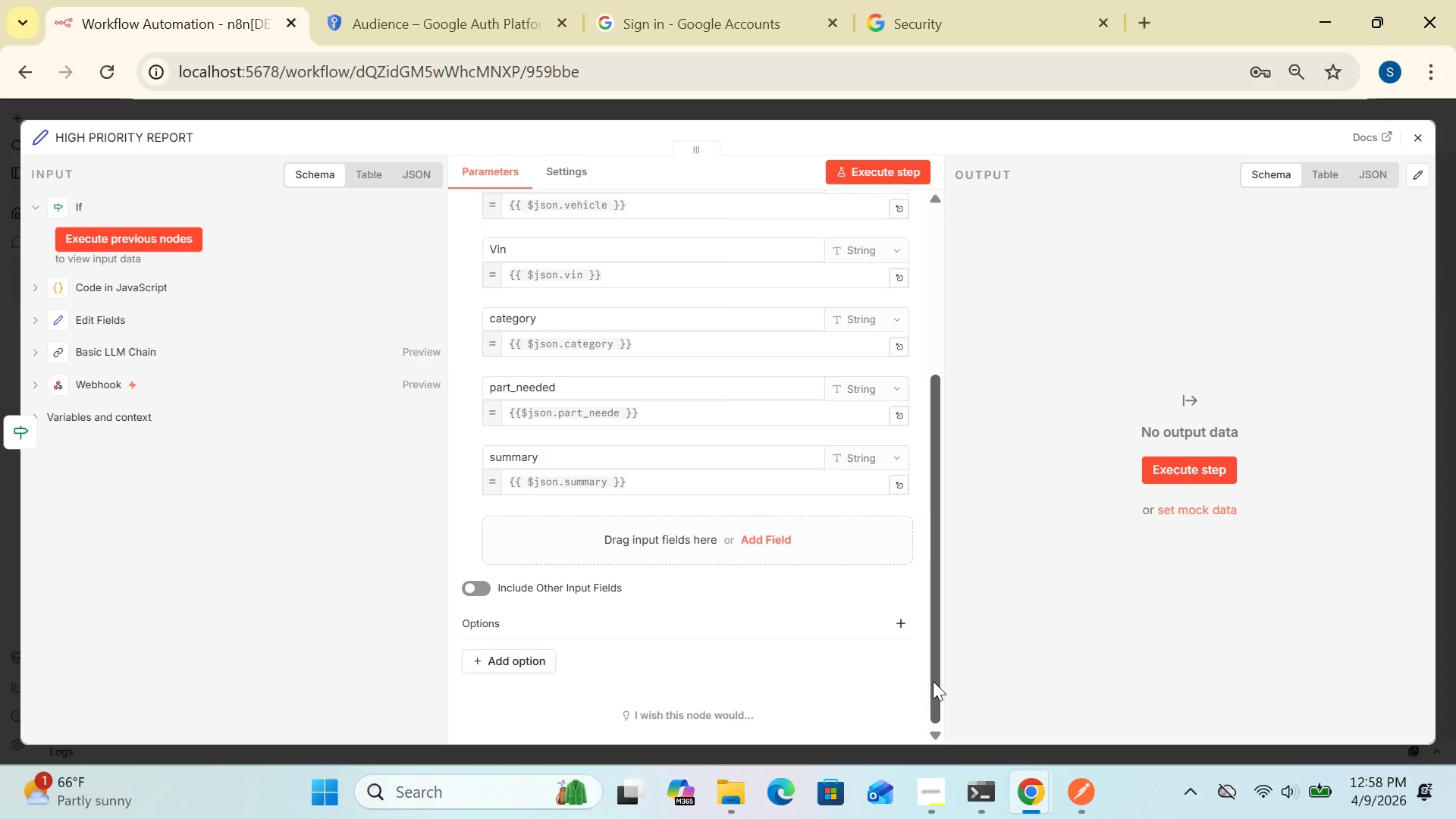 
wait(11.03)
 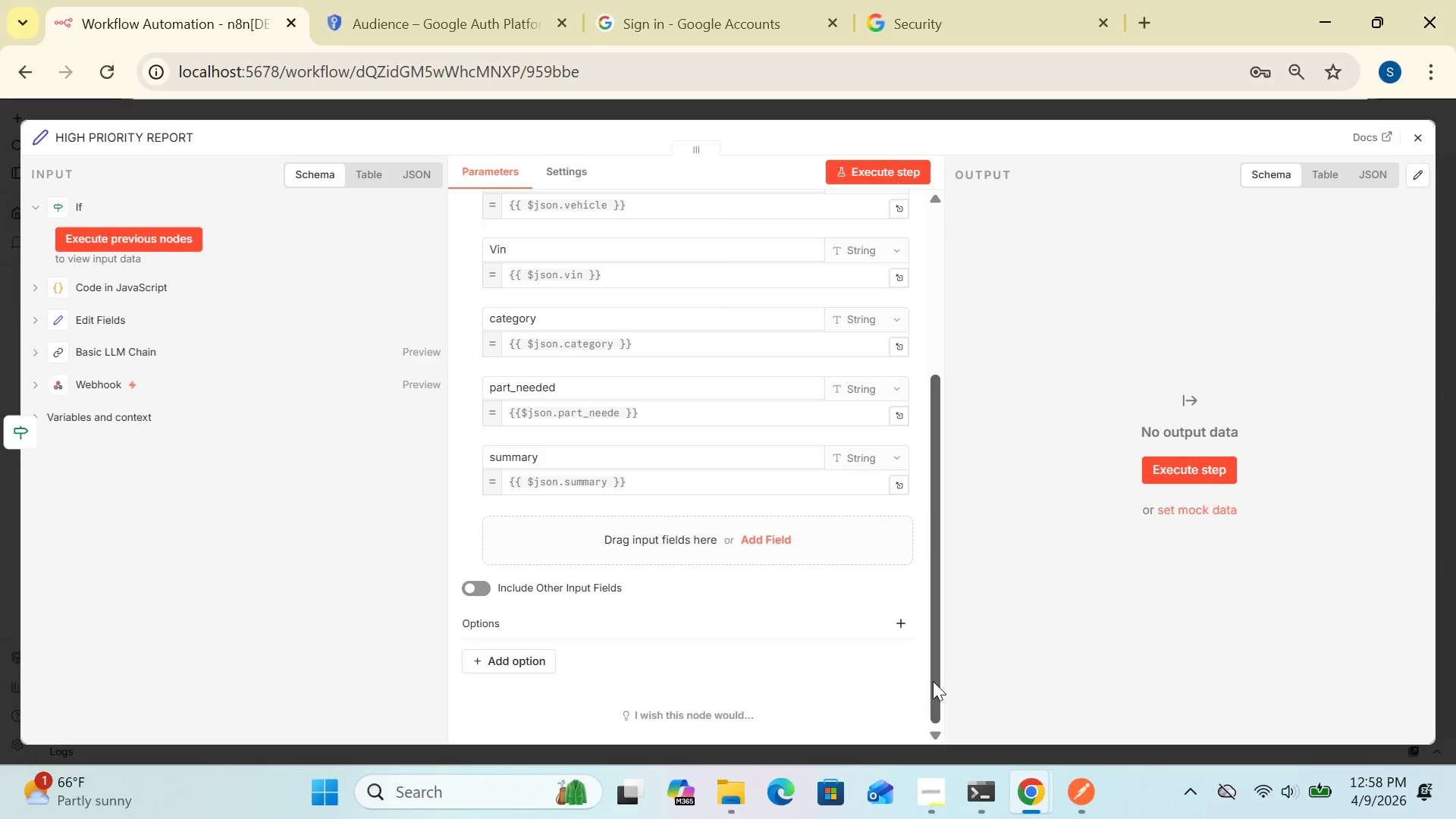 
left_click([1420, 137])
 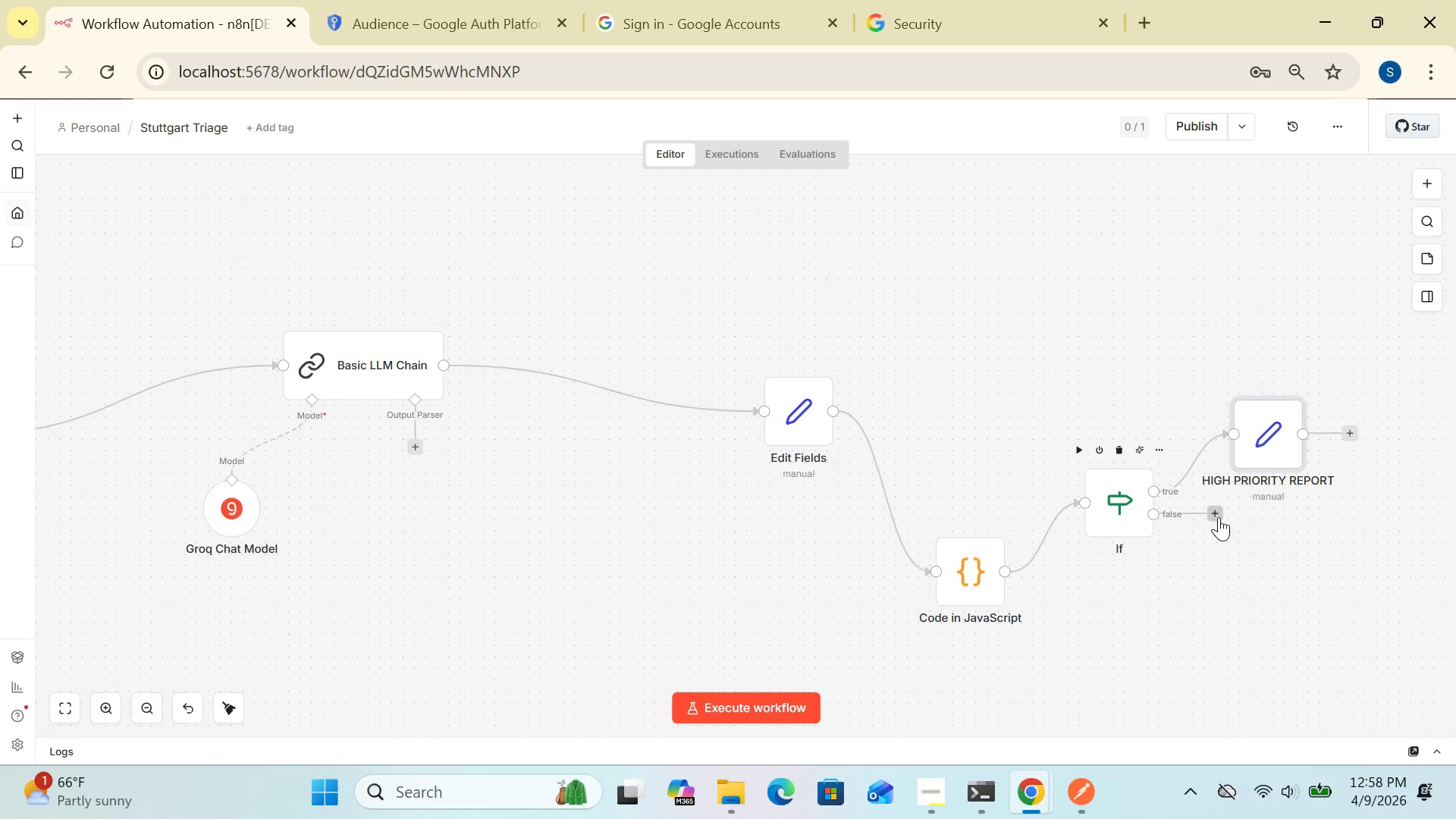 
left_click([1217, 510])
 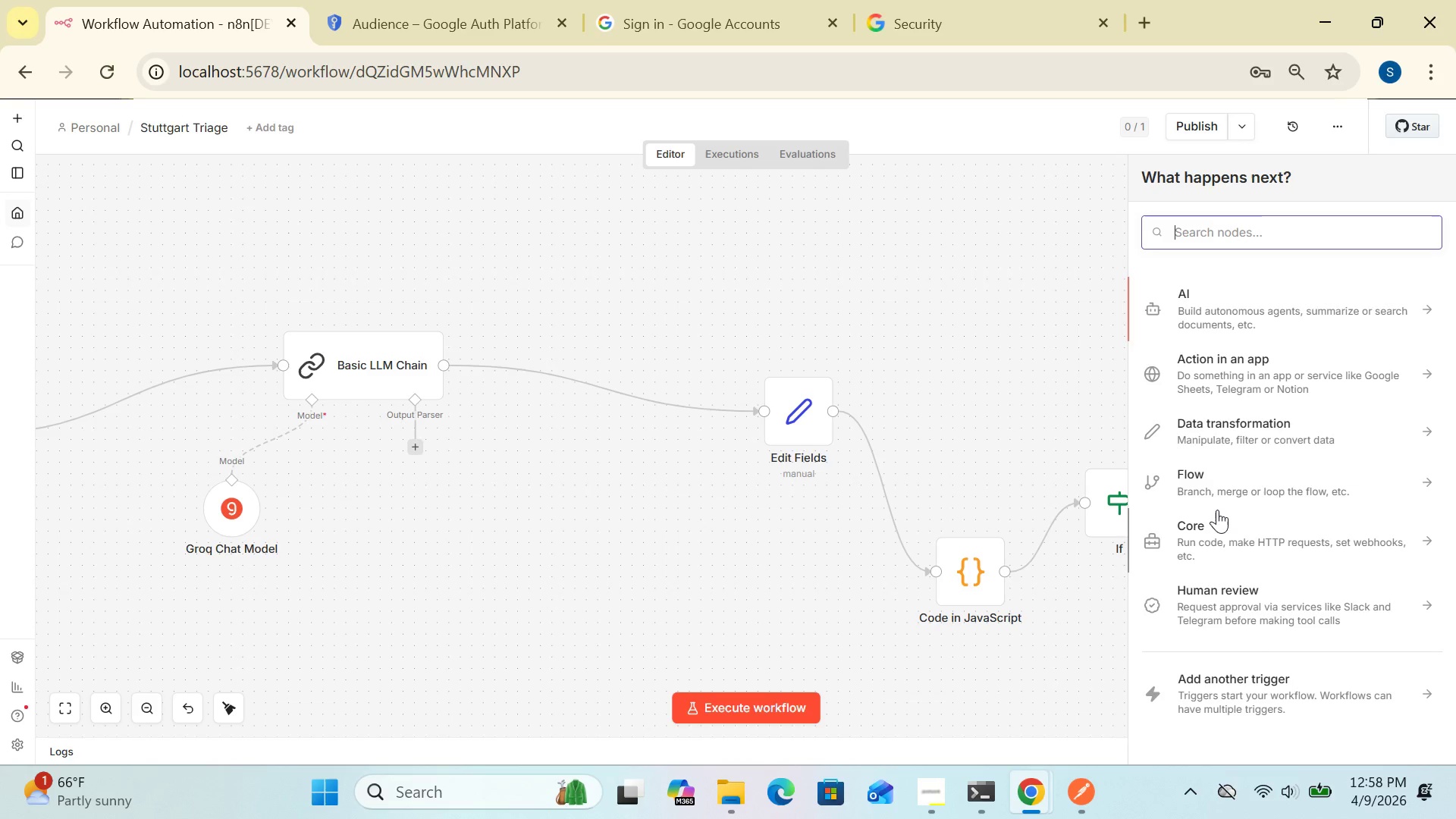 
wait(11.36)
 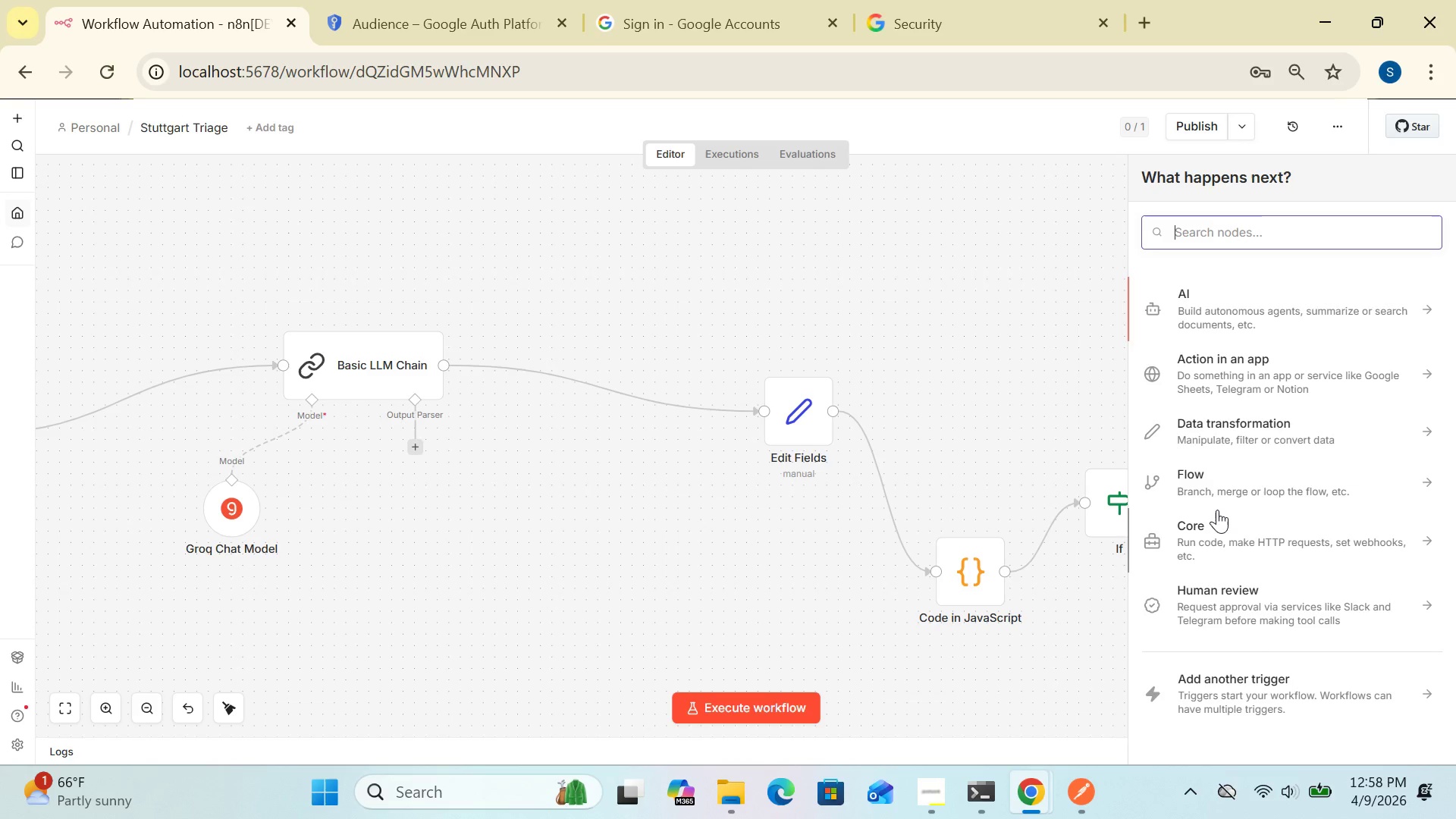 
left_click([1289, 229])
 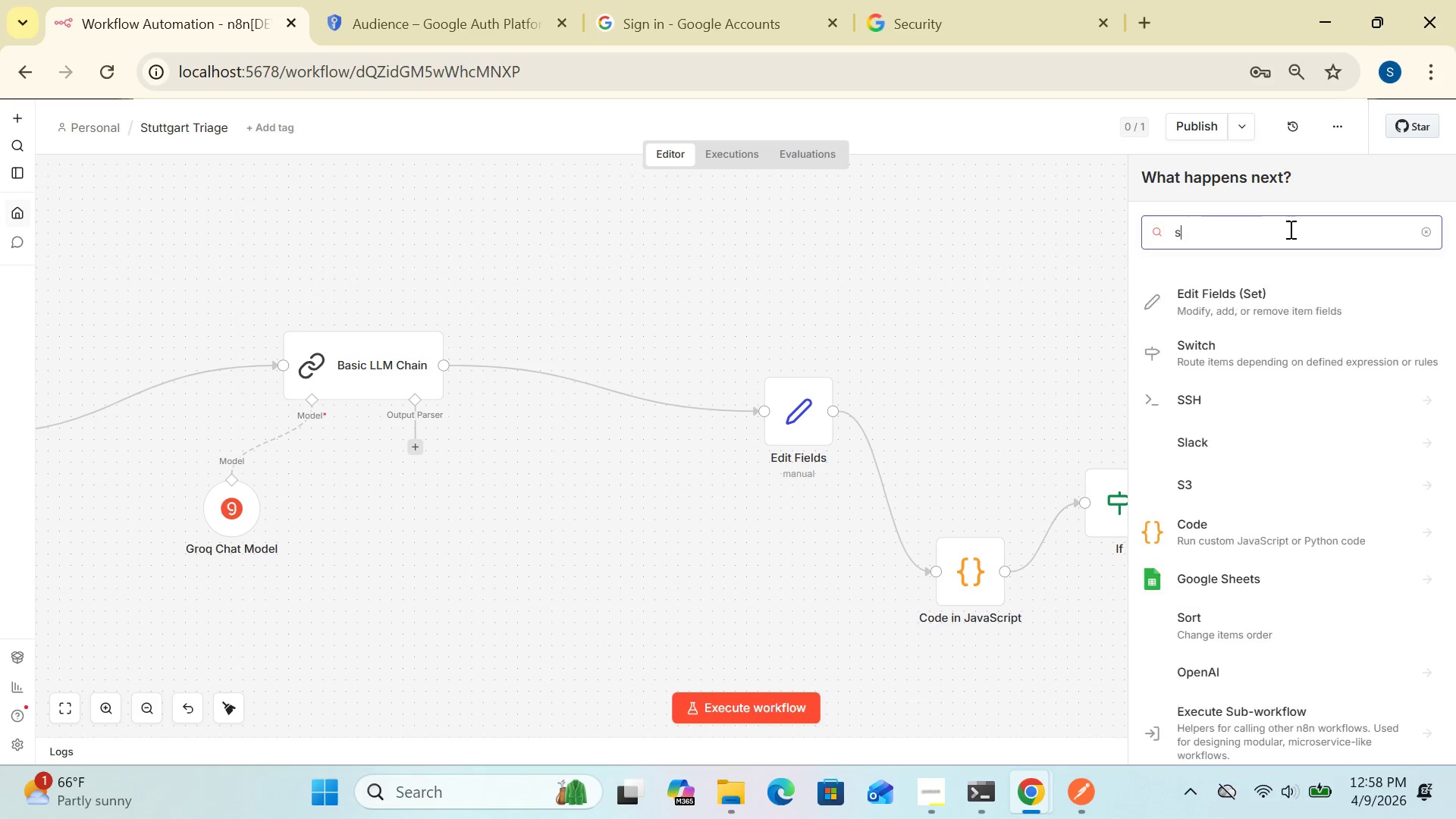 
type(set)
 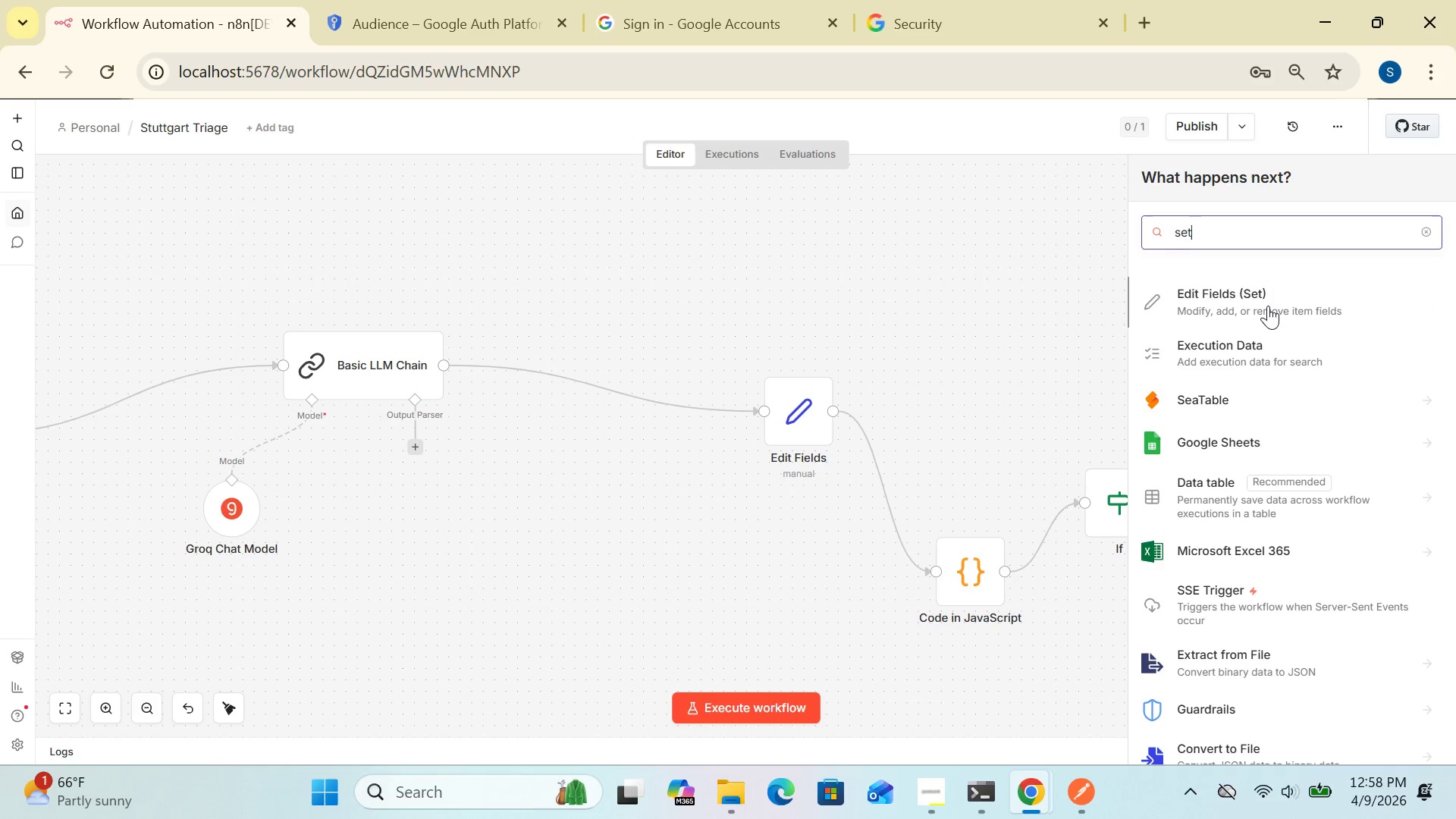 
left_click([1268, 306])
 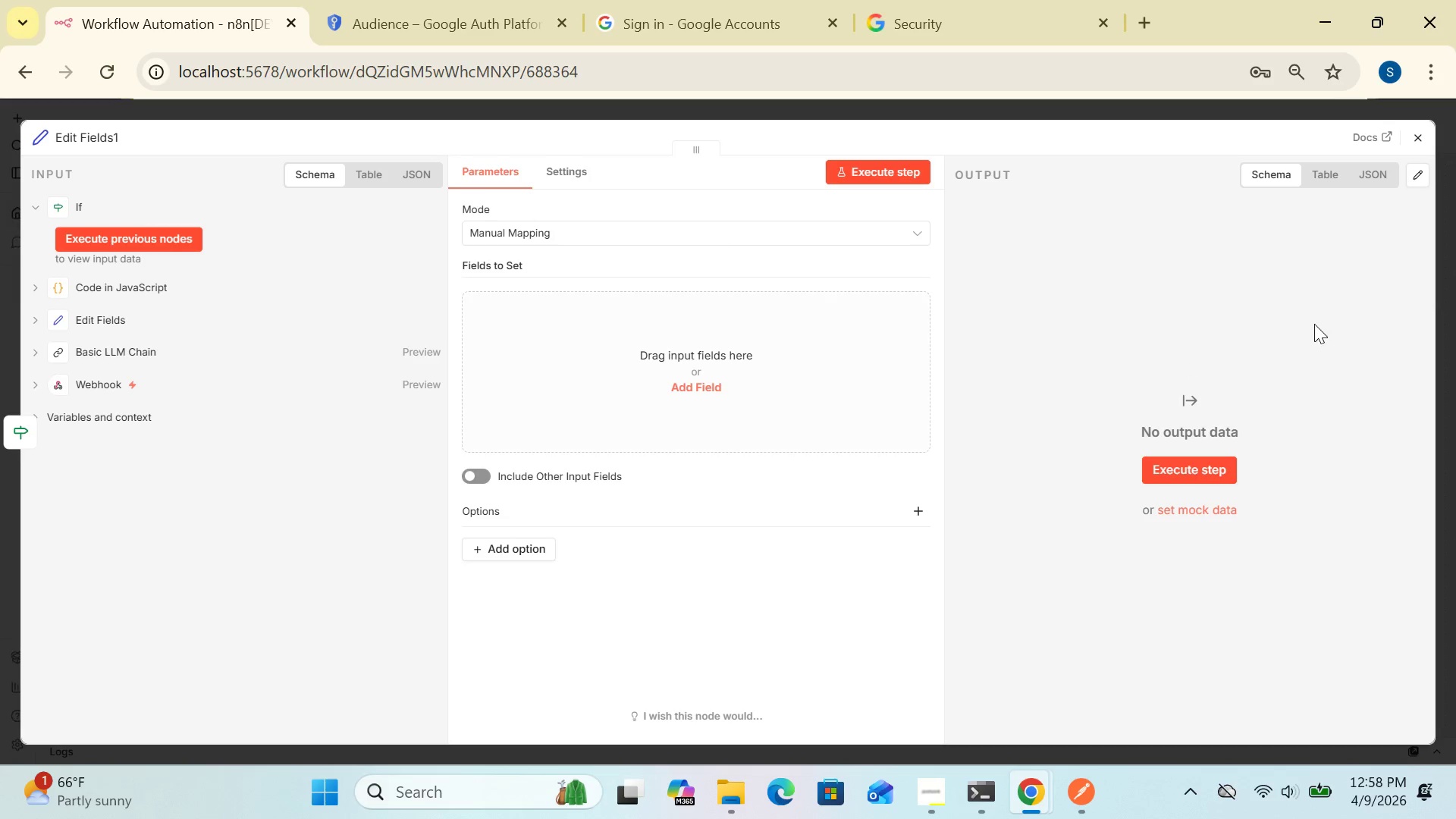 
wait(31.12)
 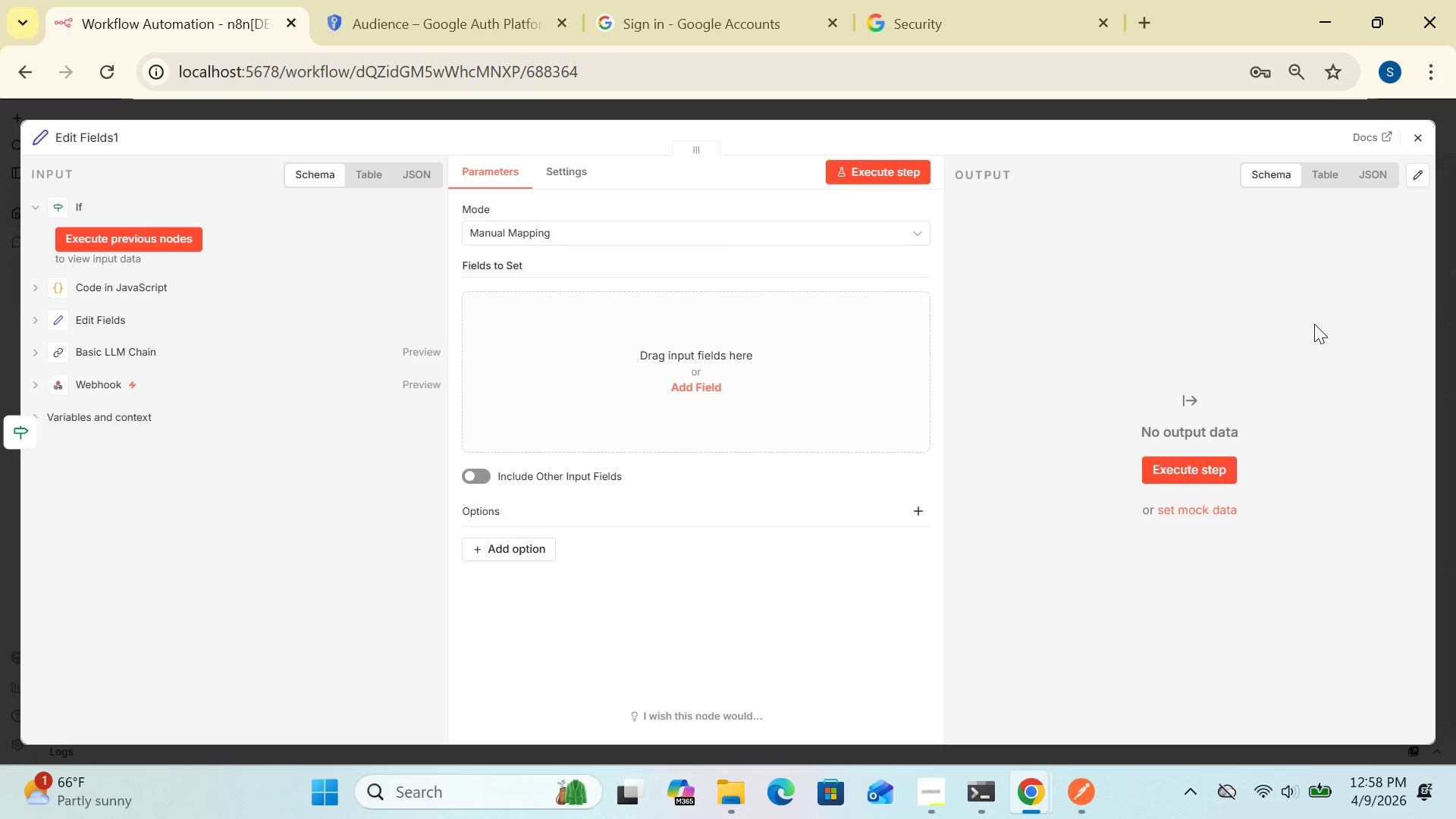 
double_click([1325, 325])
 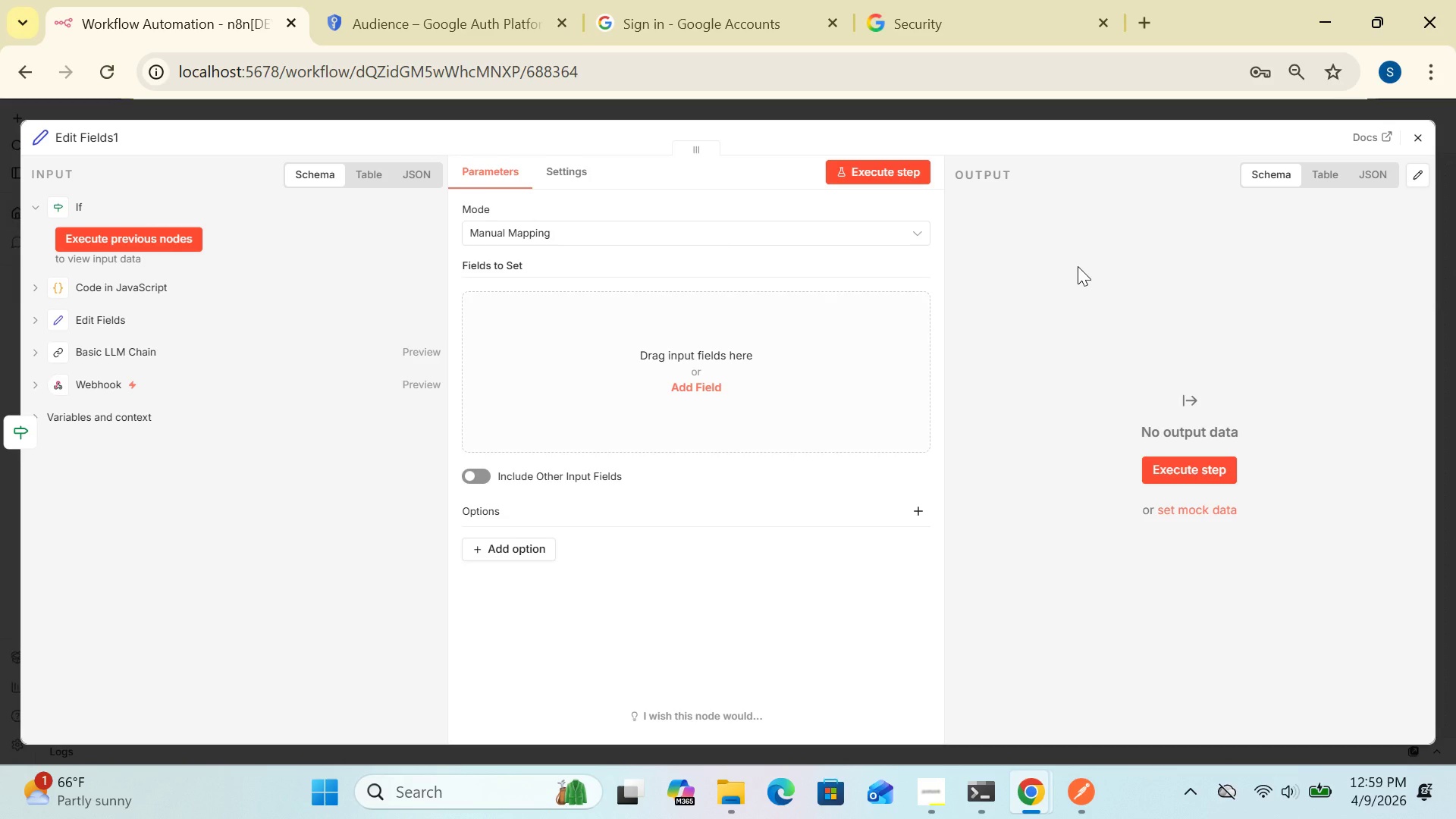 
wait(10.5)
 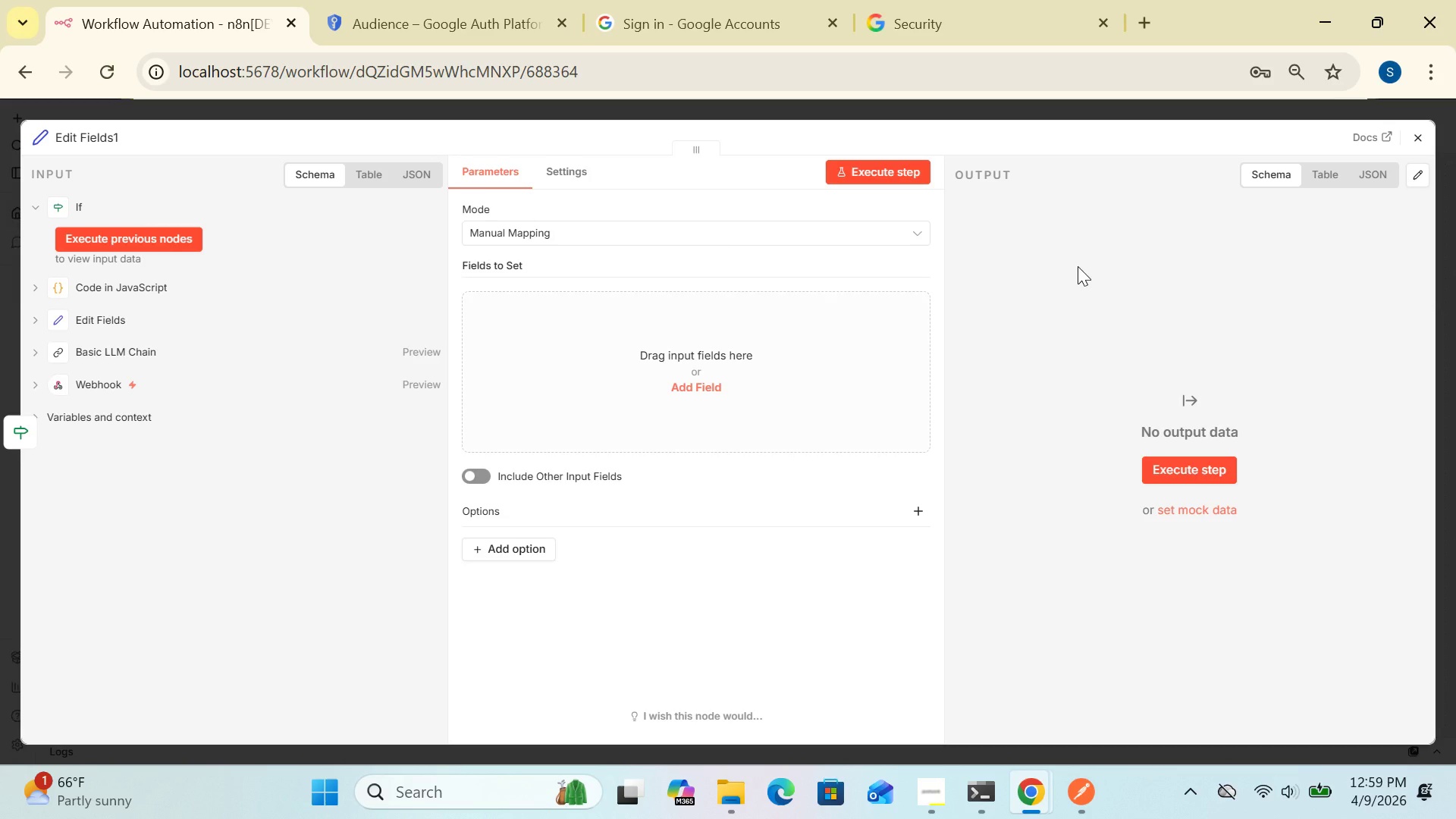 
left_click([83, 134])
 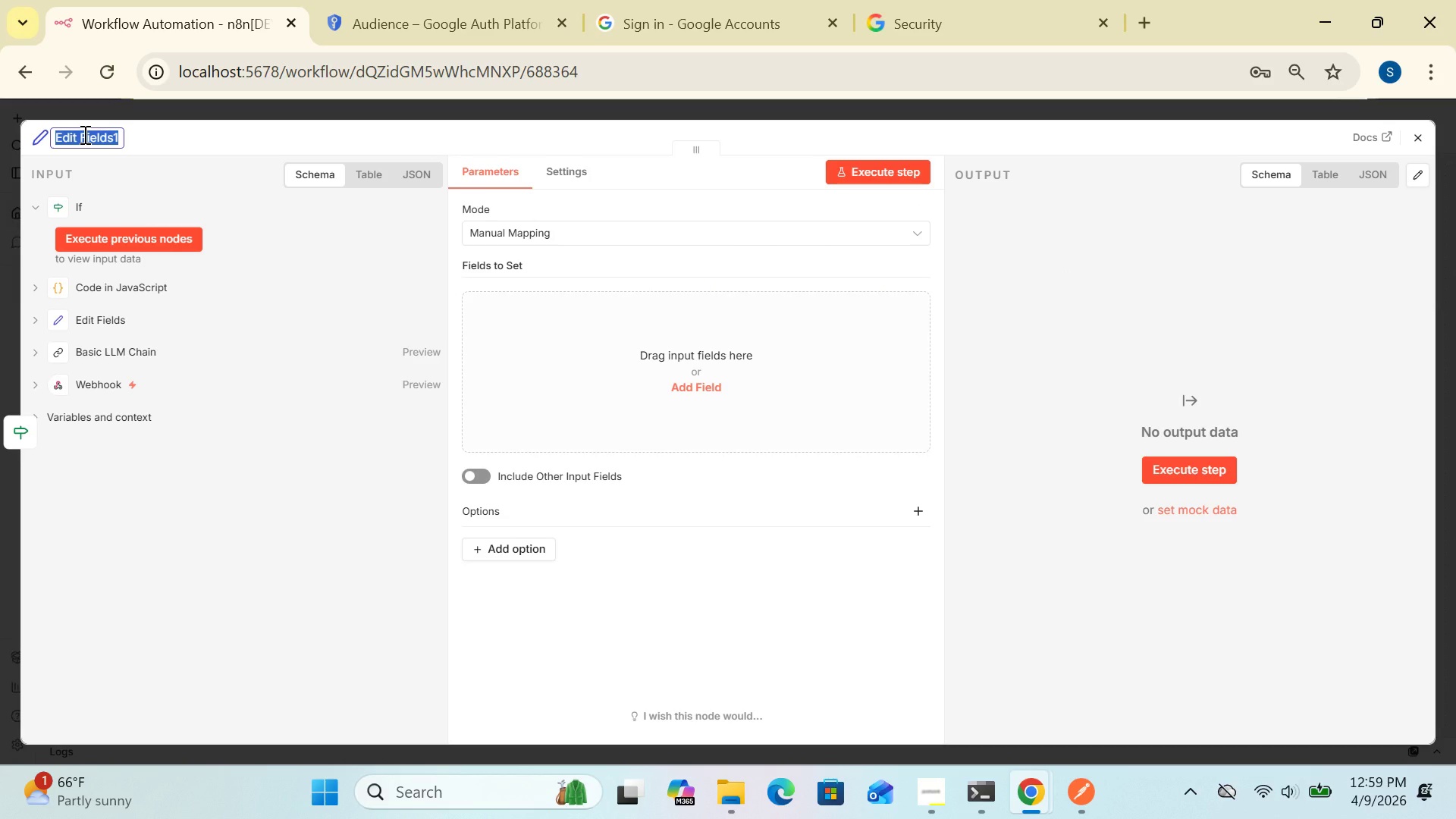 
type(STANDARD PRIORITY NODE)
 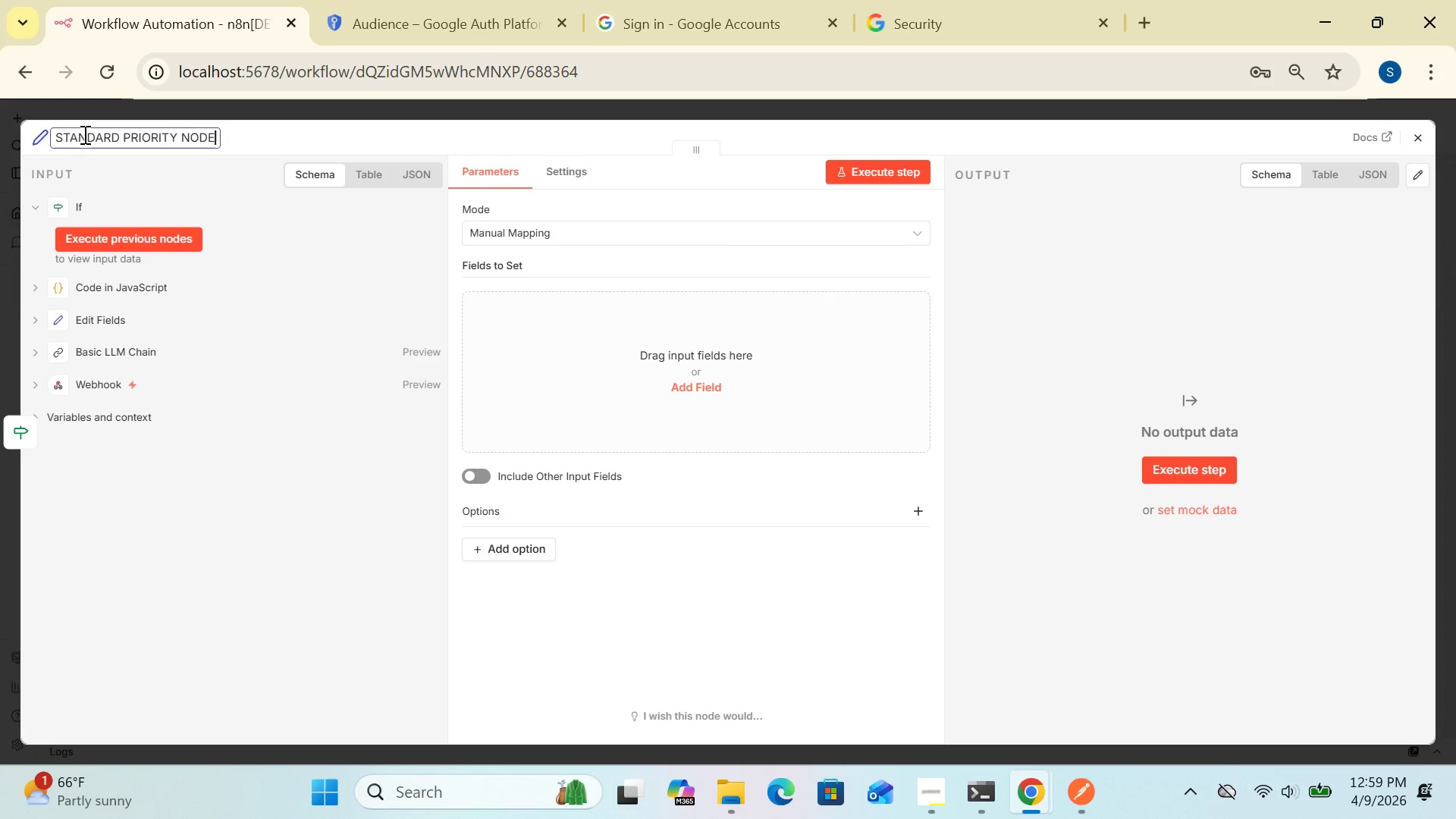 
key(Backspace)
key(Backspace)
key(Backspace)
key(Backspace)
type(REPORT)
 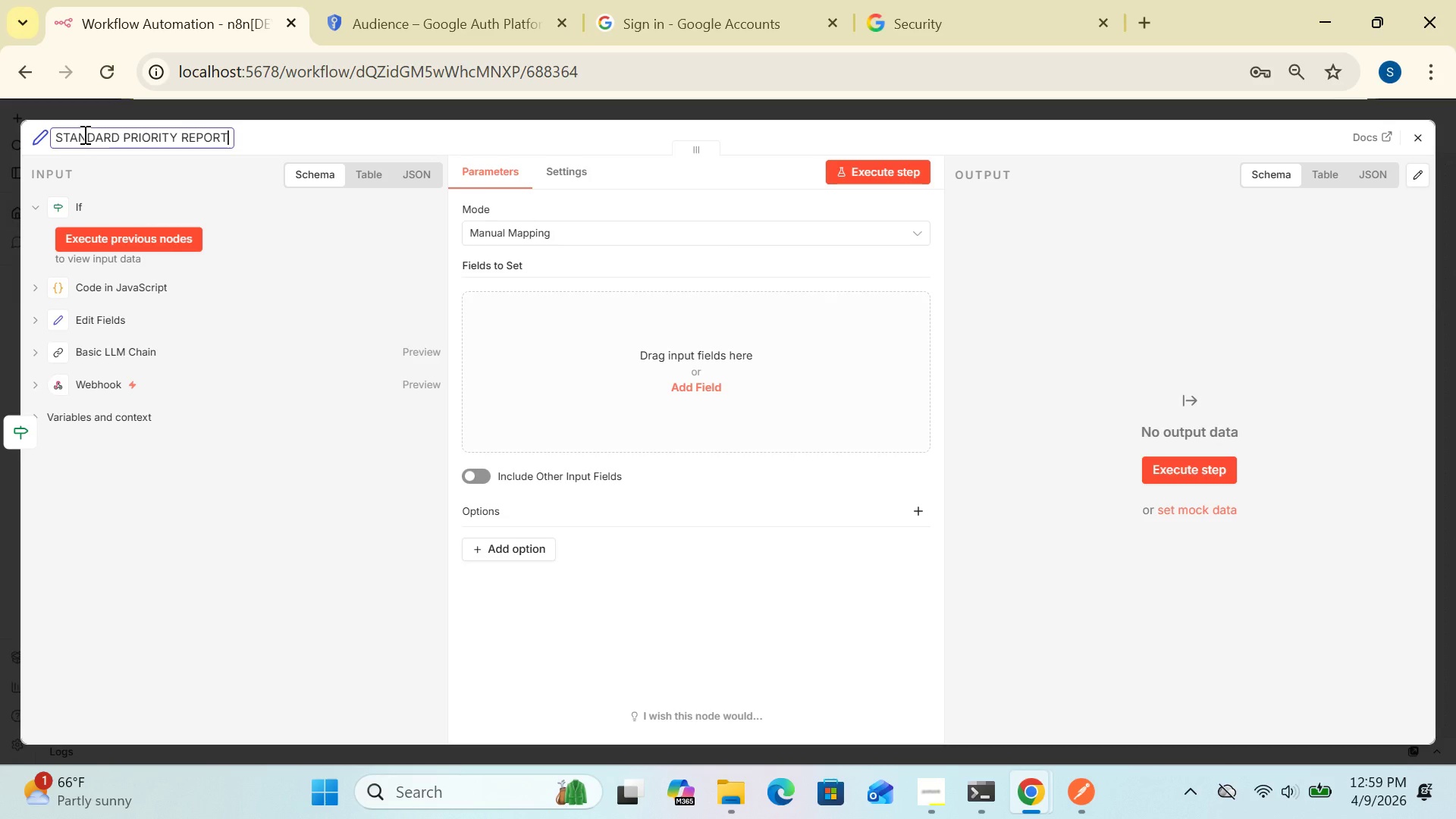 
wait(9.17)
 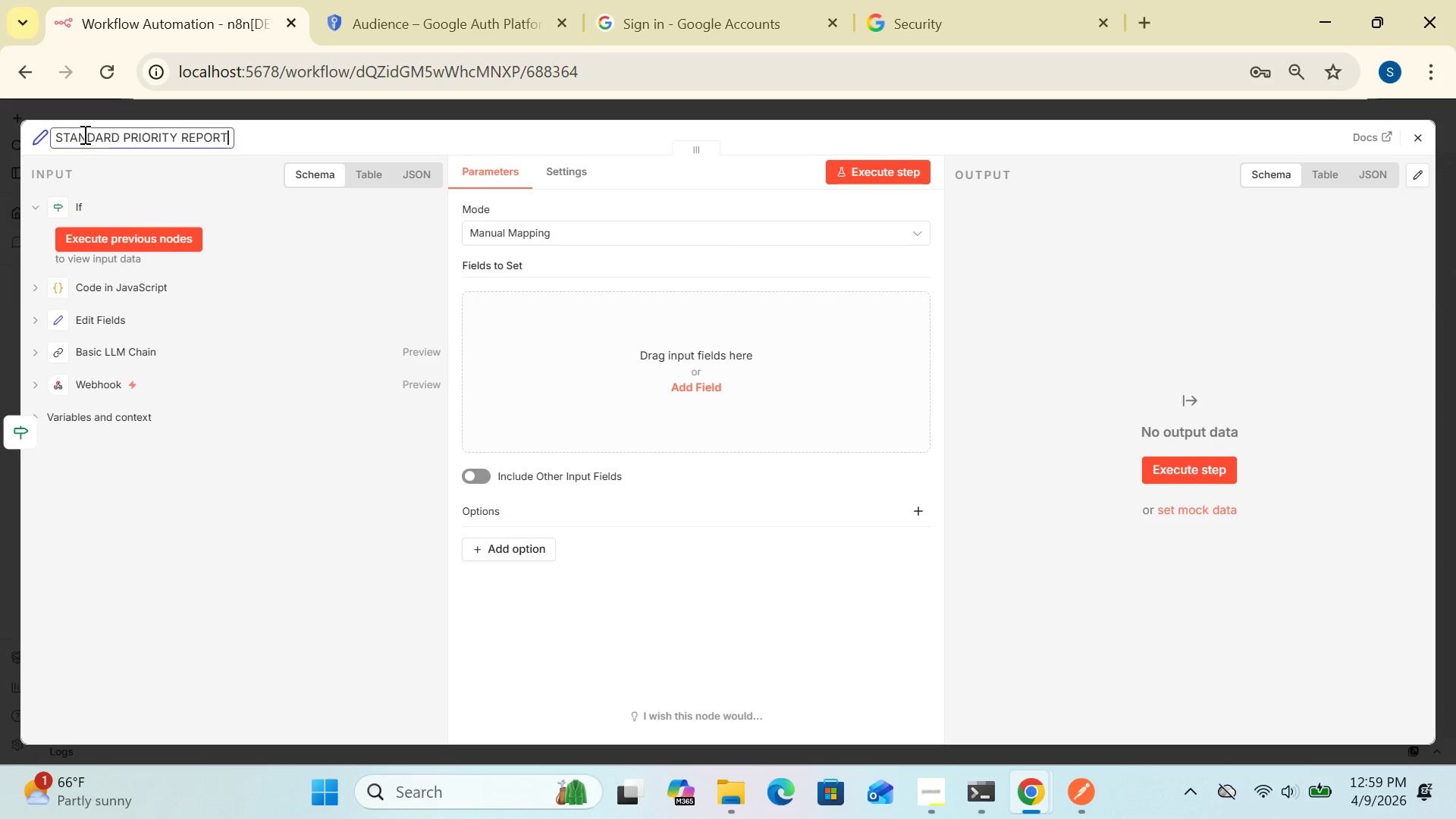 
left_click([692, 389])
 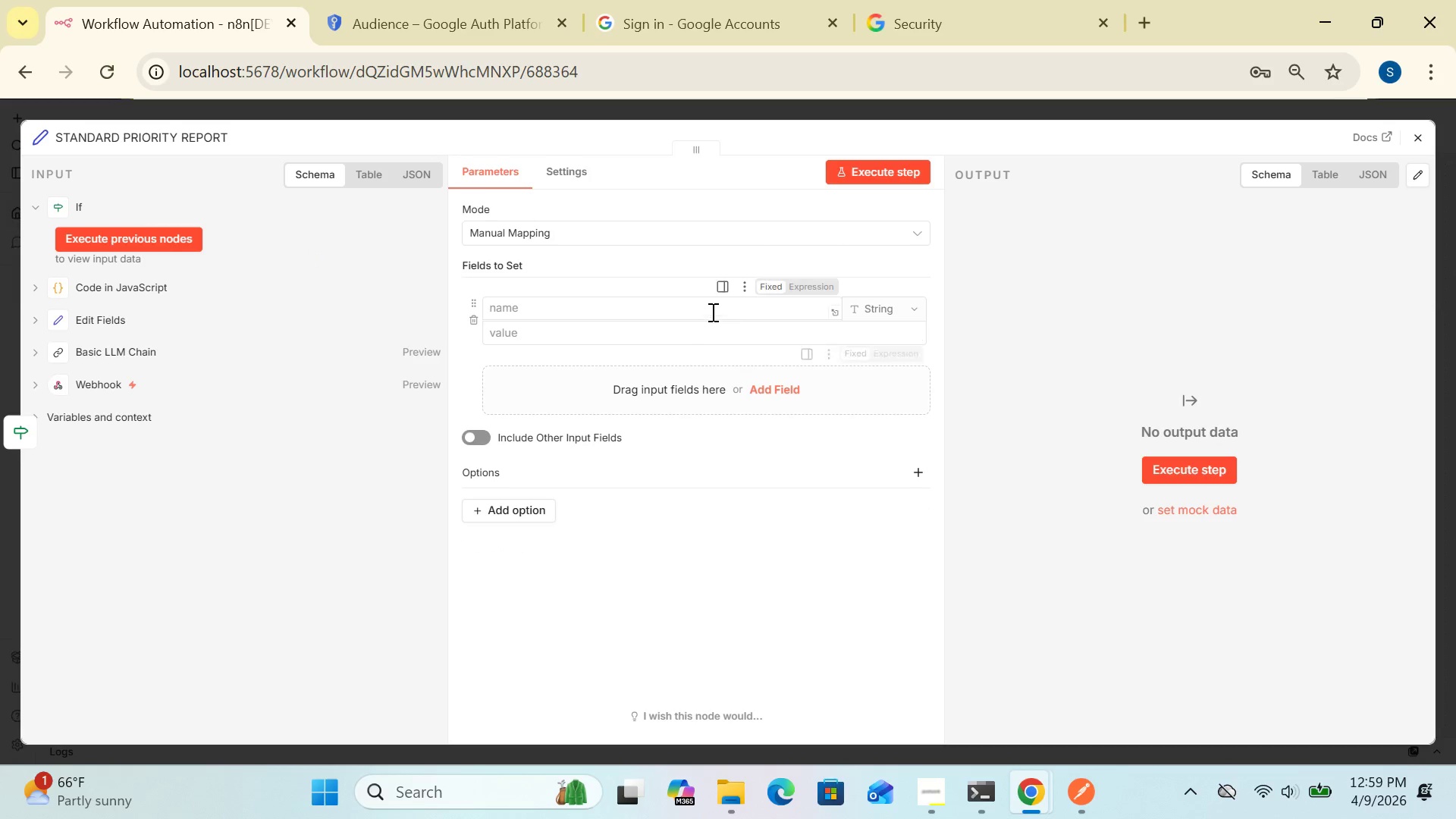 
left_click([711, 308])
 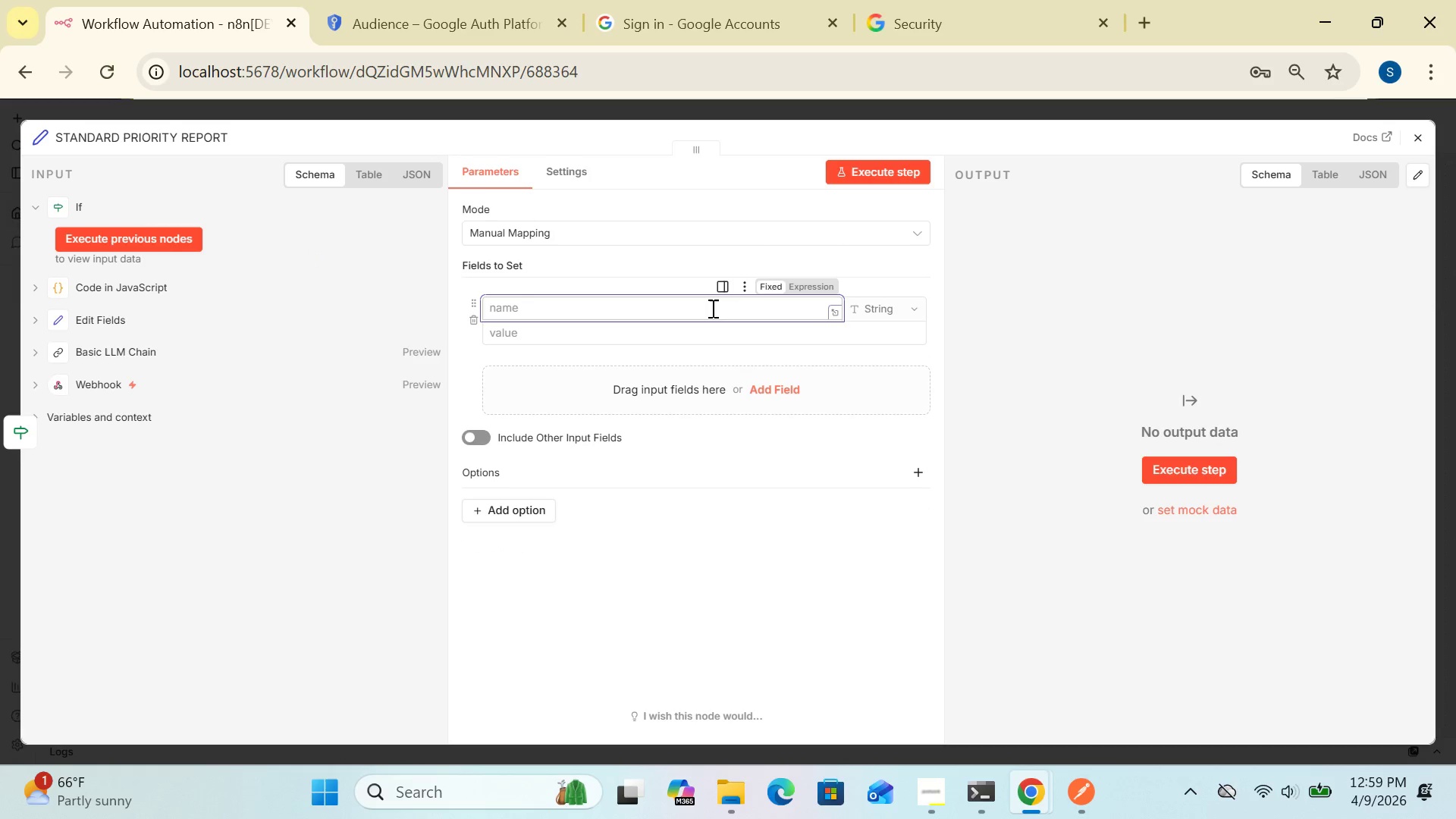 
wait(9.56)
 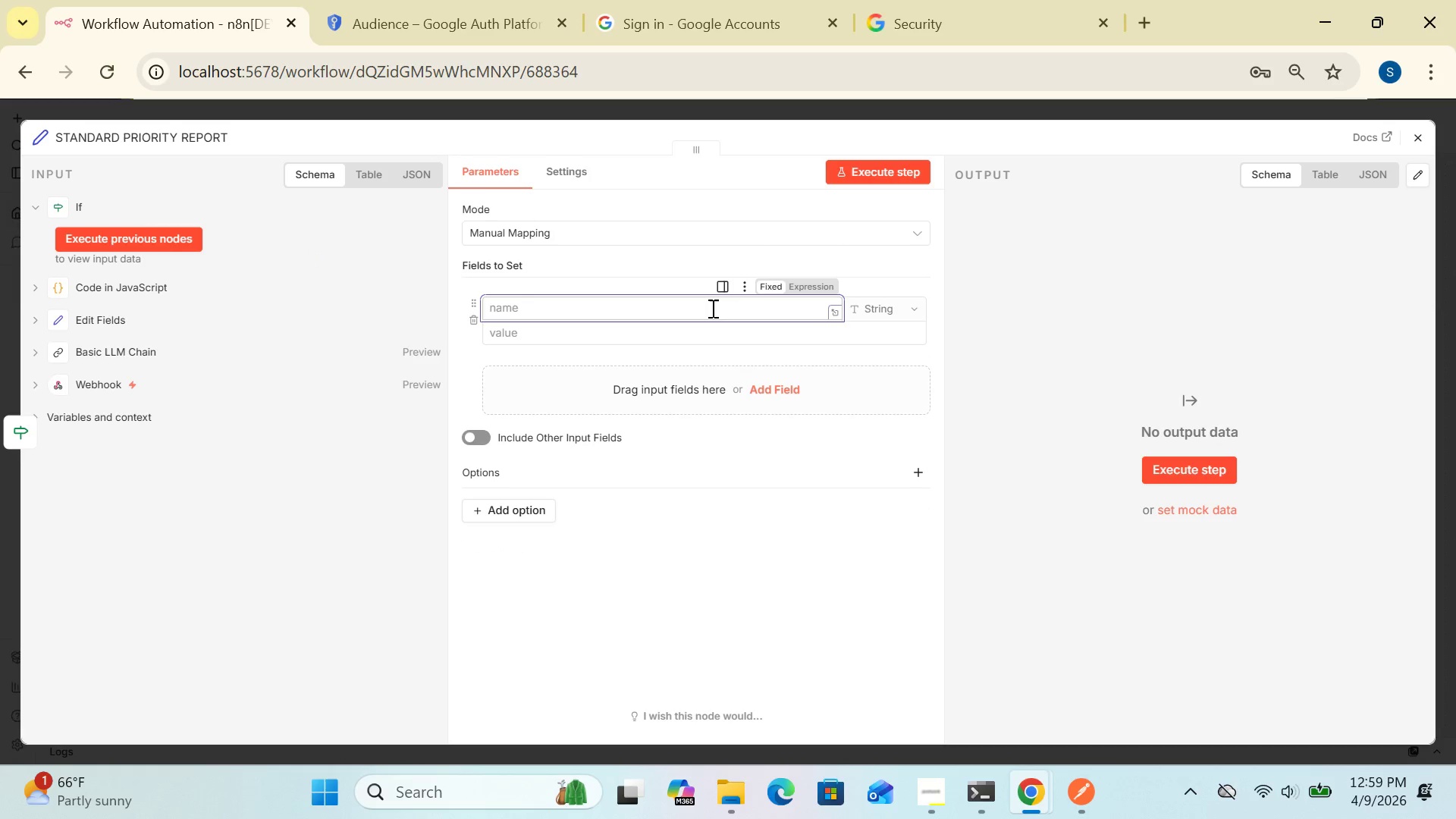 
type(STANDARD PRIO)
 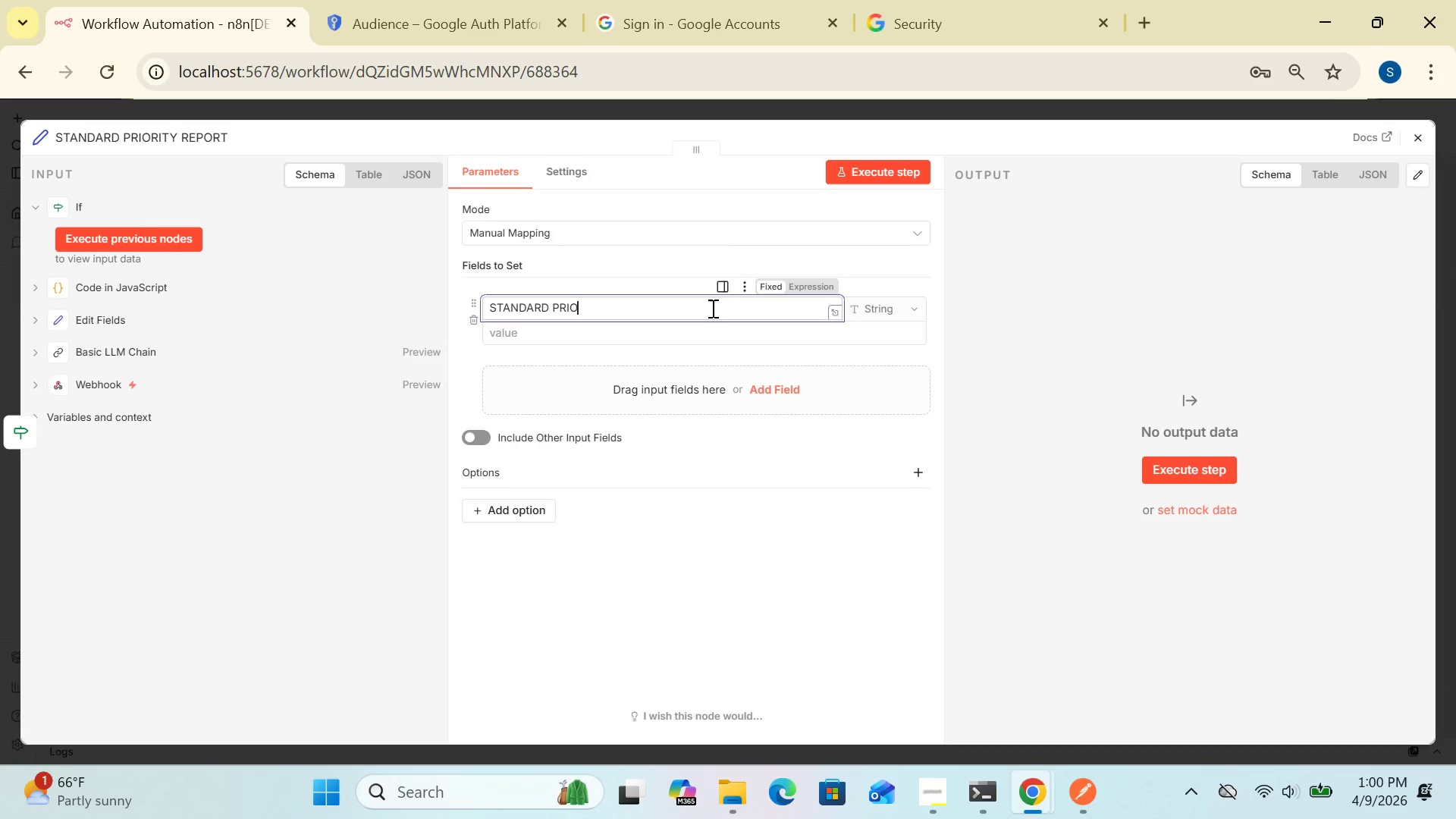 
wait(6.76)
 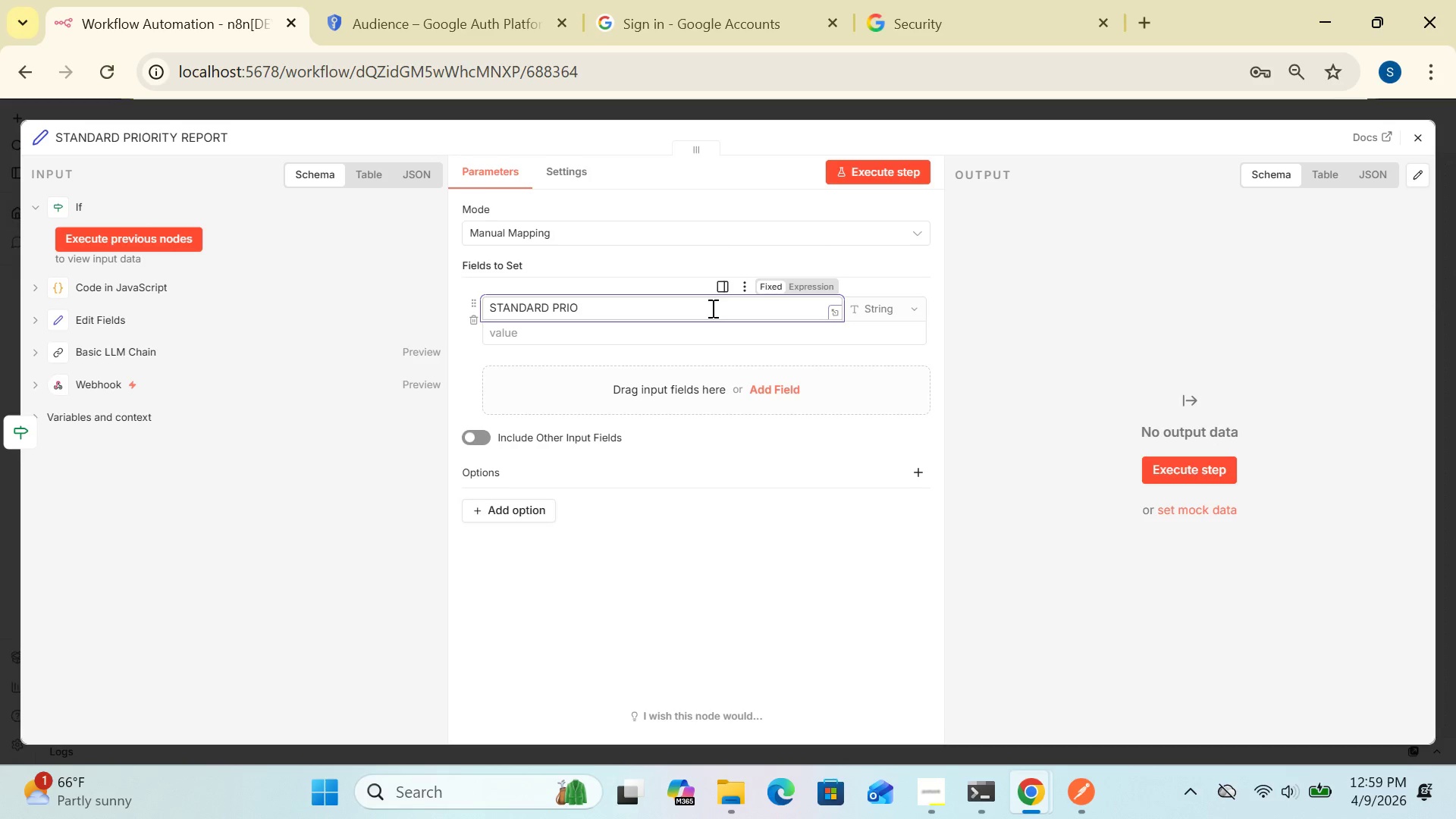 
left_click([632, 301])
 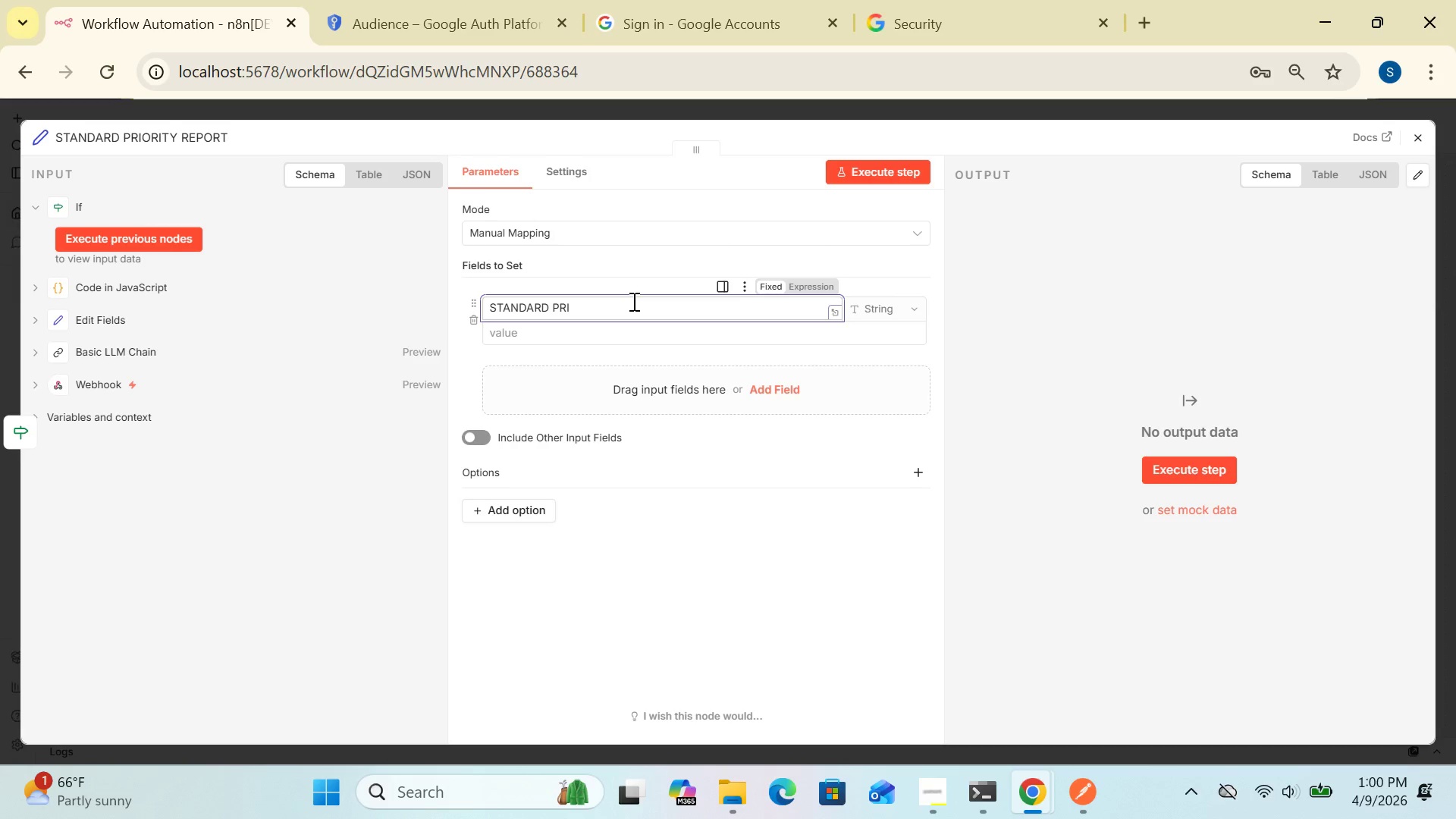 
hold_key(key=Backspace, duration=1.08)
 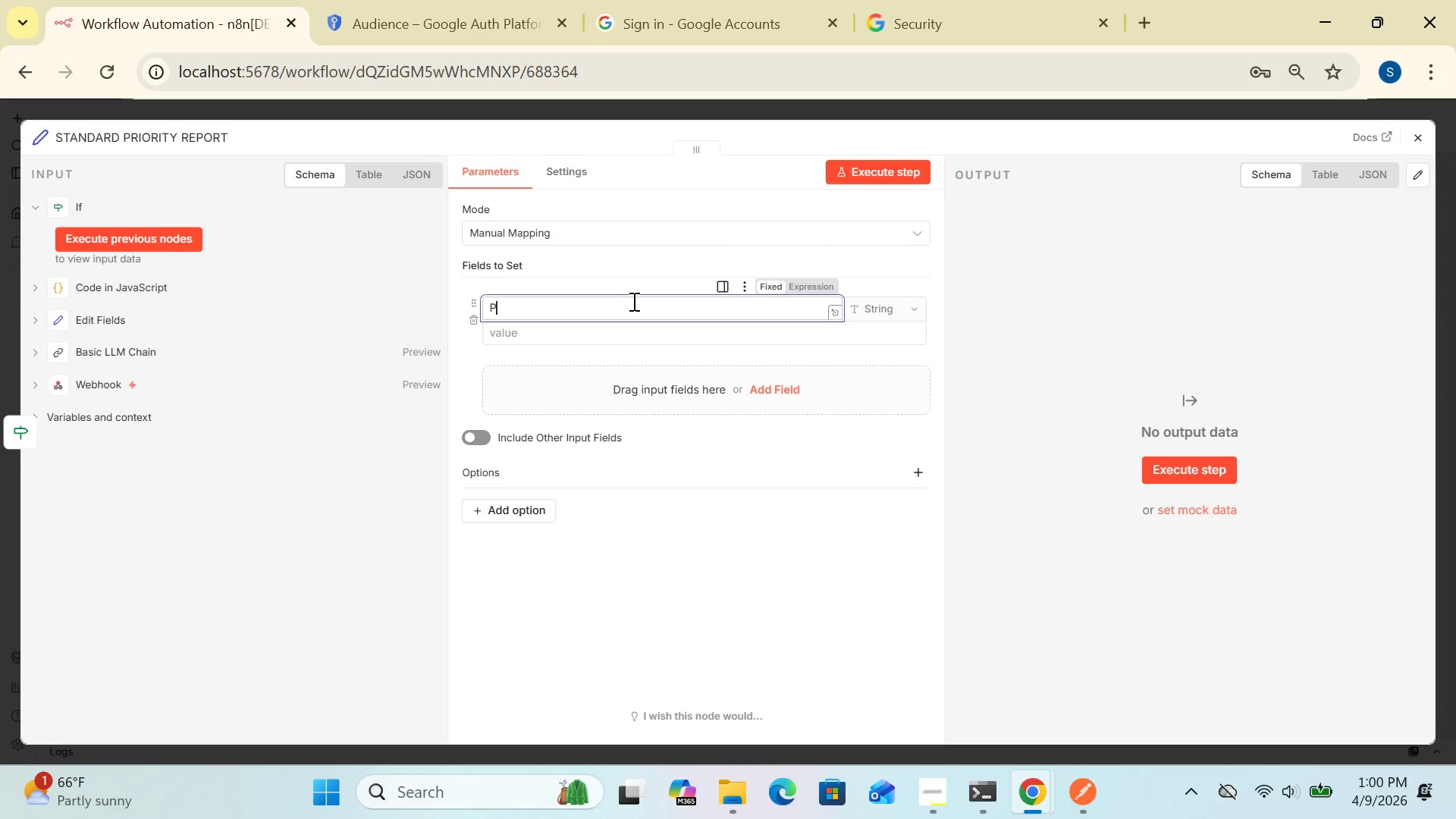 
type(PRIORITY)
 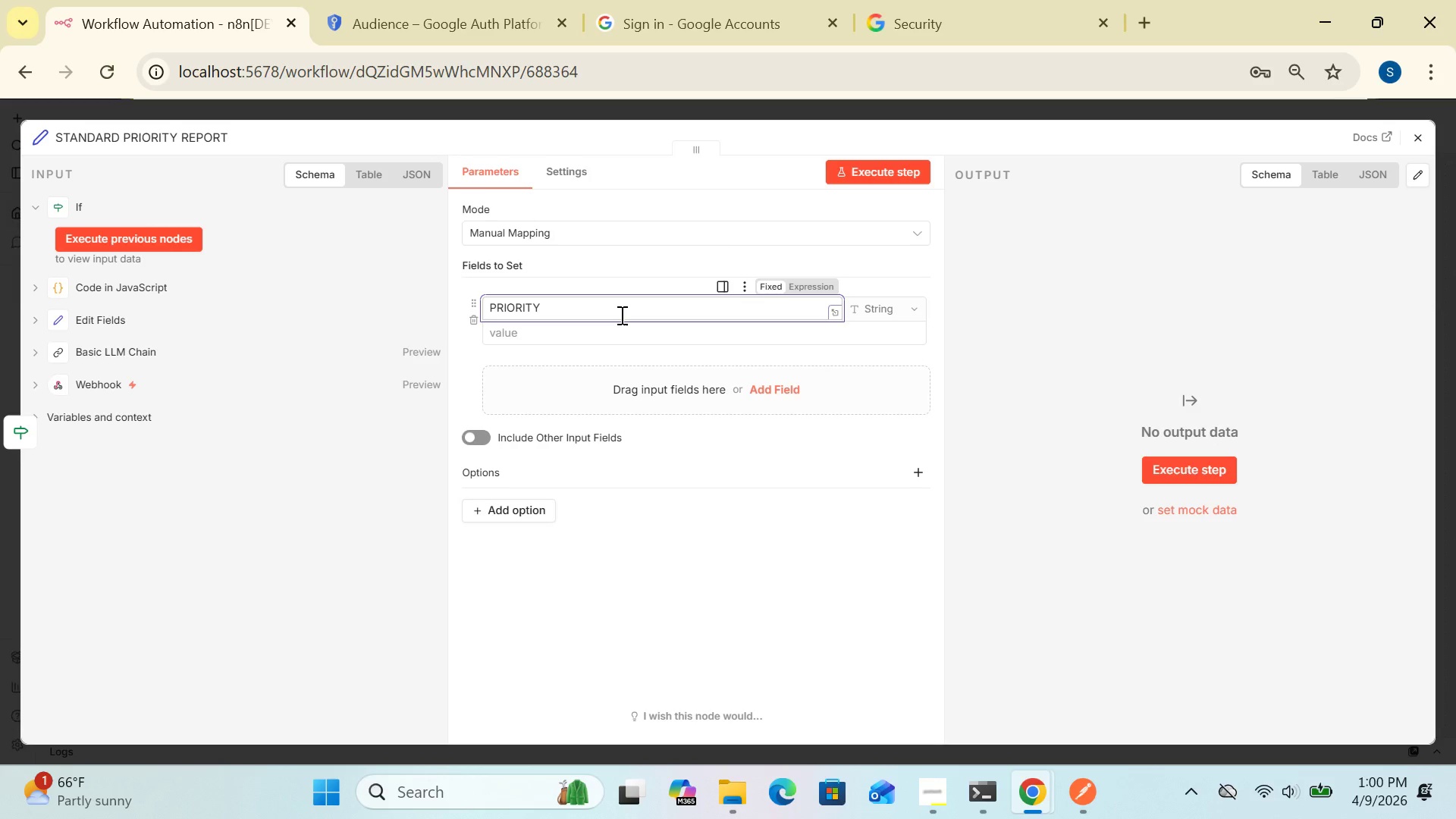 
hold_key(key=Backspace, duration=0.98)
 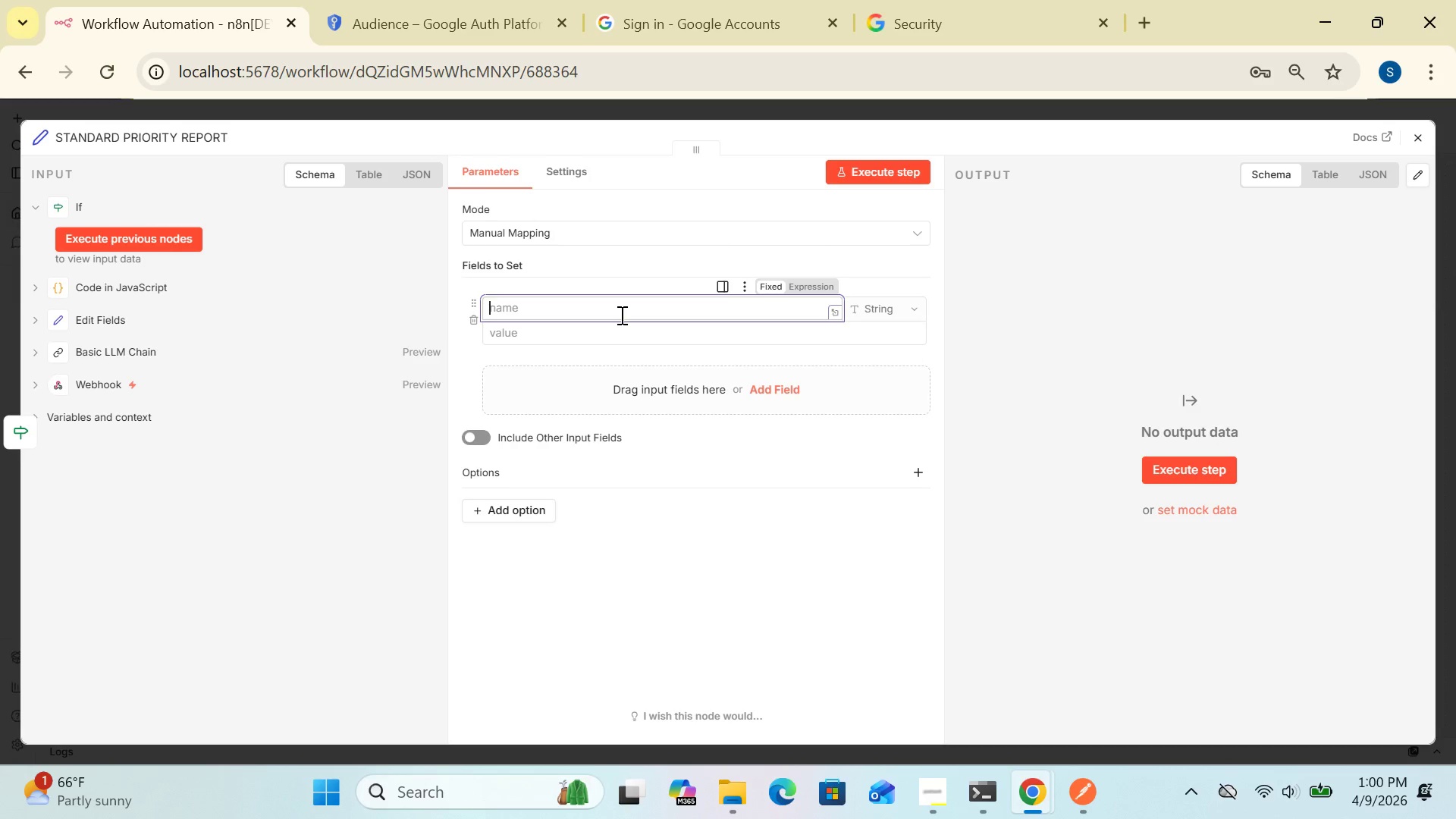 
type(priority)
 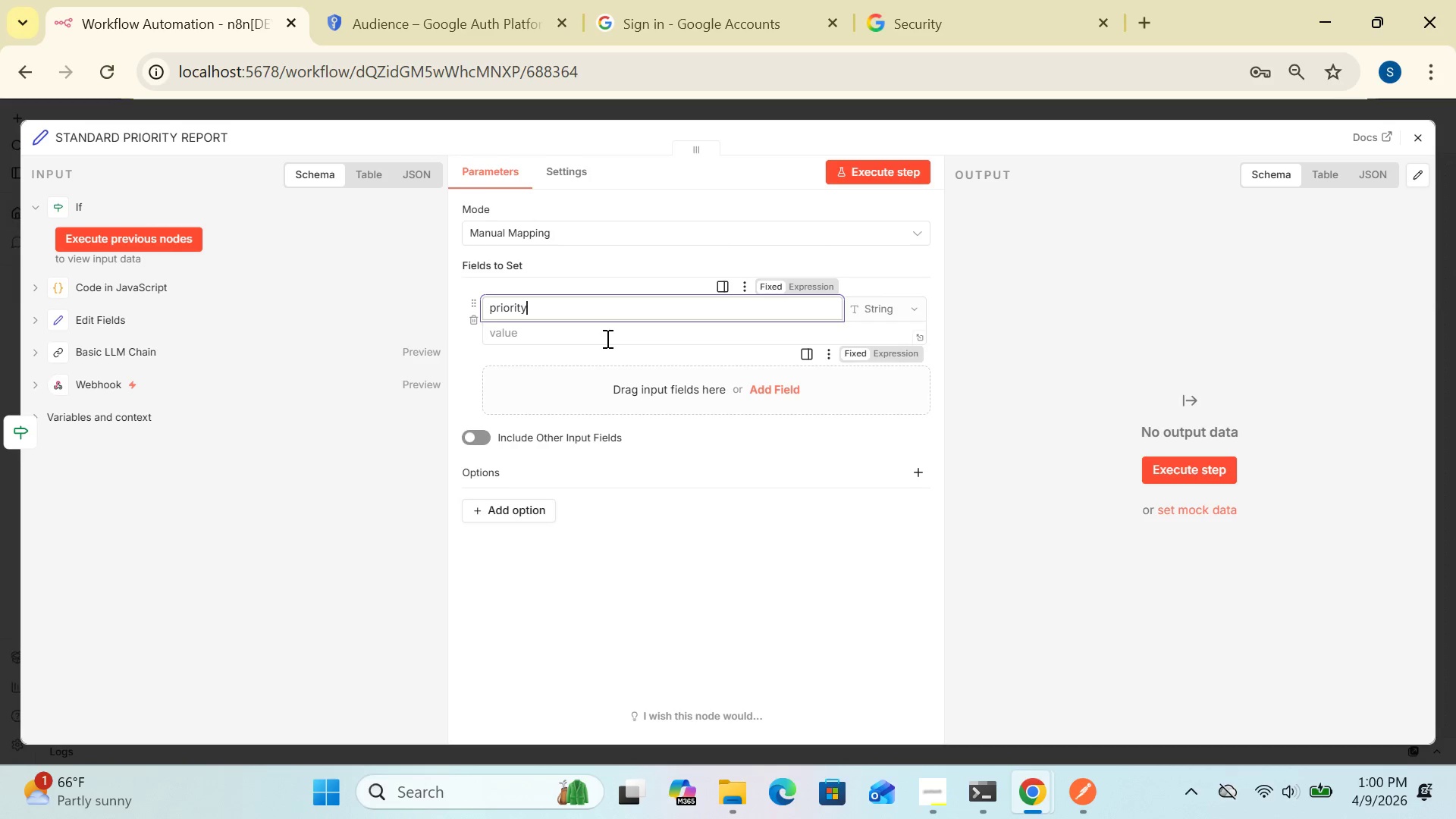 
left_click([606, 338])
 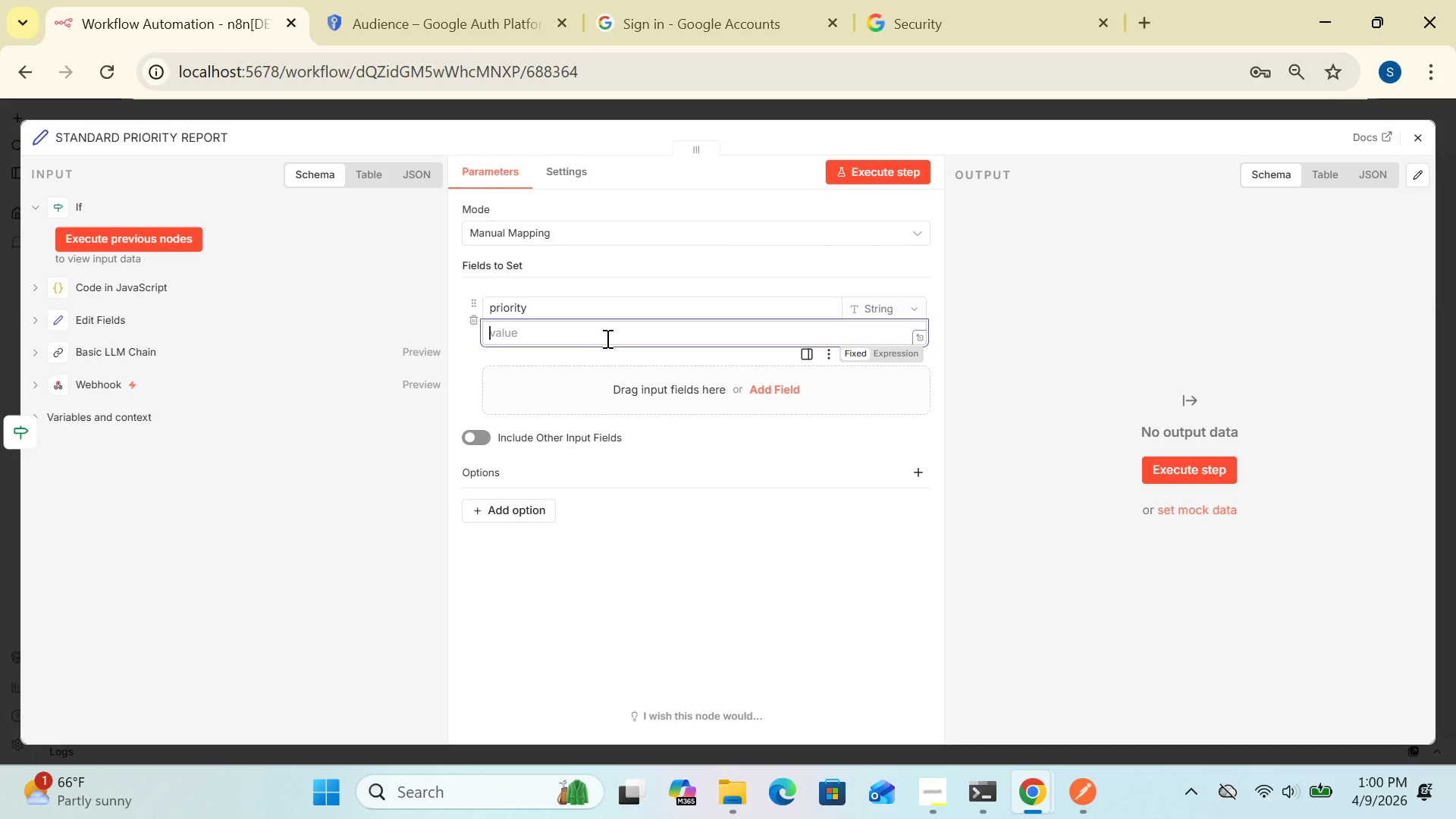 
type(STANDARD PRIORITY)
 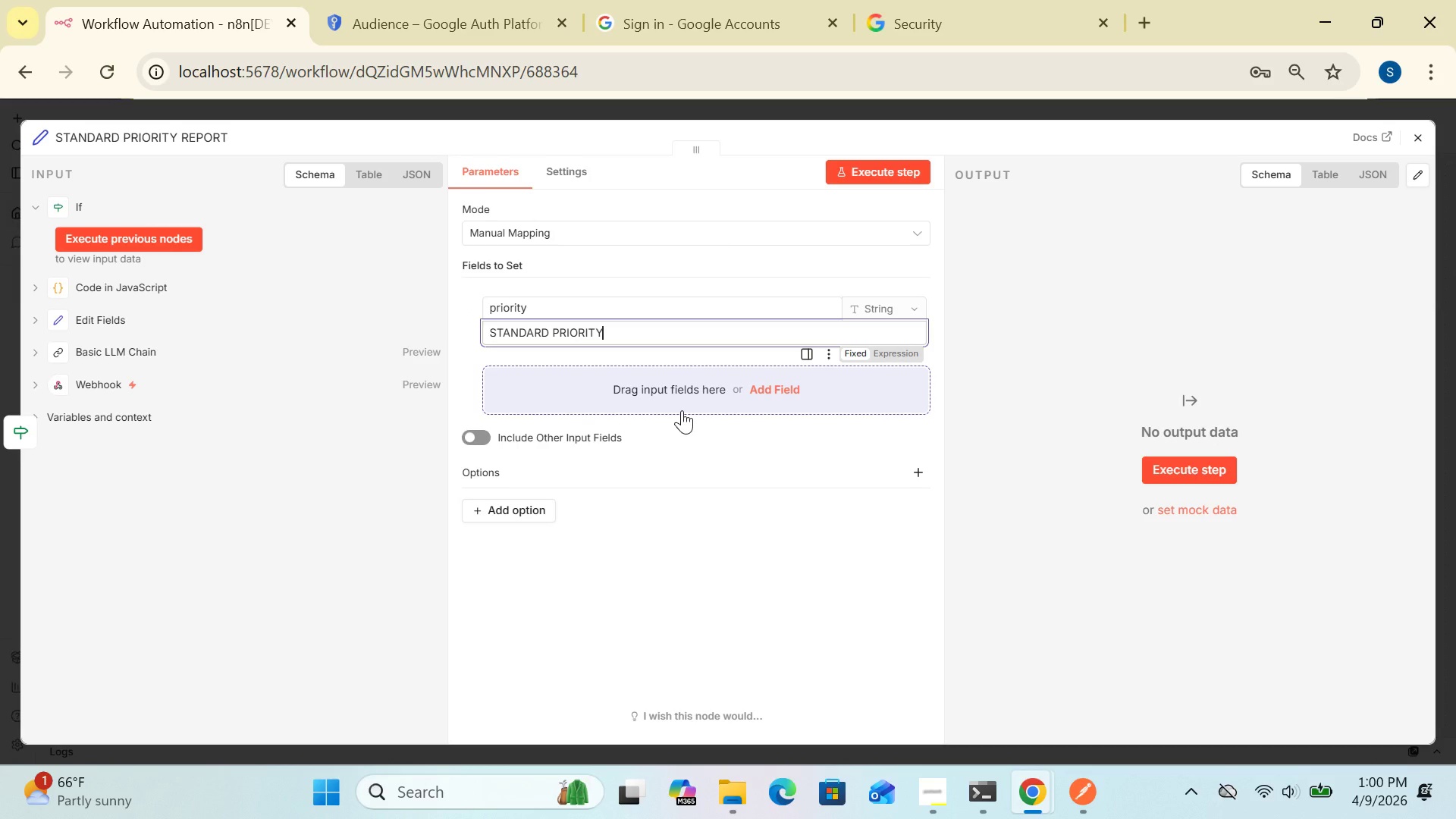 
wait(11.31)
 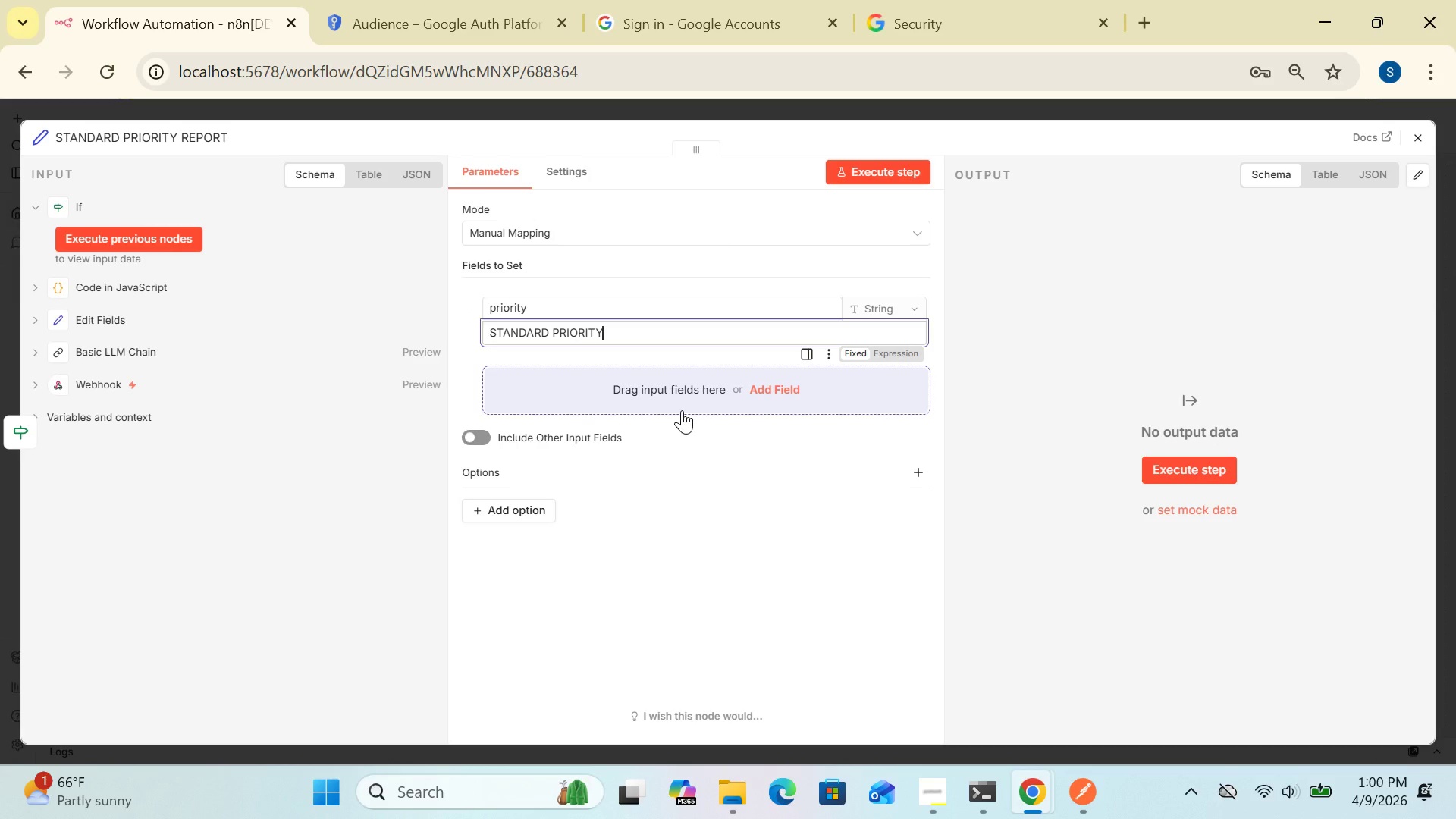 
left_click([699, 384])
 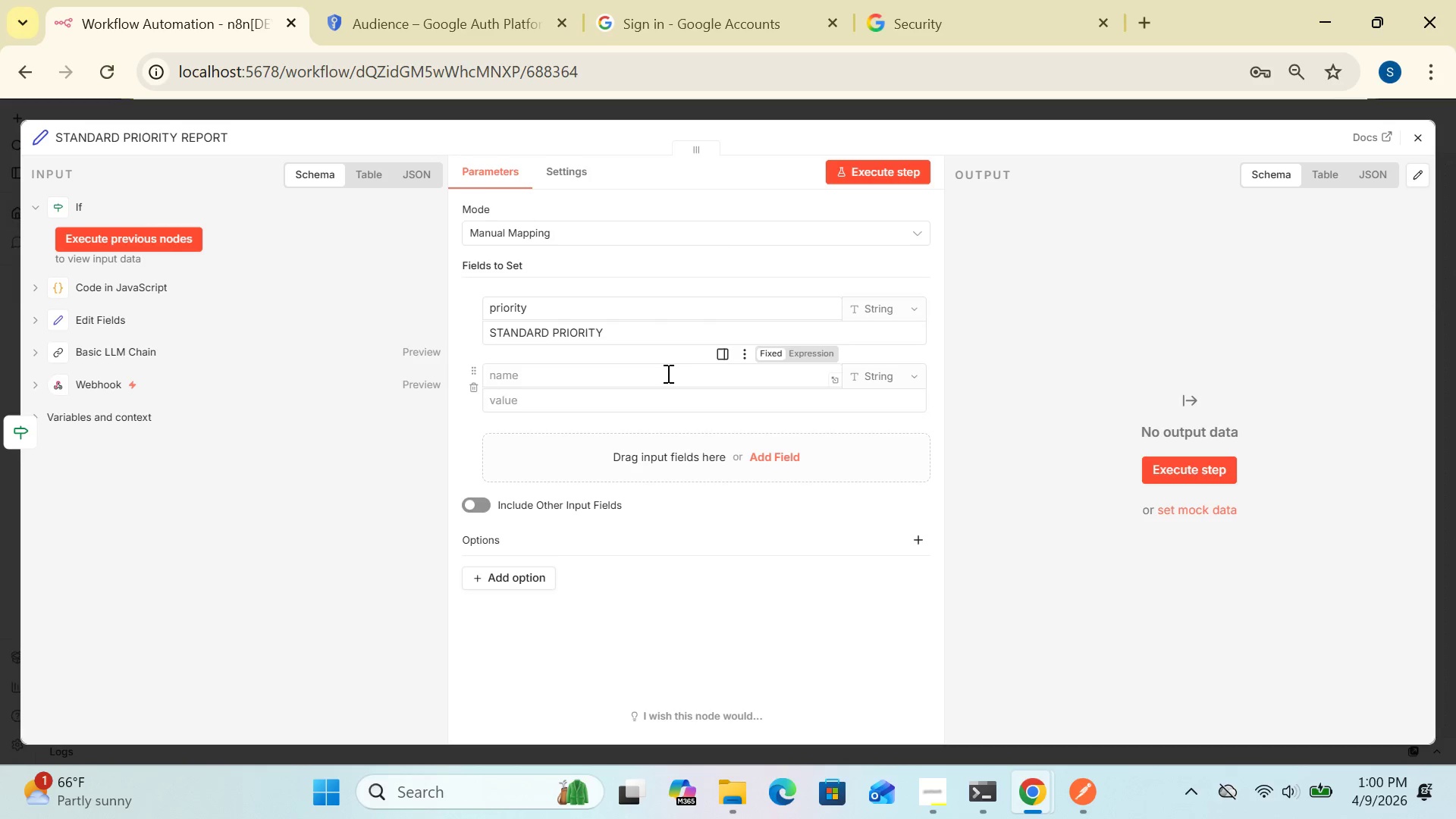 
left_click([667, 373])
 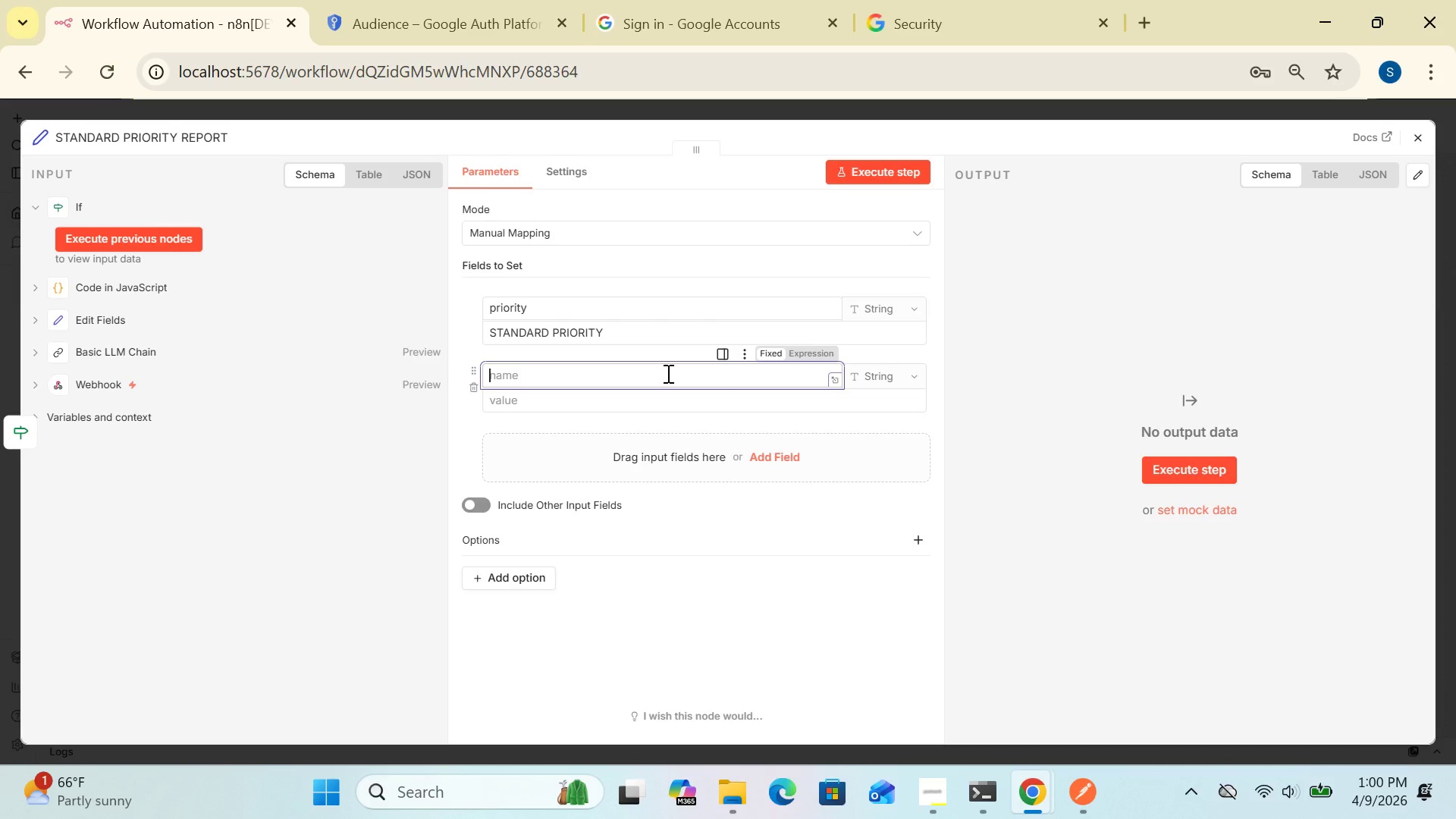 
type(REASON)
 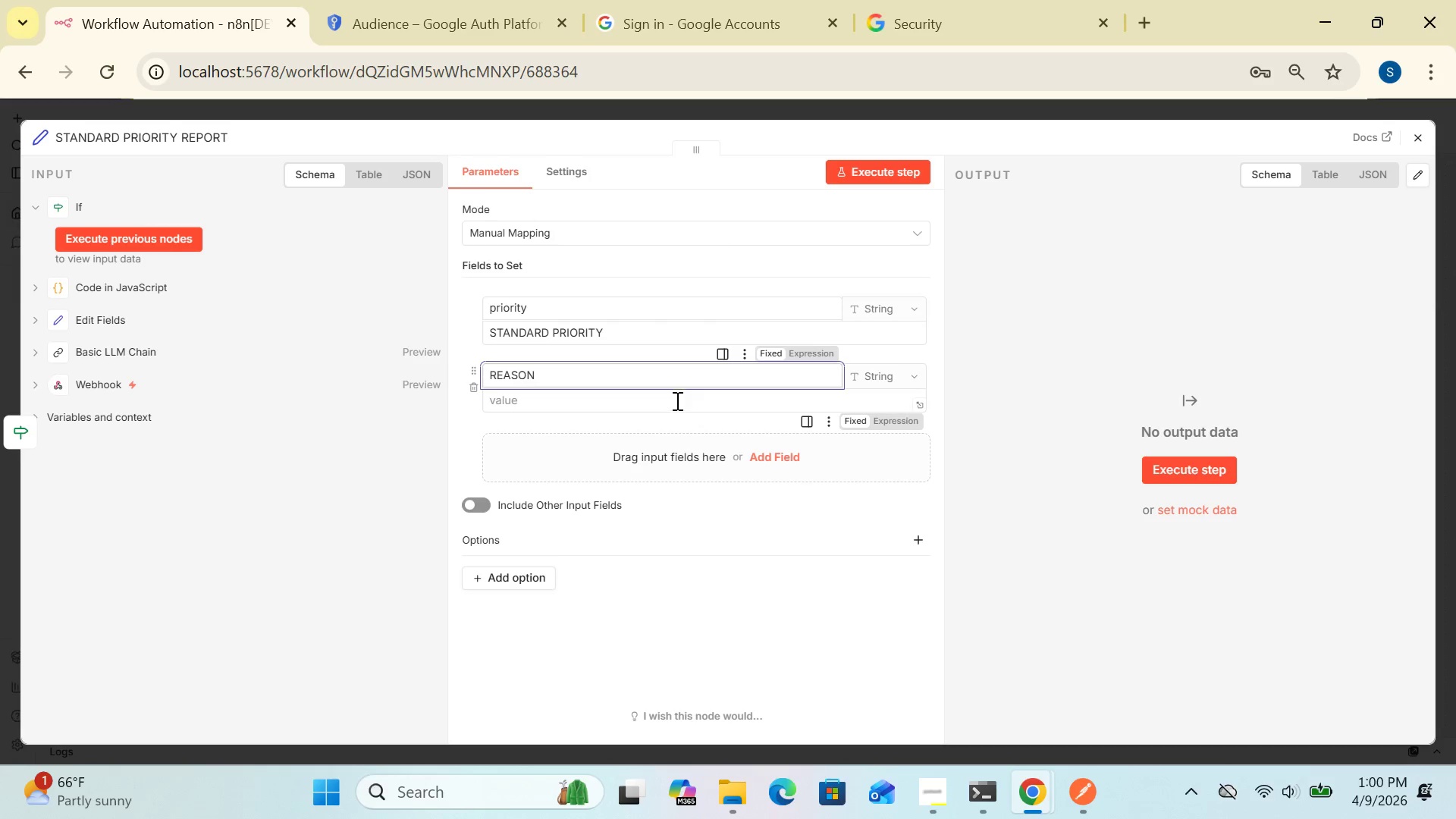 
left_click([676, 400])
 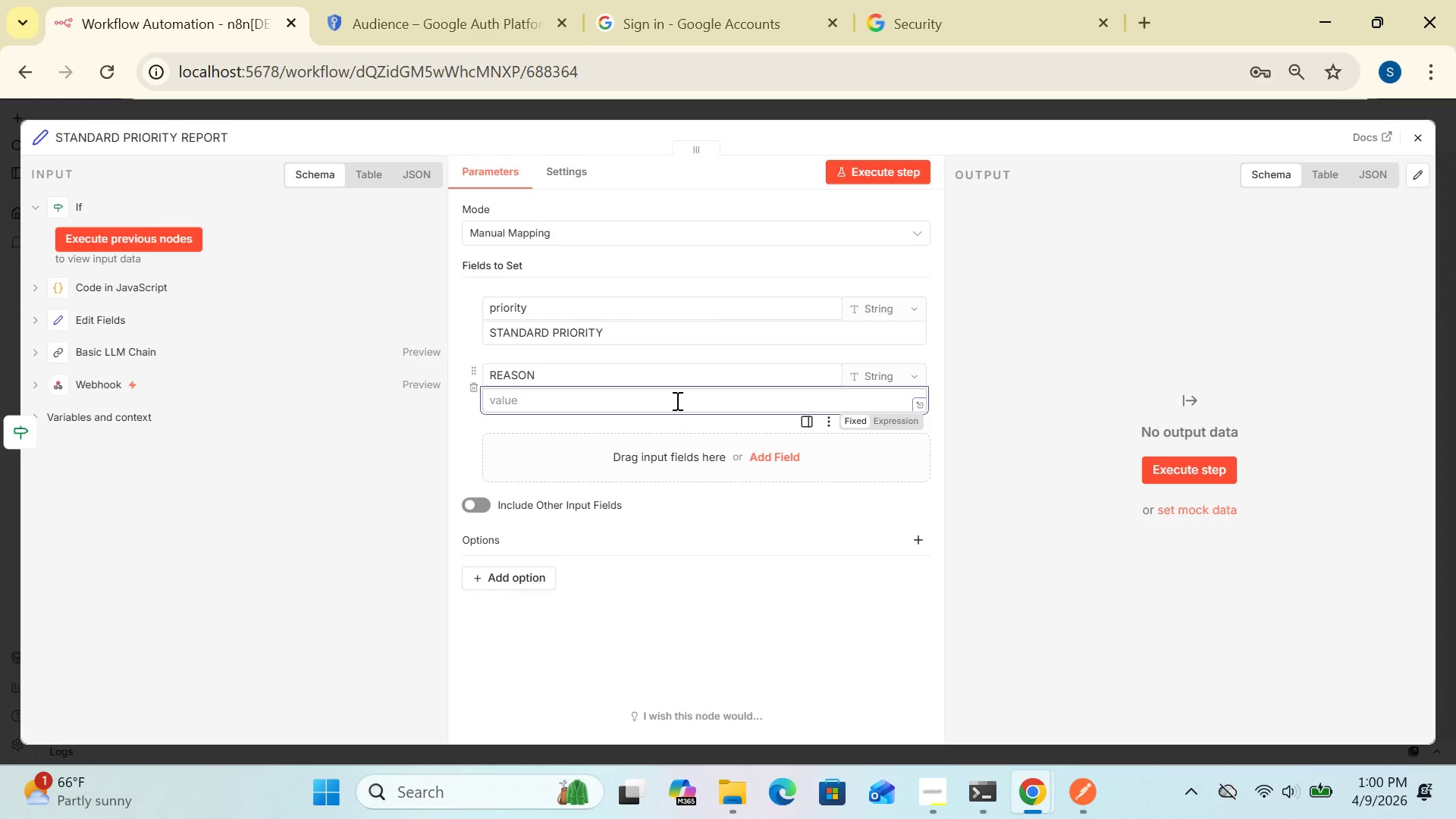 
wait(6.03)
 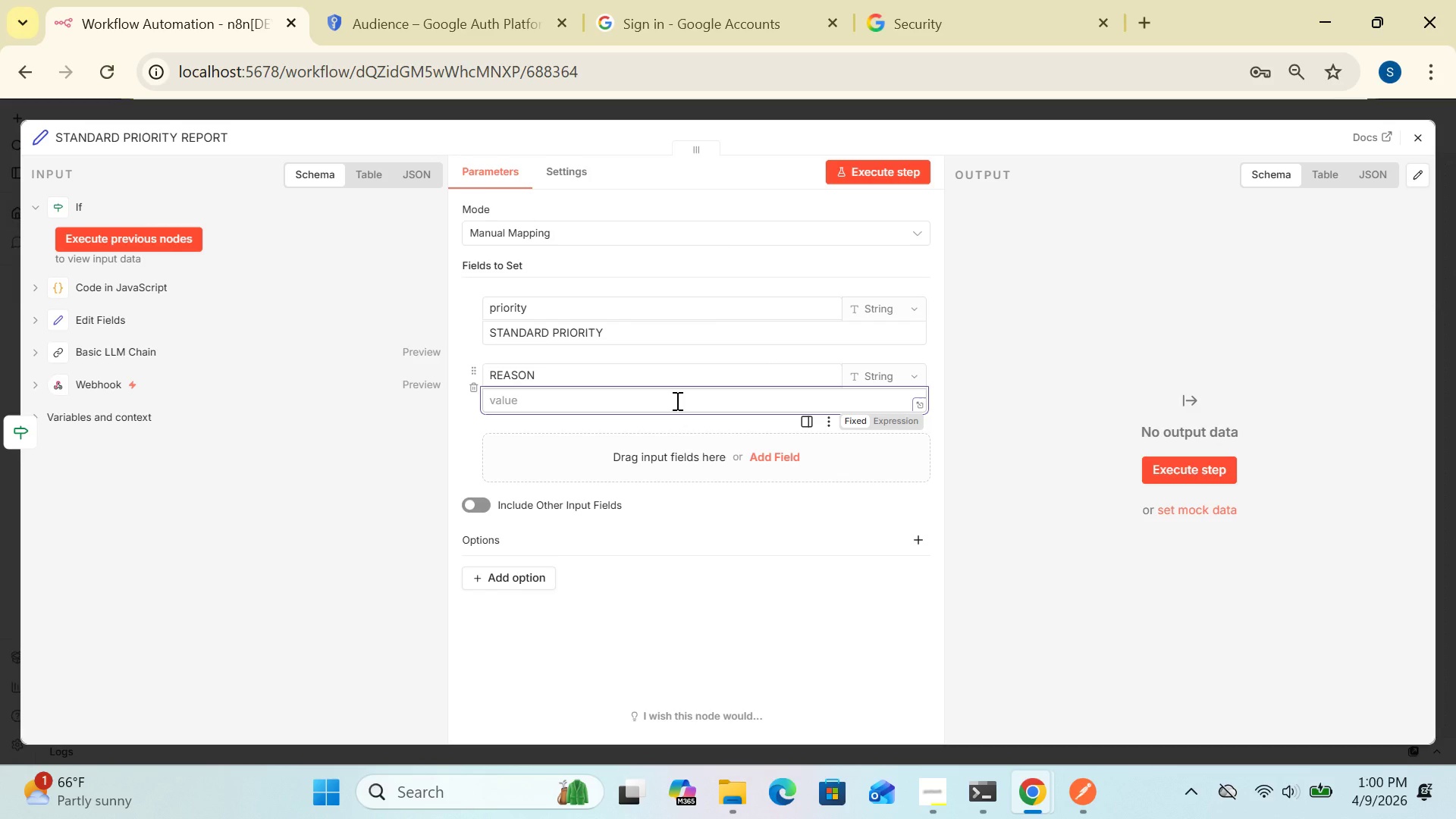 
type(Electriv)
key(Backspace)
type(cal)
 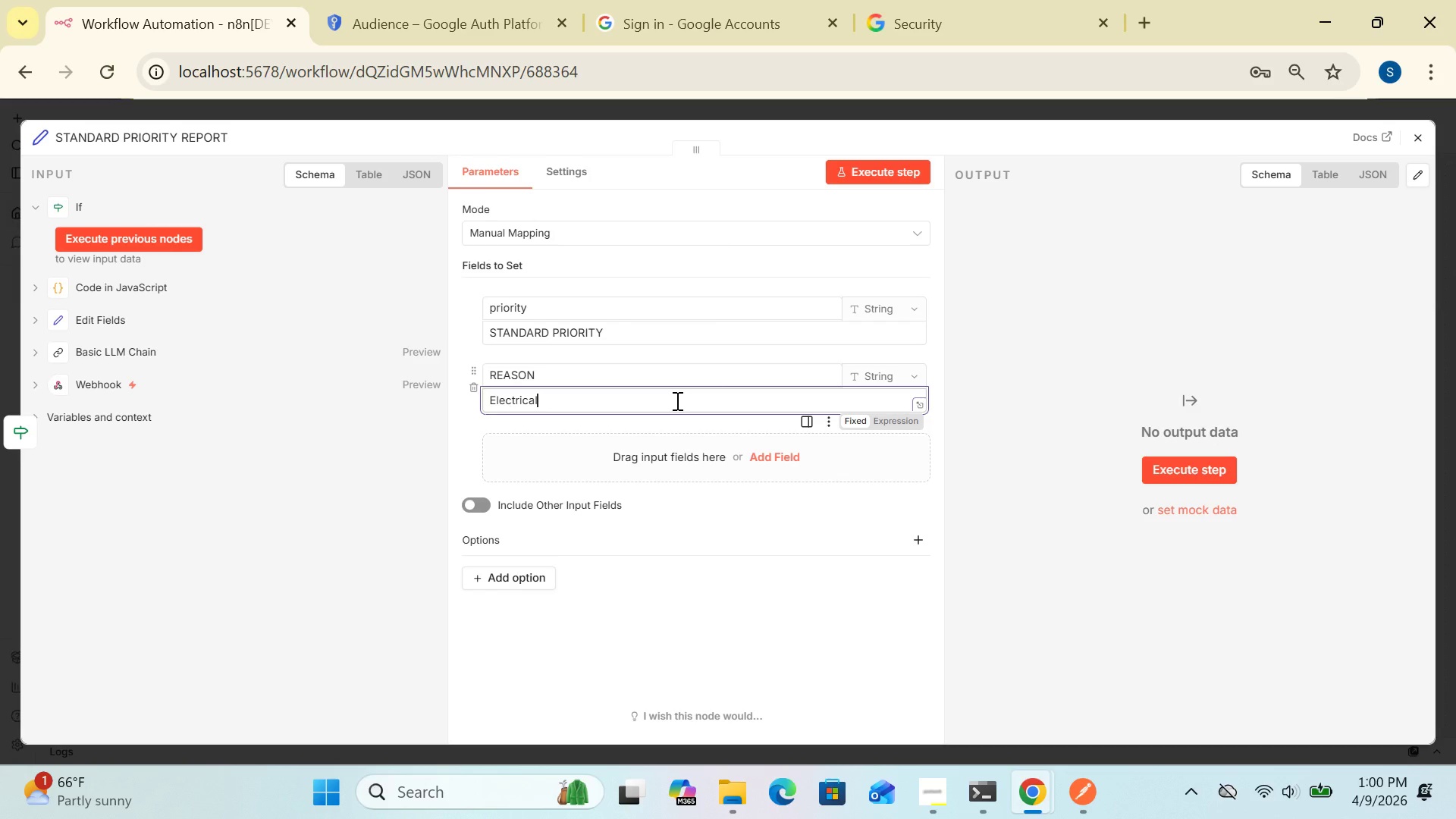 
type( Issue-One Master Electrician)
 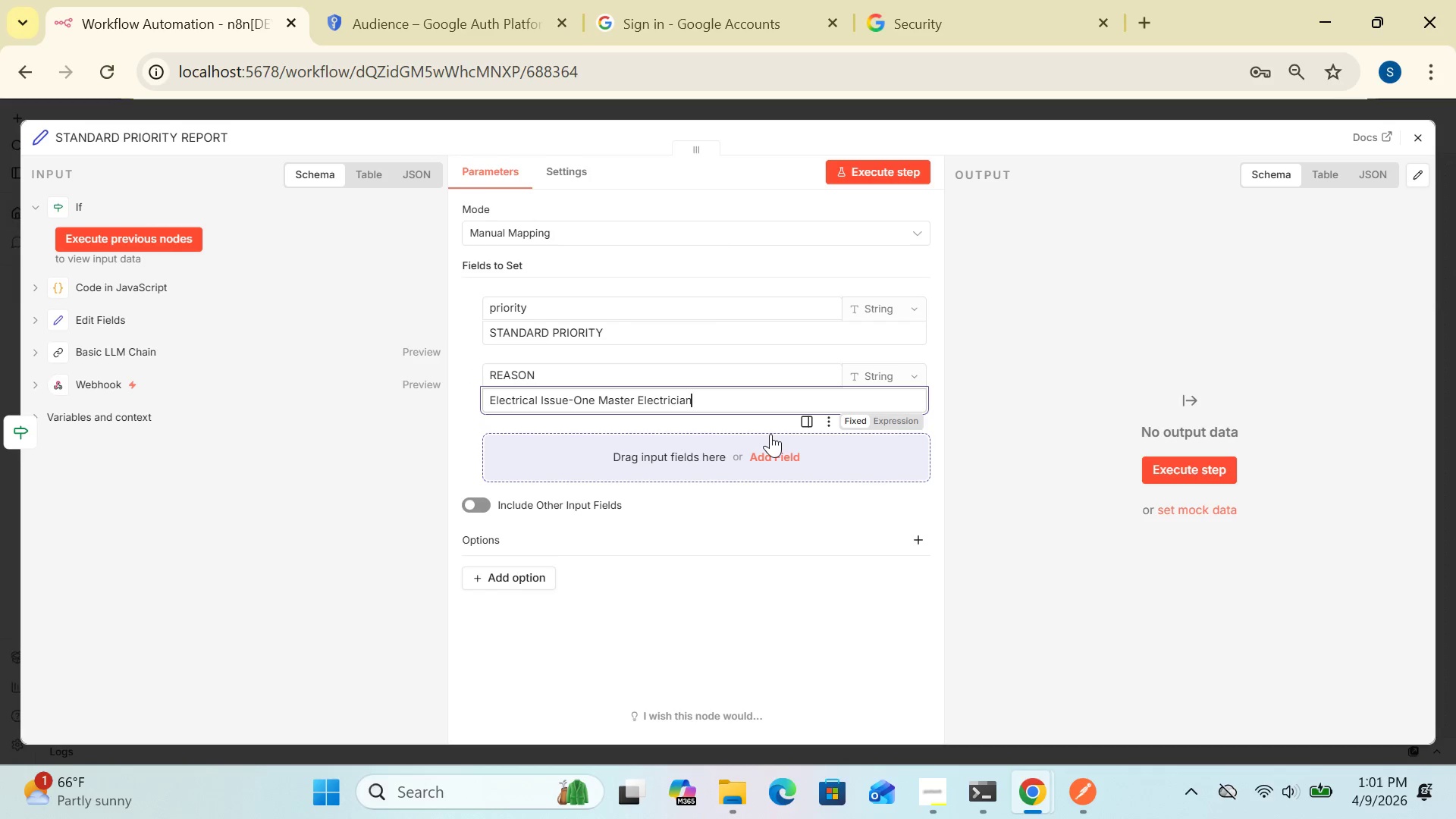 
type( Only)
 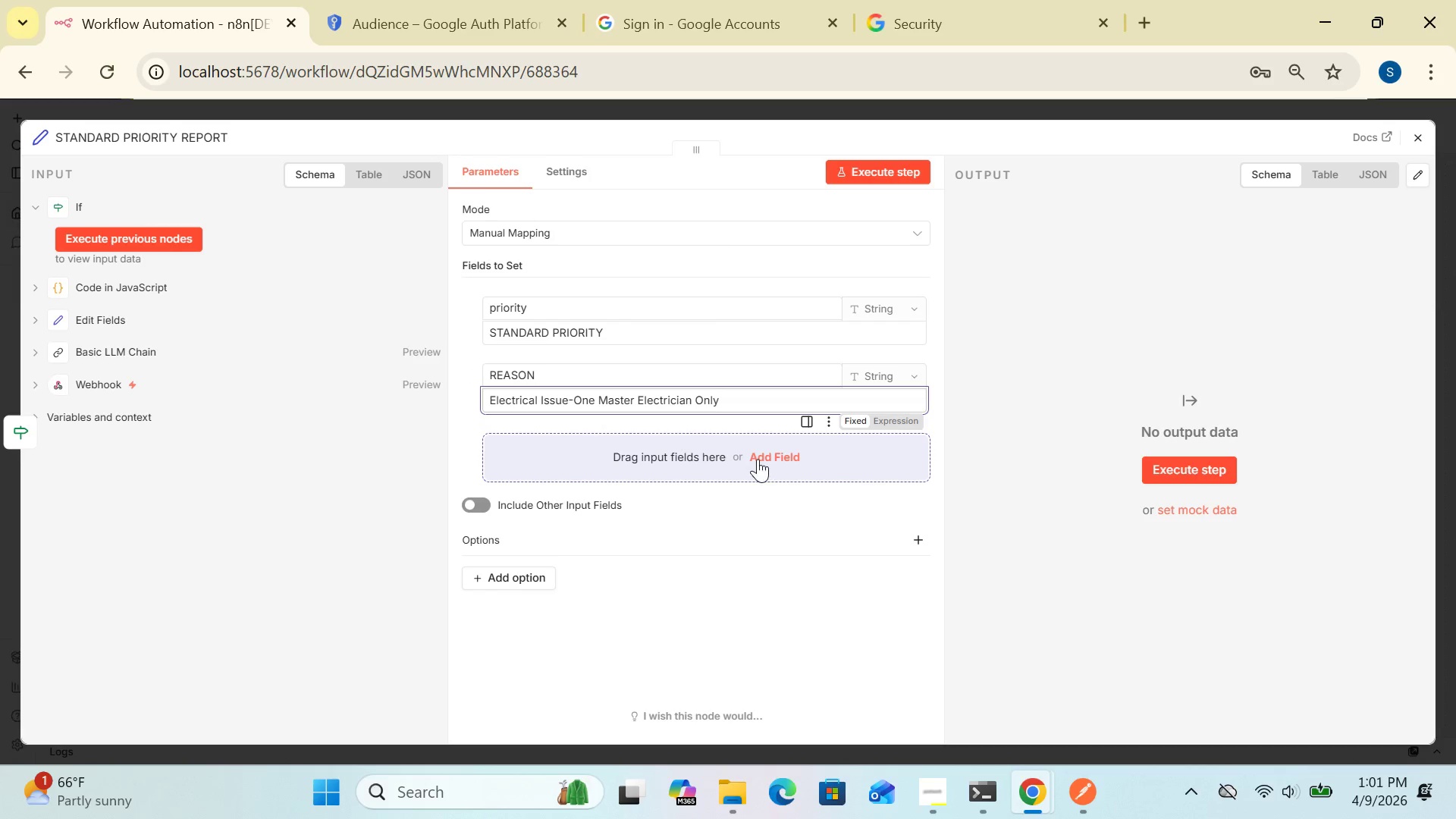 
left_click([770, 453])
 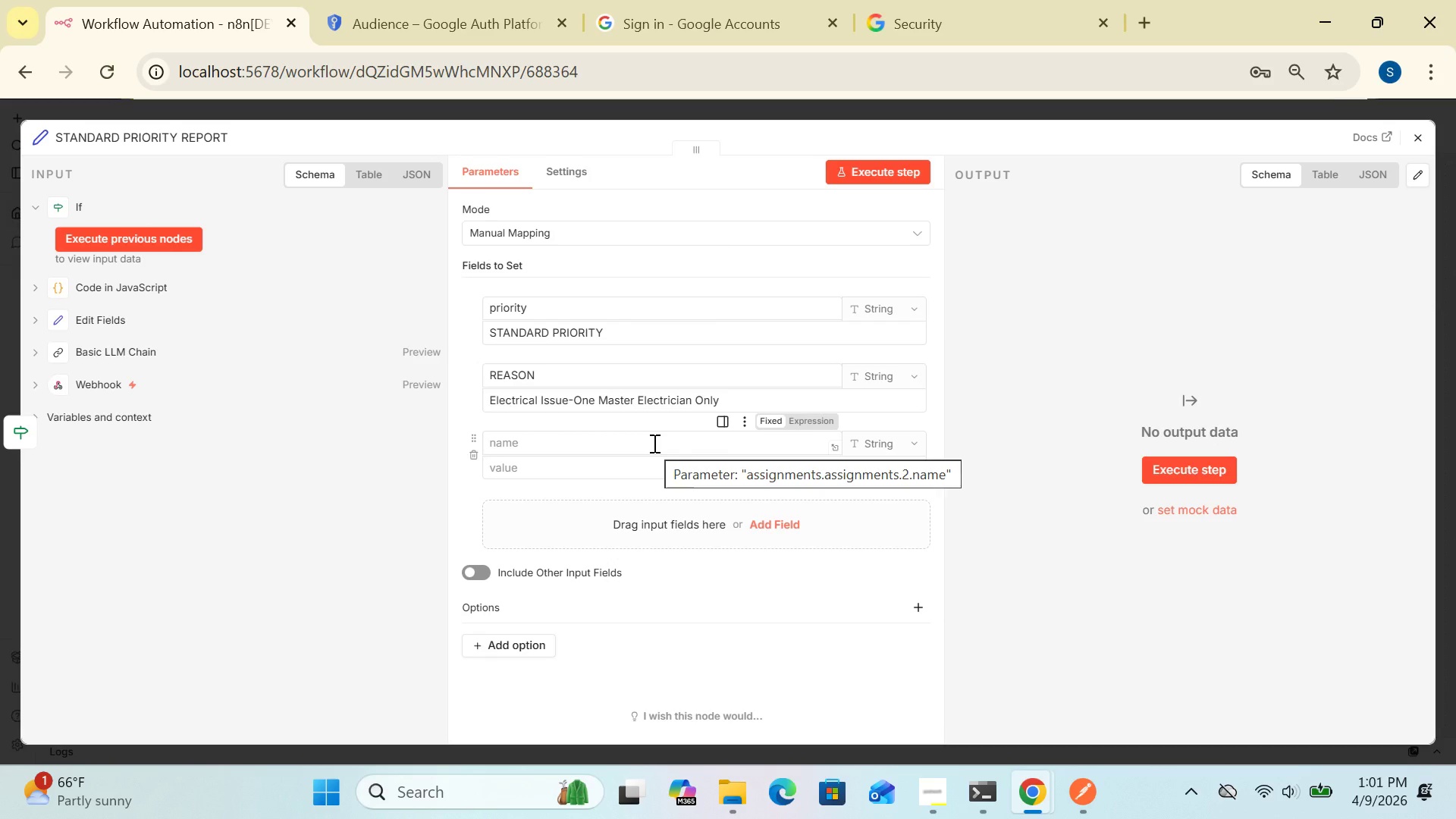 
left_click([653, 443])
 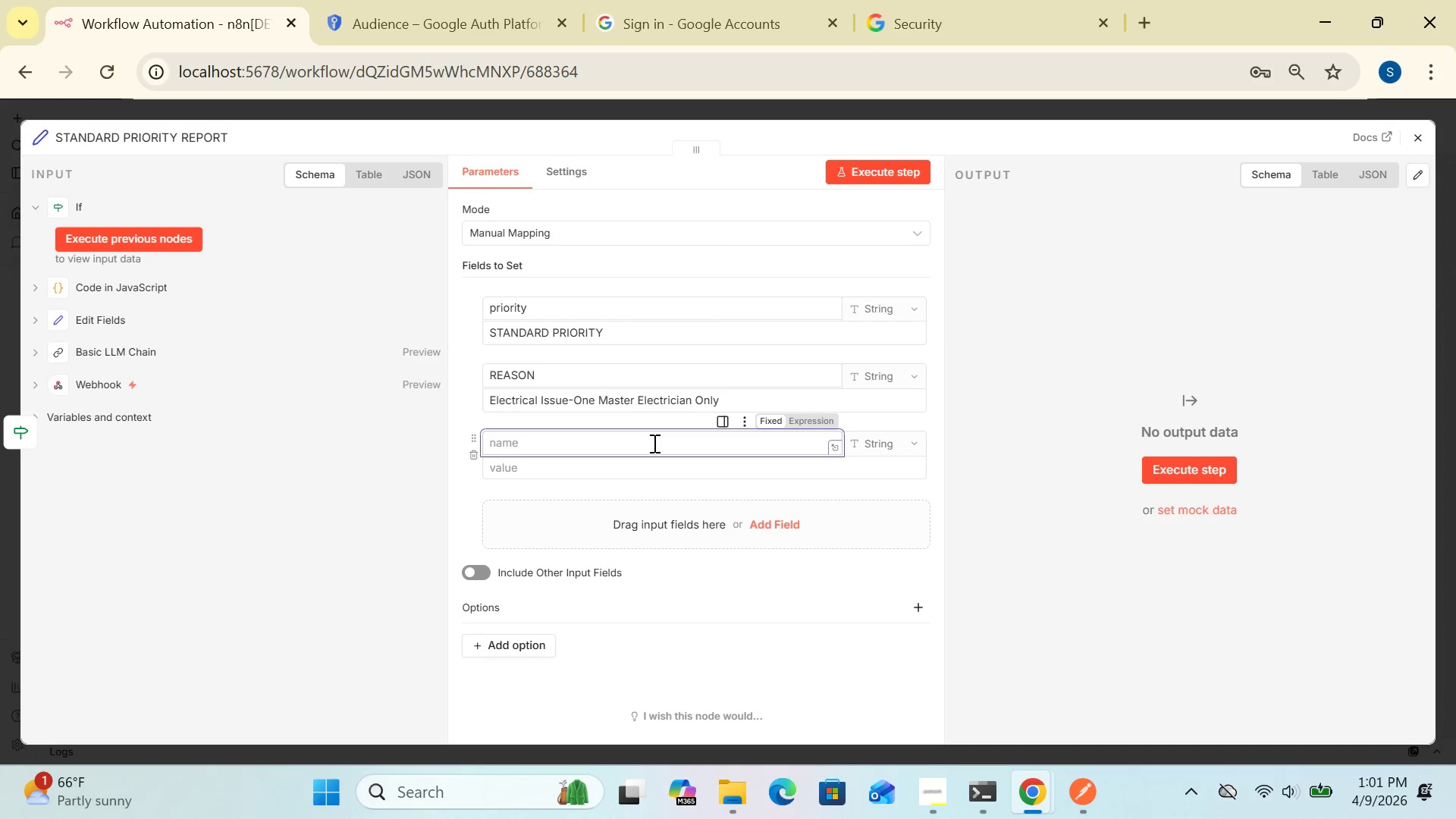 
type(vehical)
 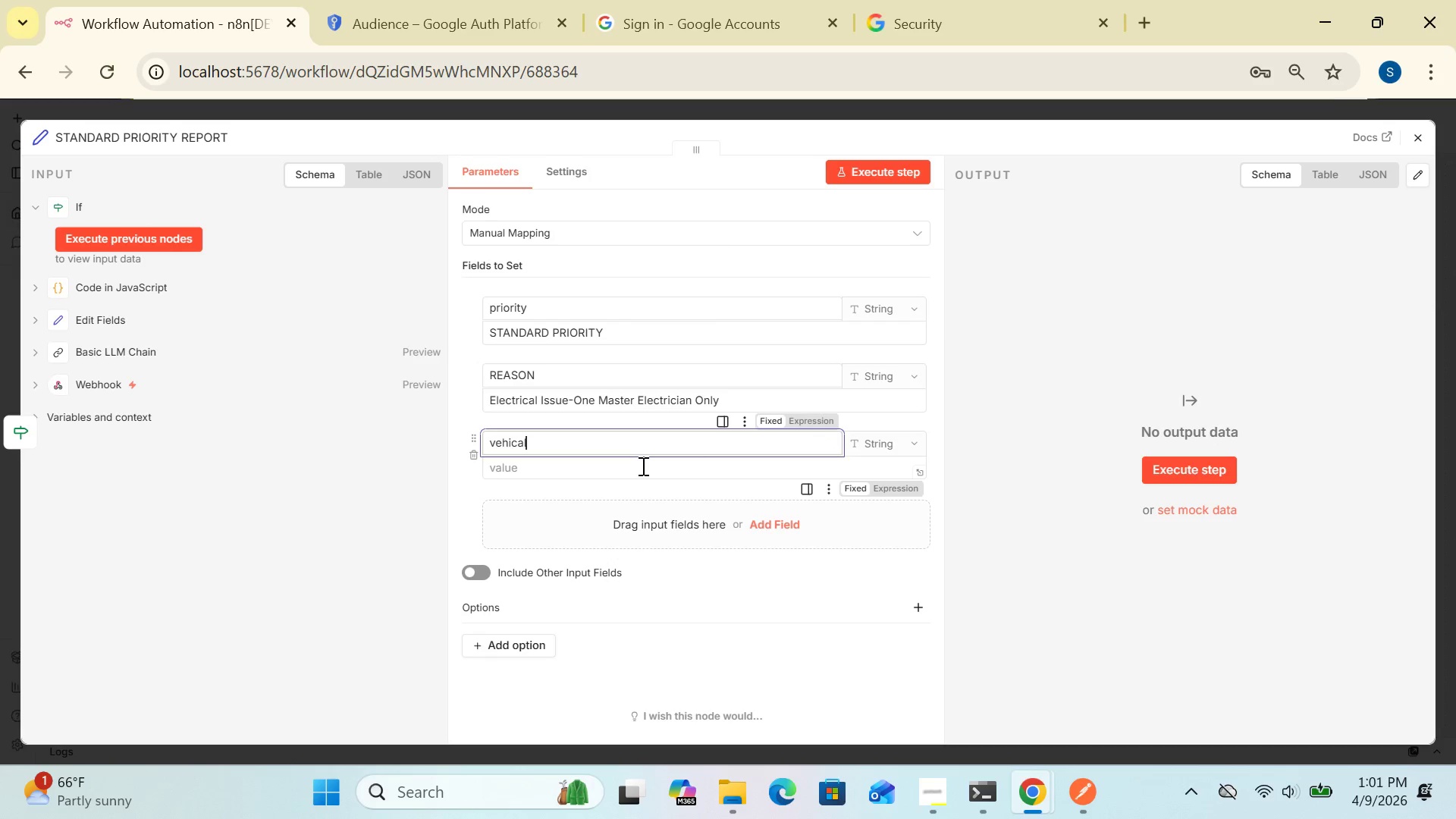 
left_click([642, 466])
 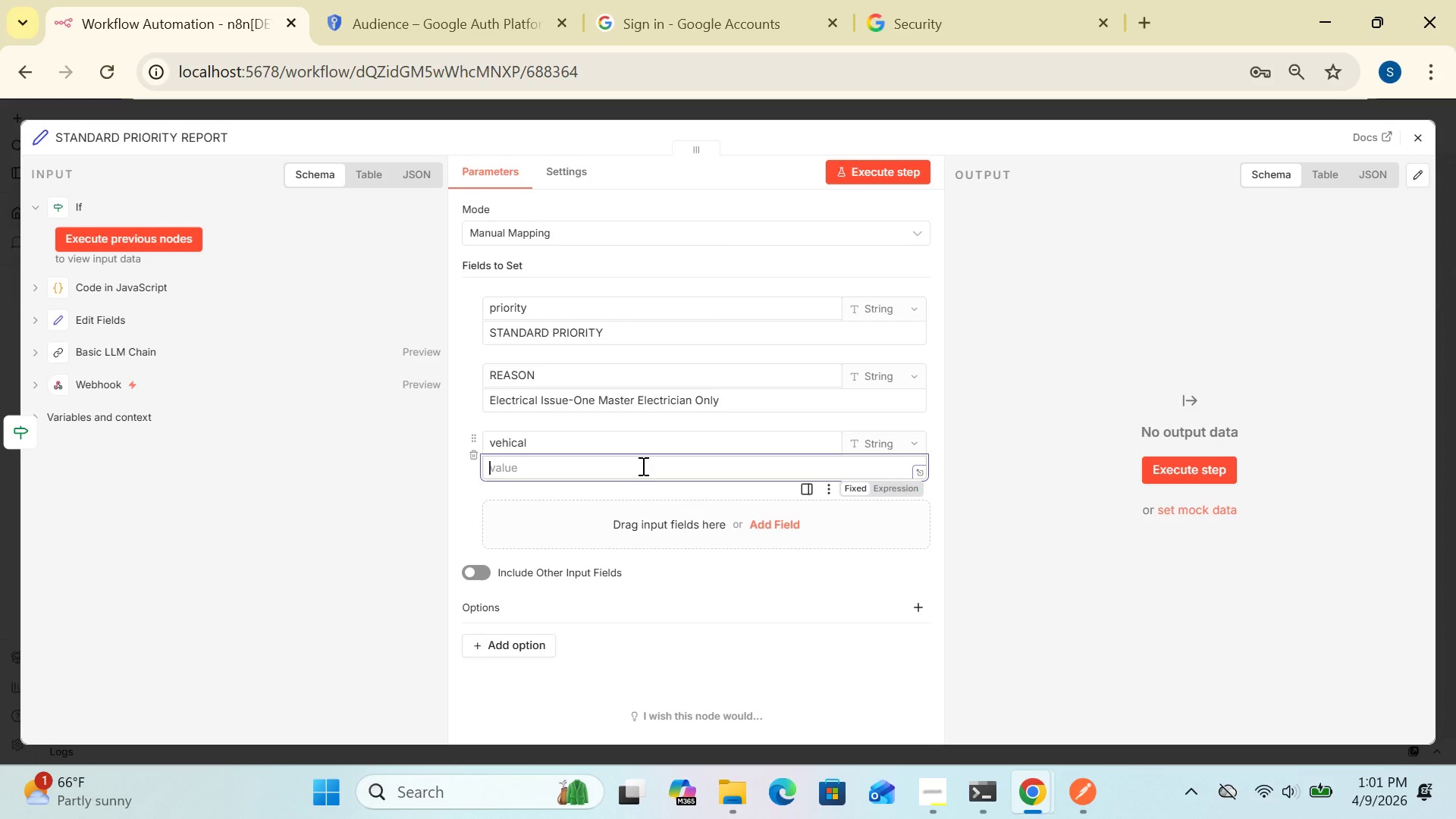 
key(Shift+BracketLeft)
 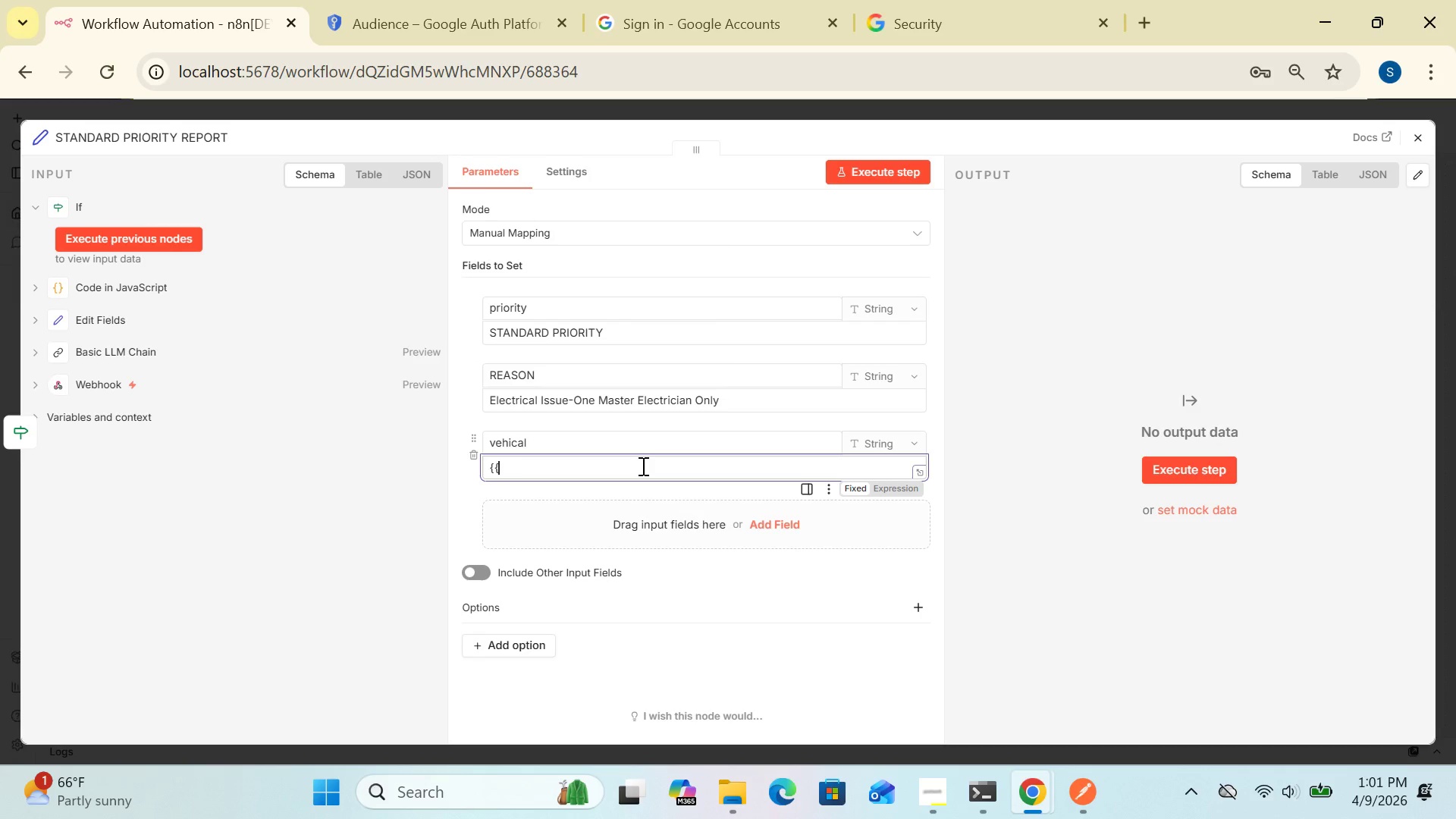 
key(Shift+BracketLeft)
 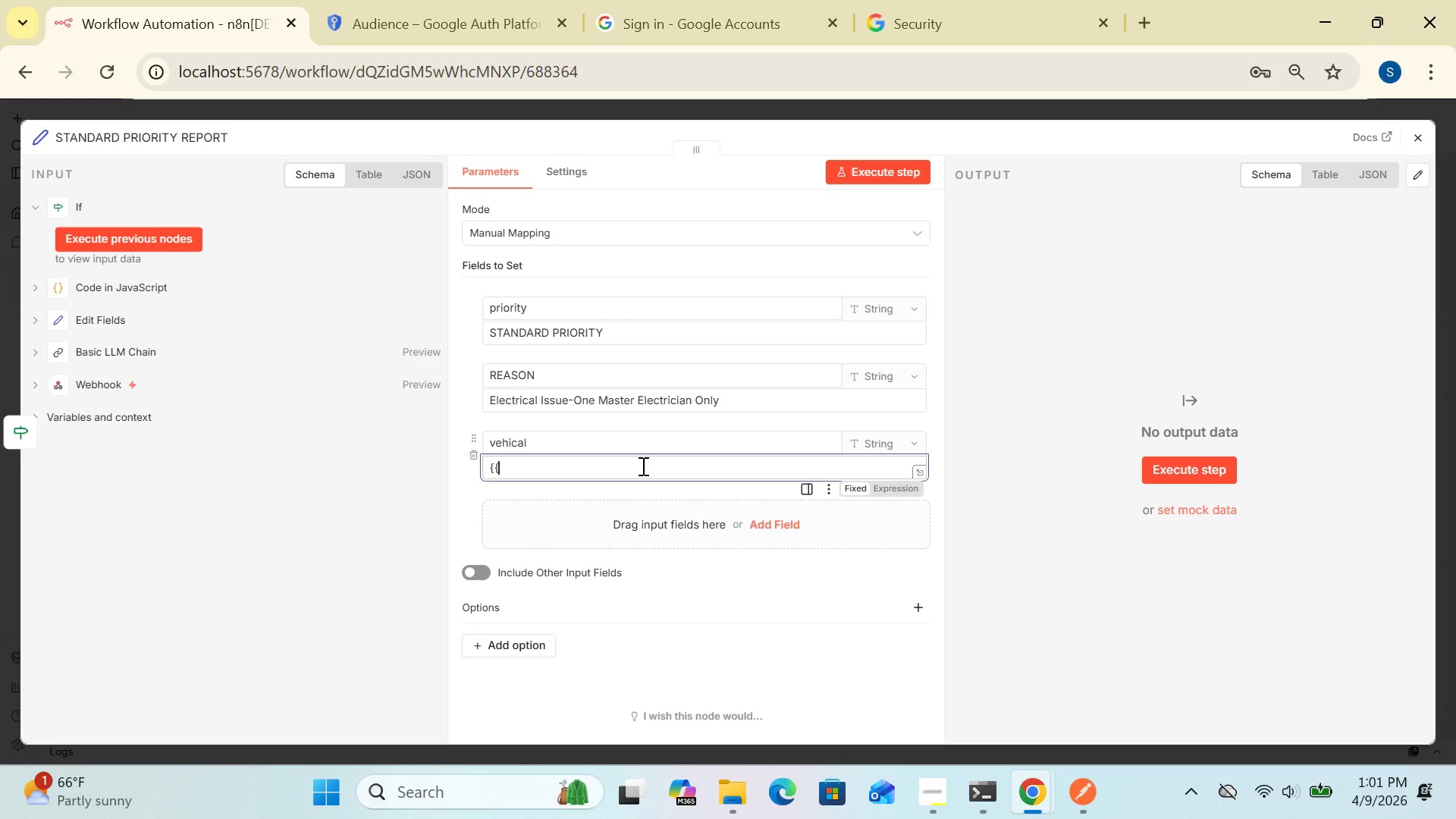 
wait(5.02)
 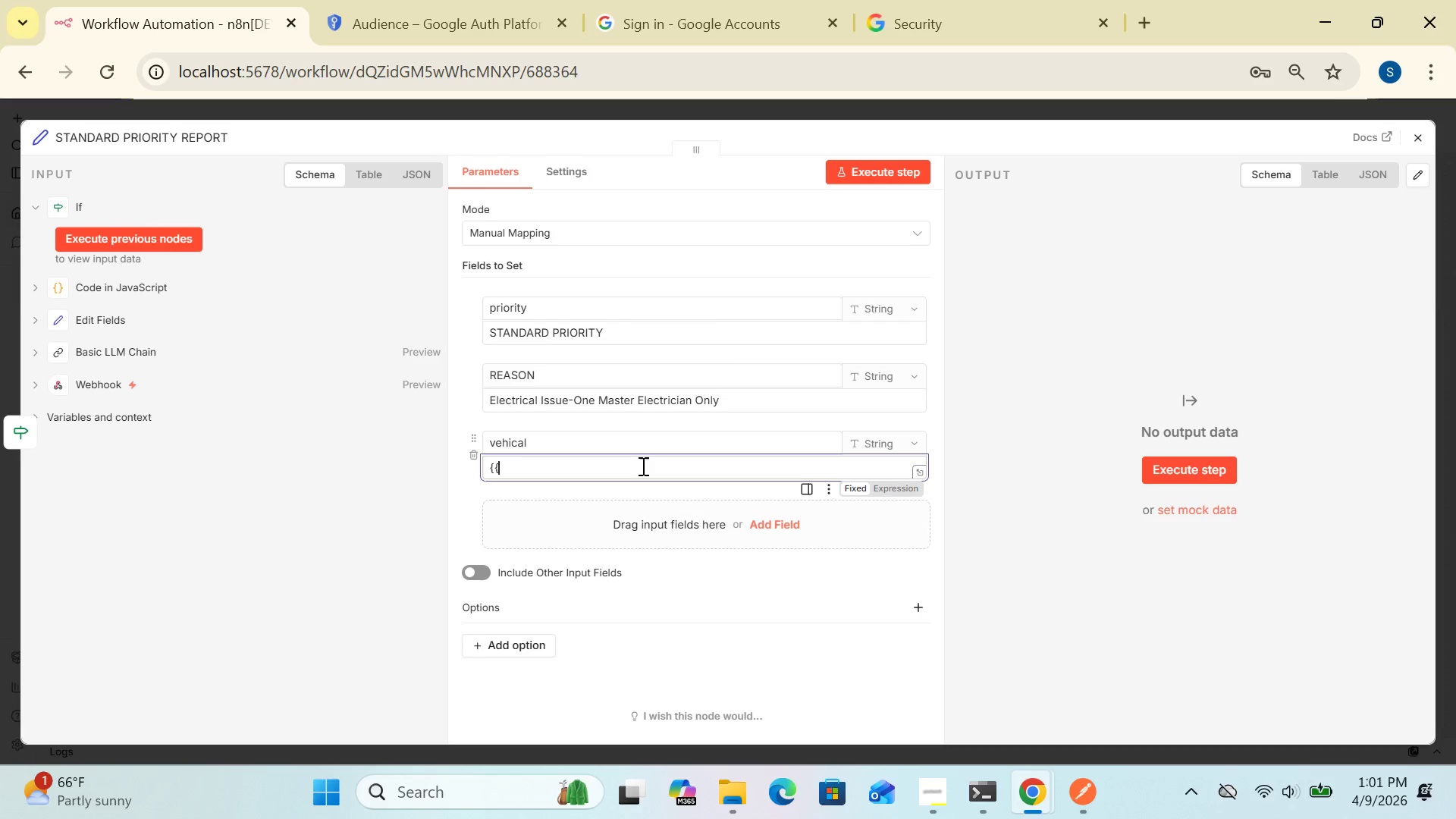 
type($son.vehicle}})
 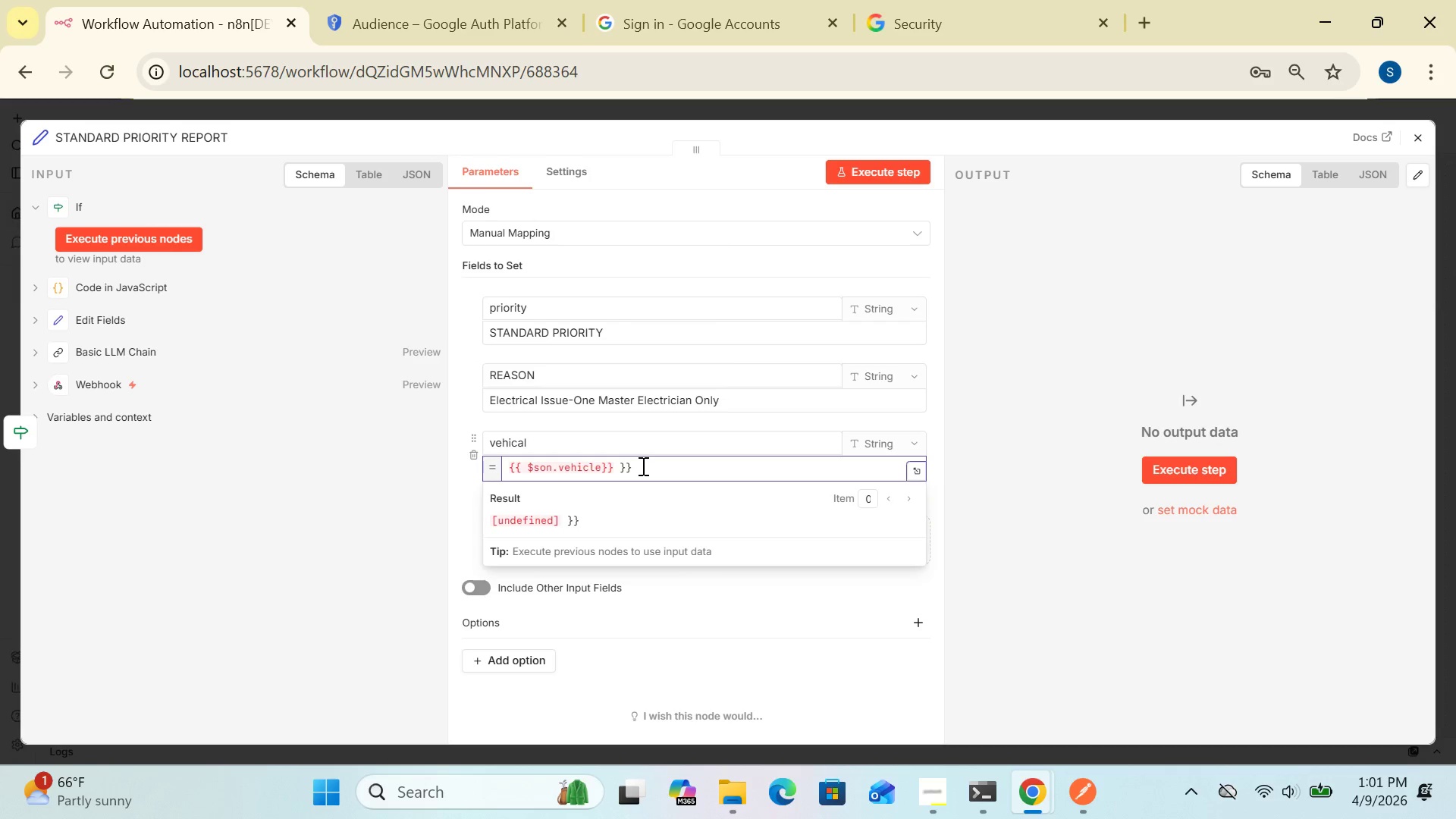 
wait(7.21)
 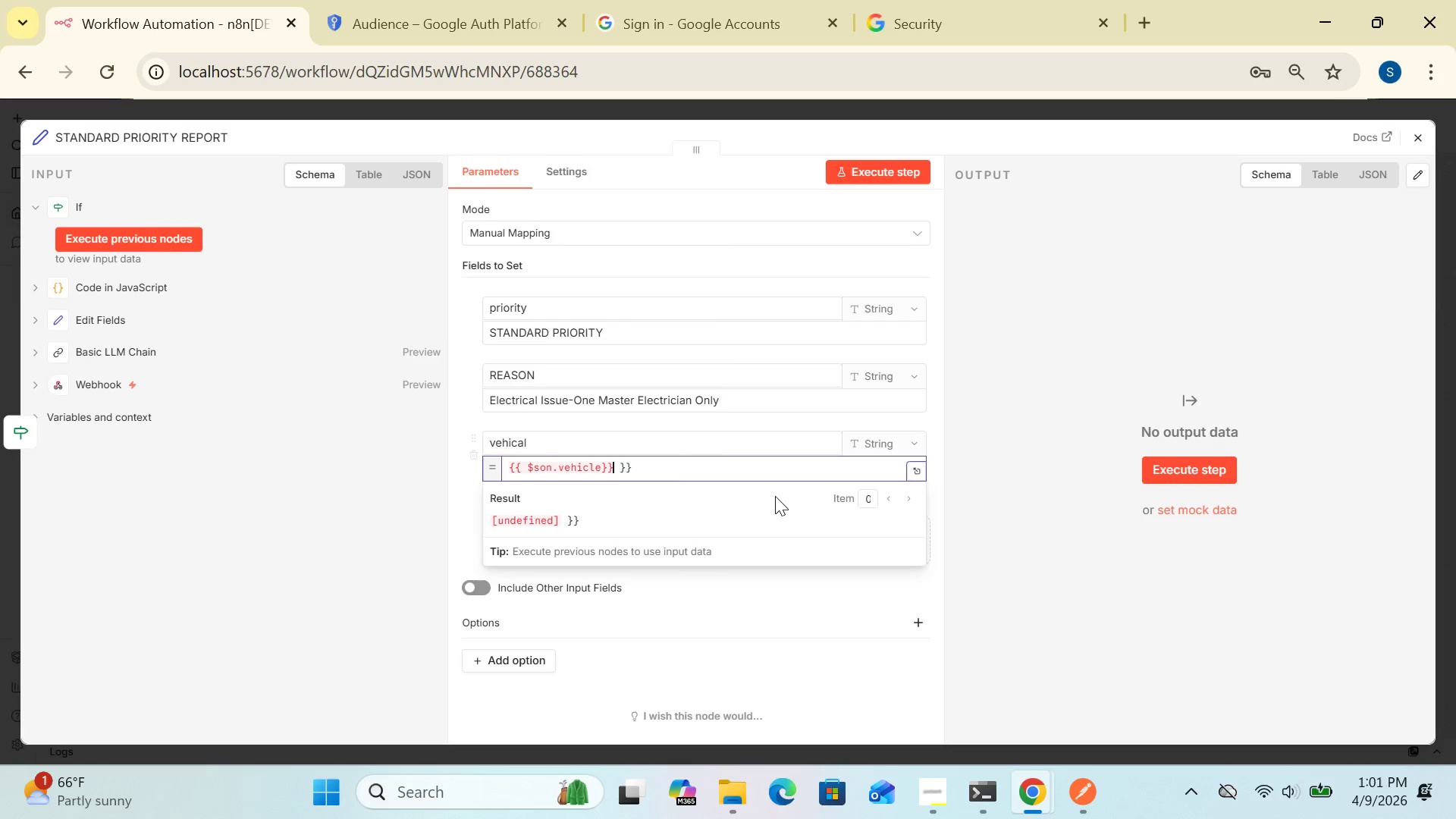 
mouse_move([725, 473])
 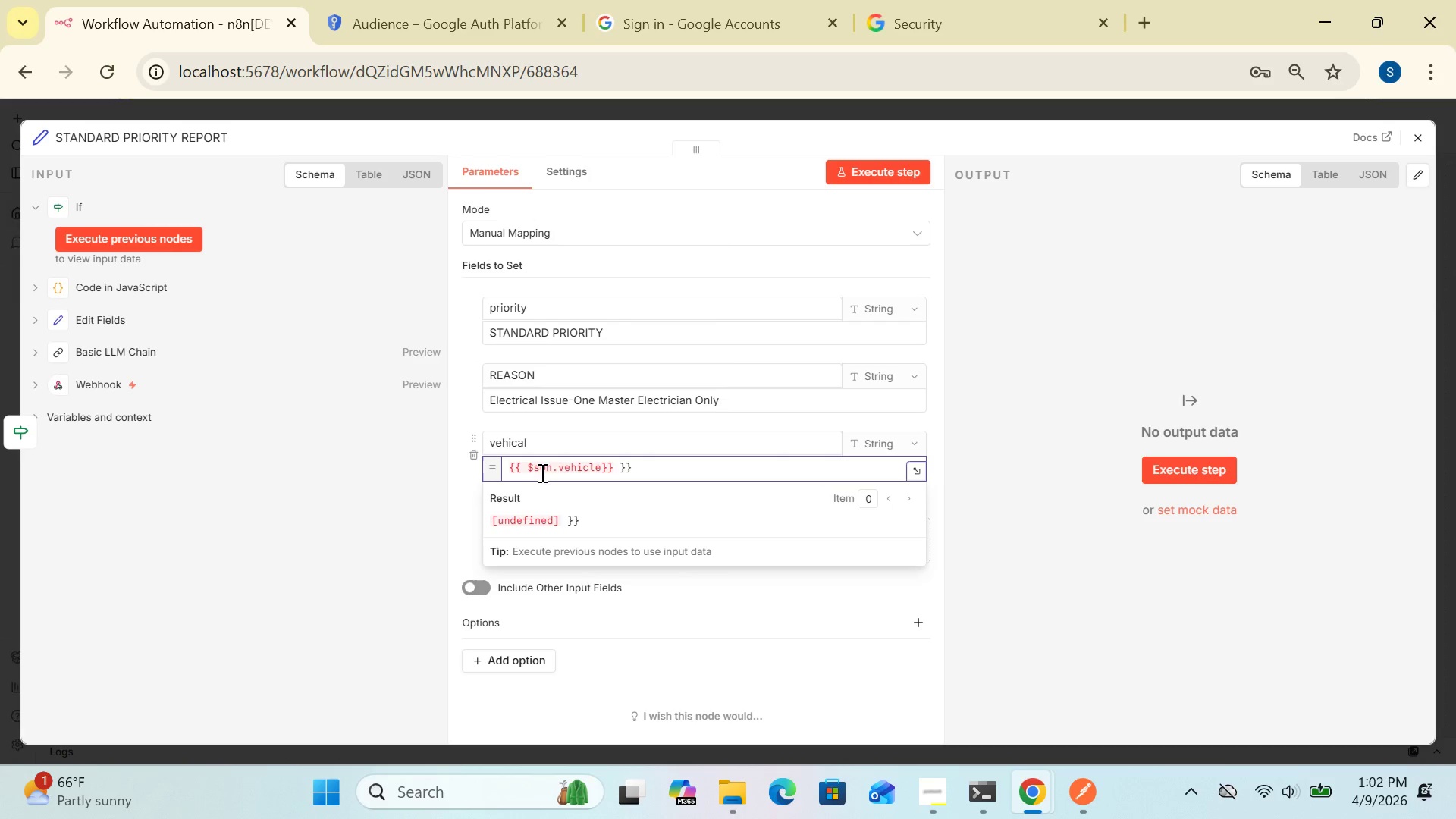 
wait(5.74)
 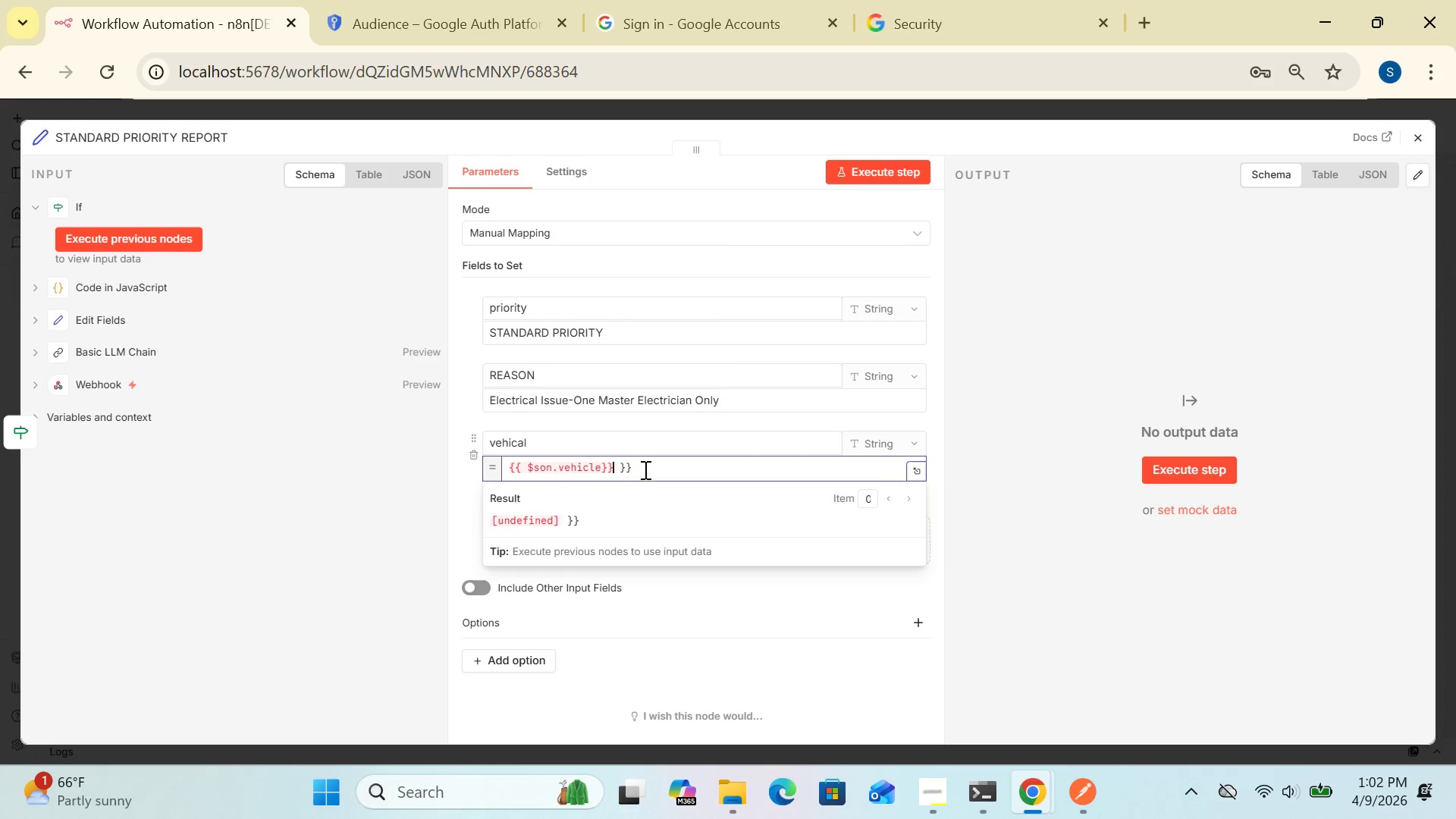 
left_click([532, 467])
 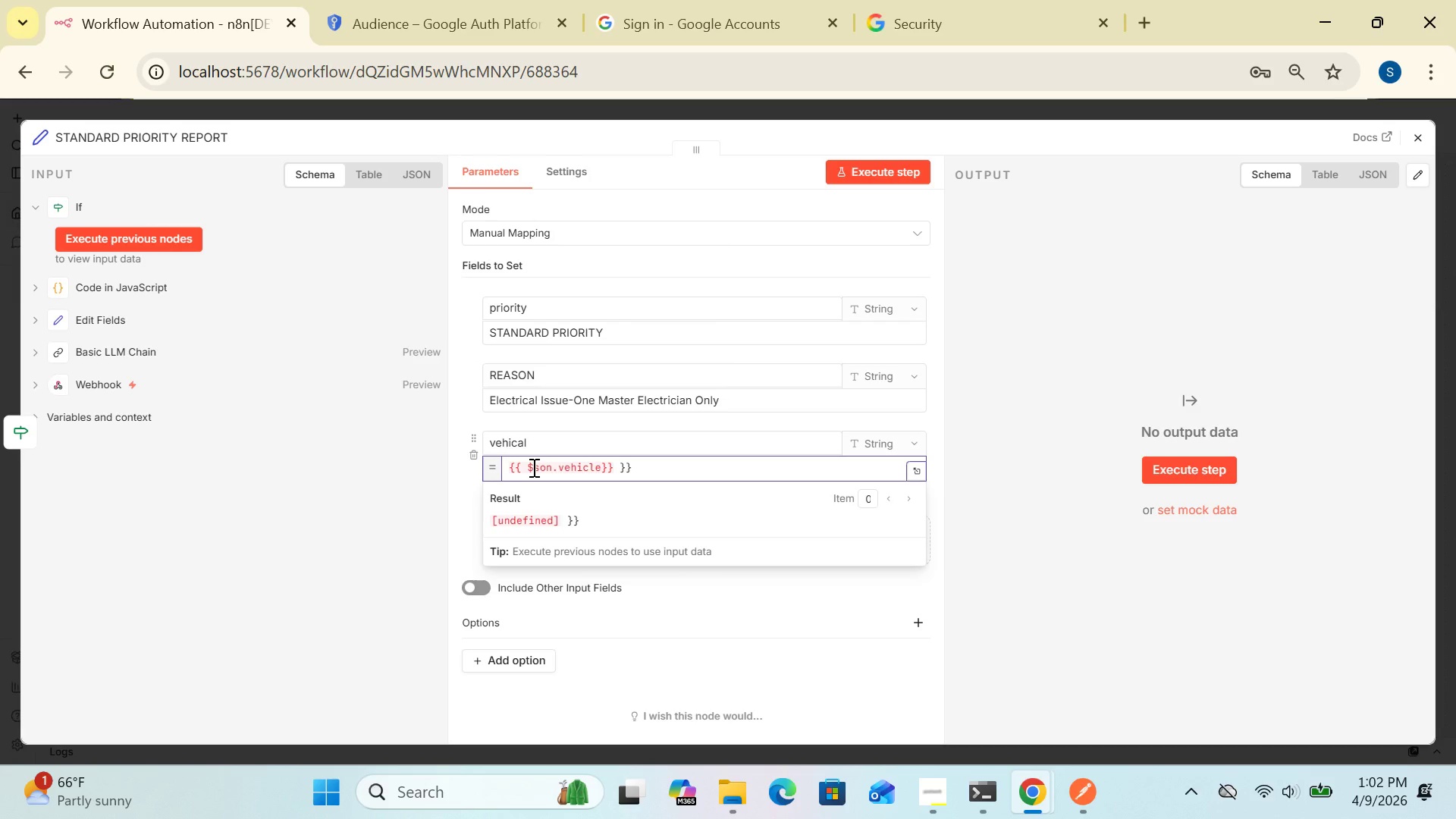 
key(J)
 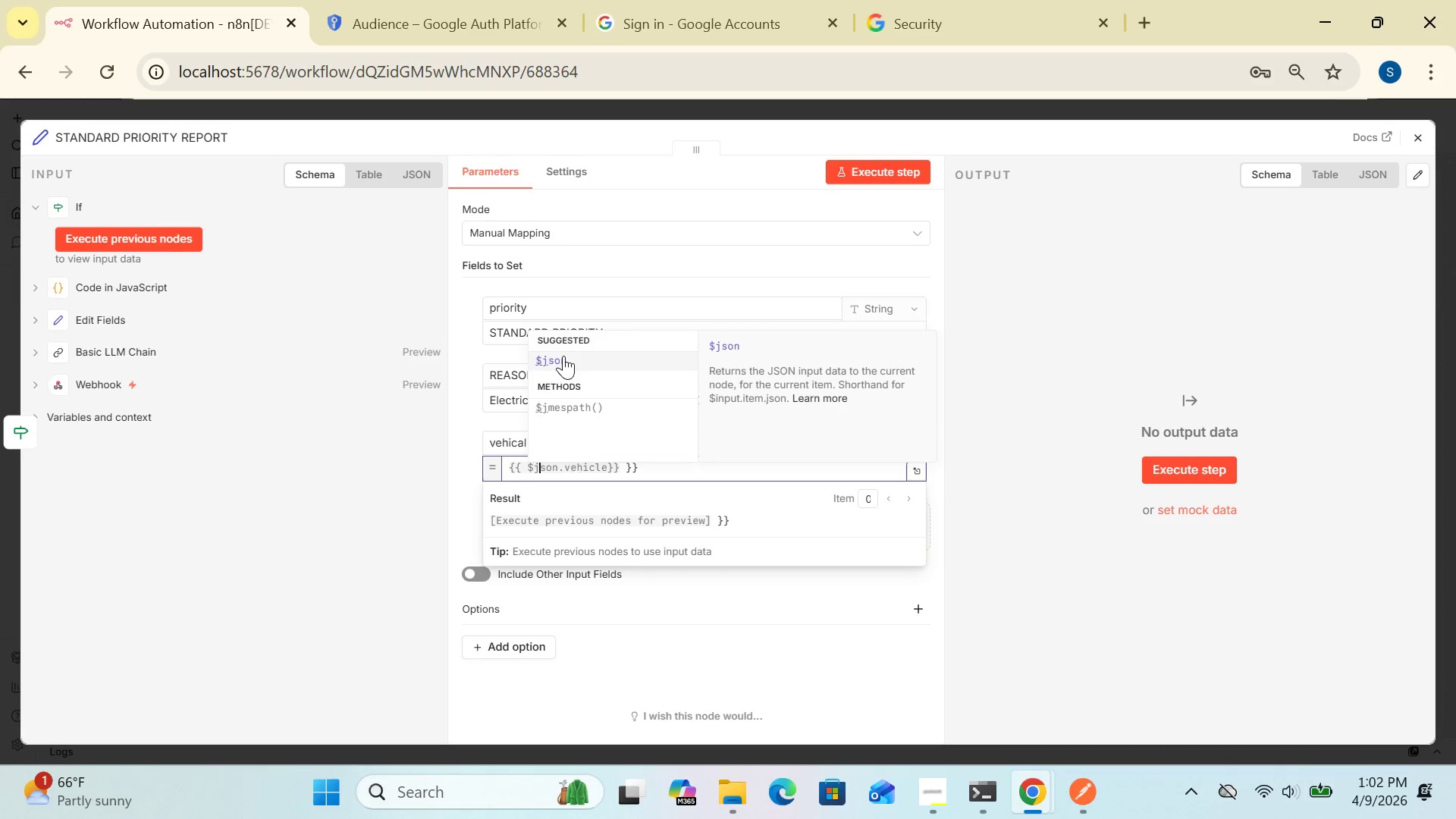 
left_click([563, 351])
 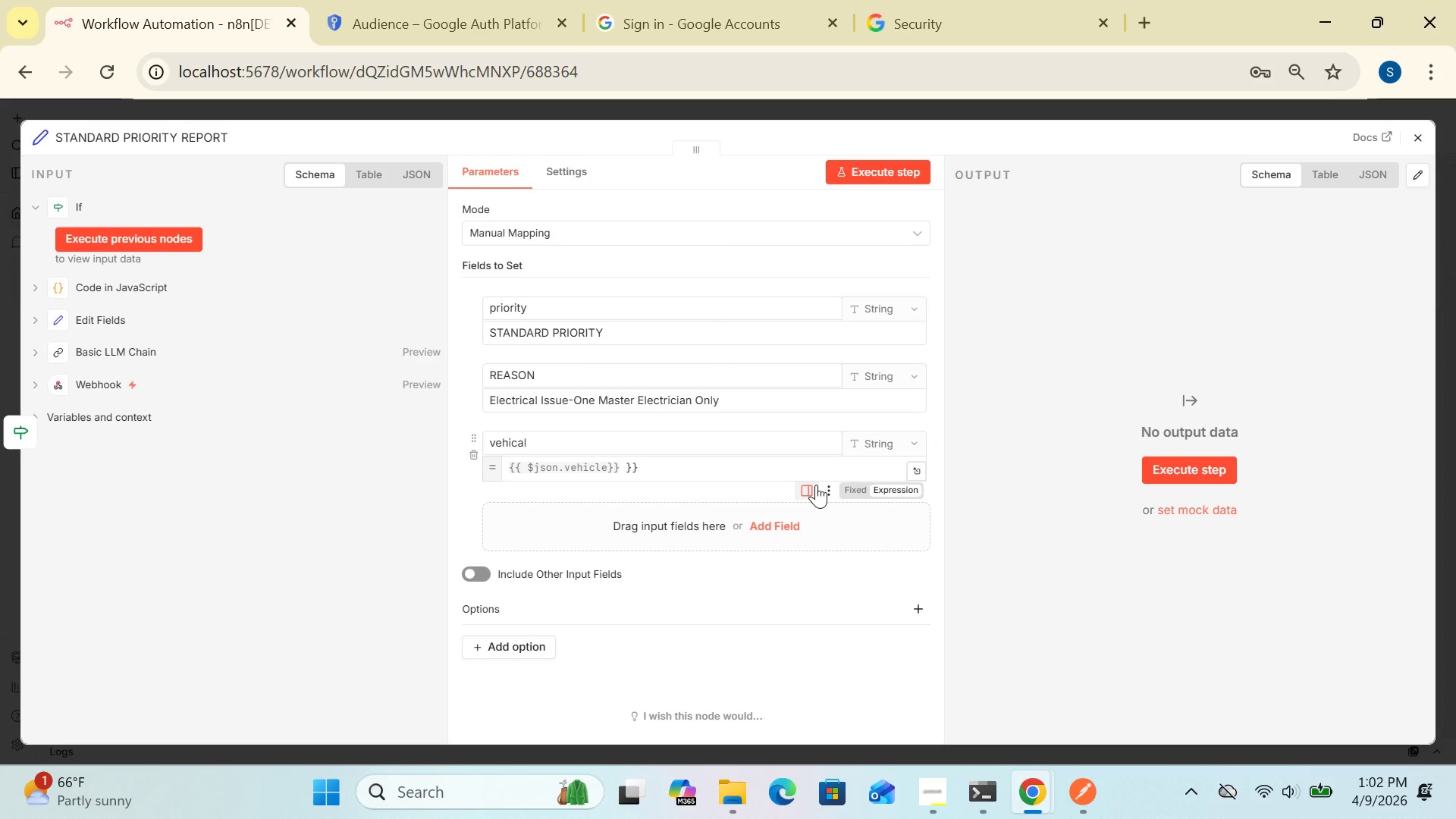 
wait(5.48)
 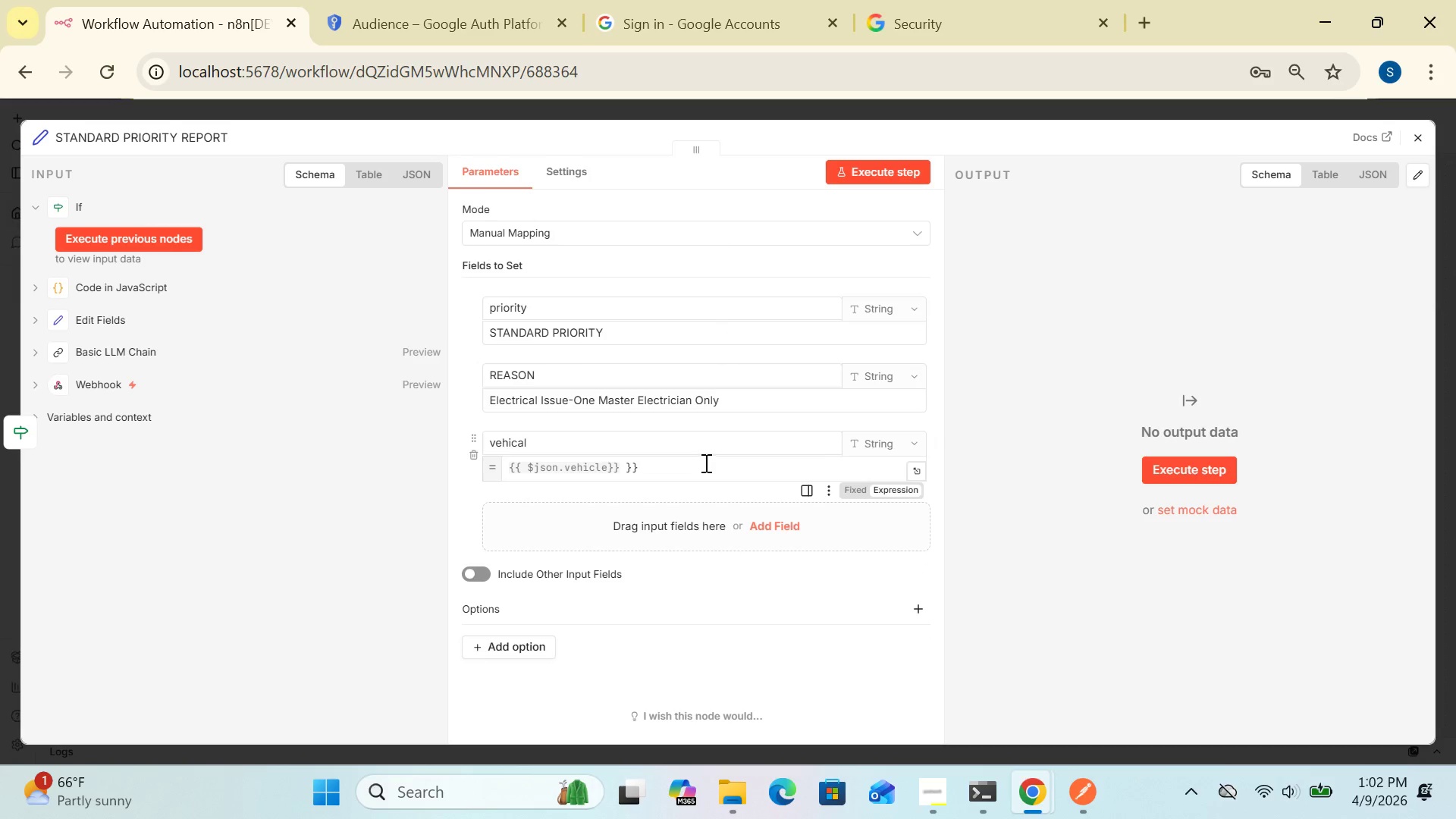 
left_click([890, 488])
 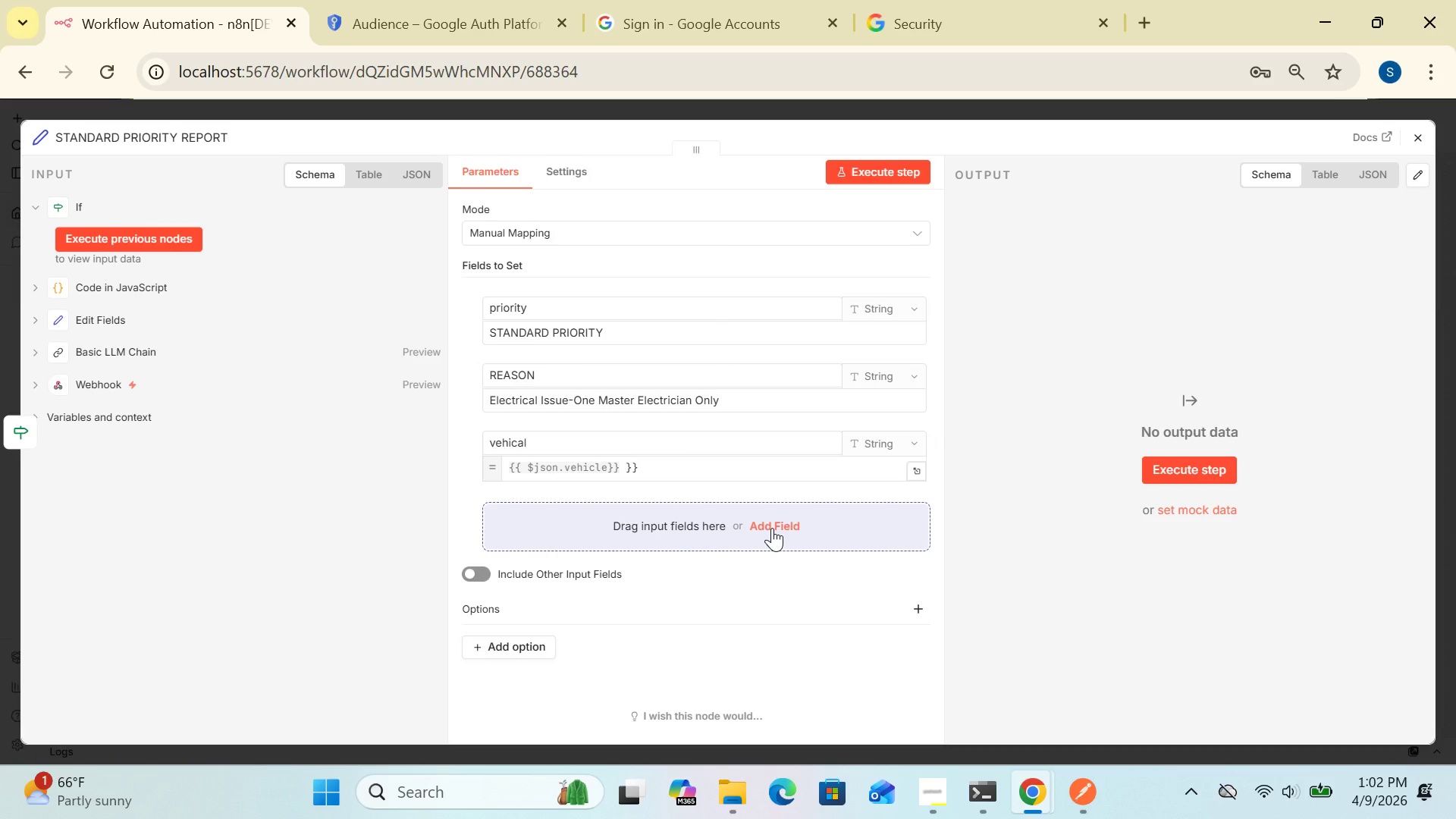 
left_click([772, 528])
 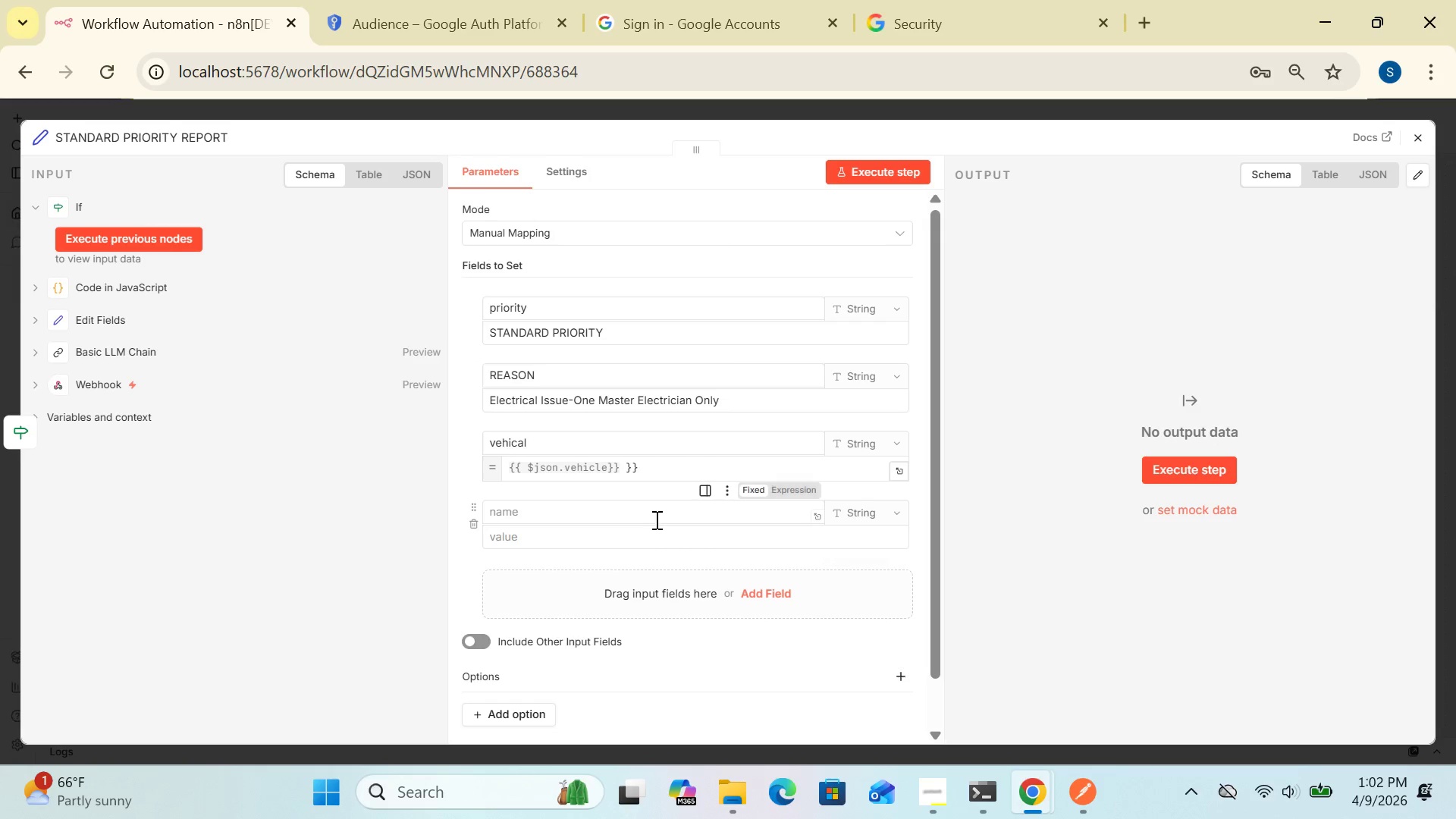 
left_click([655, 514])
 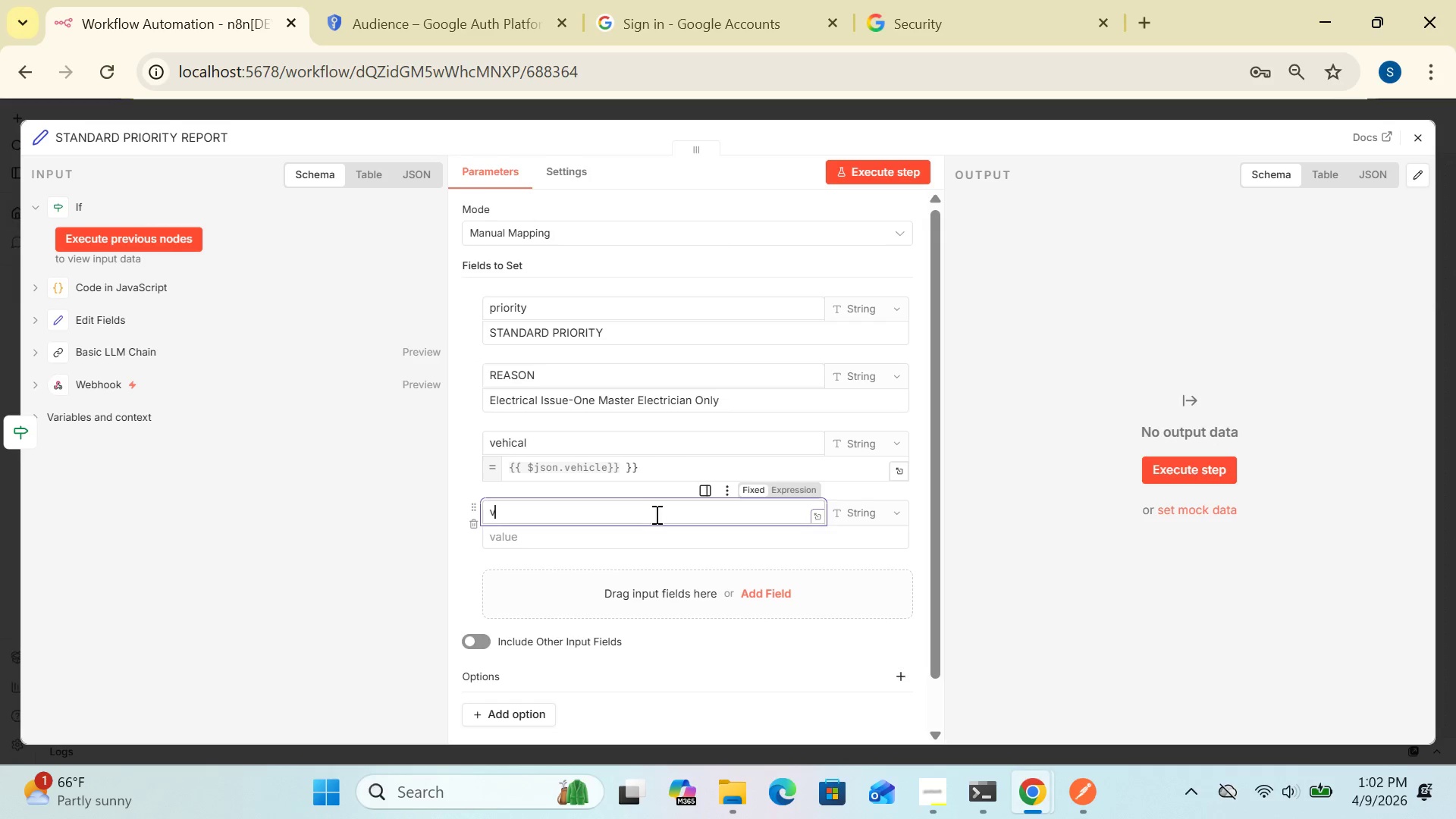 
type(vin)
 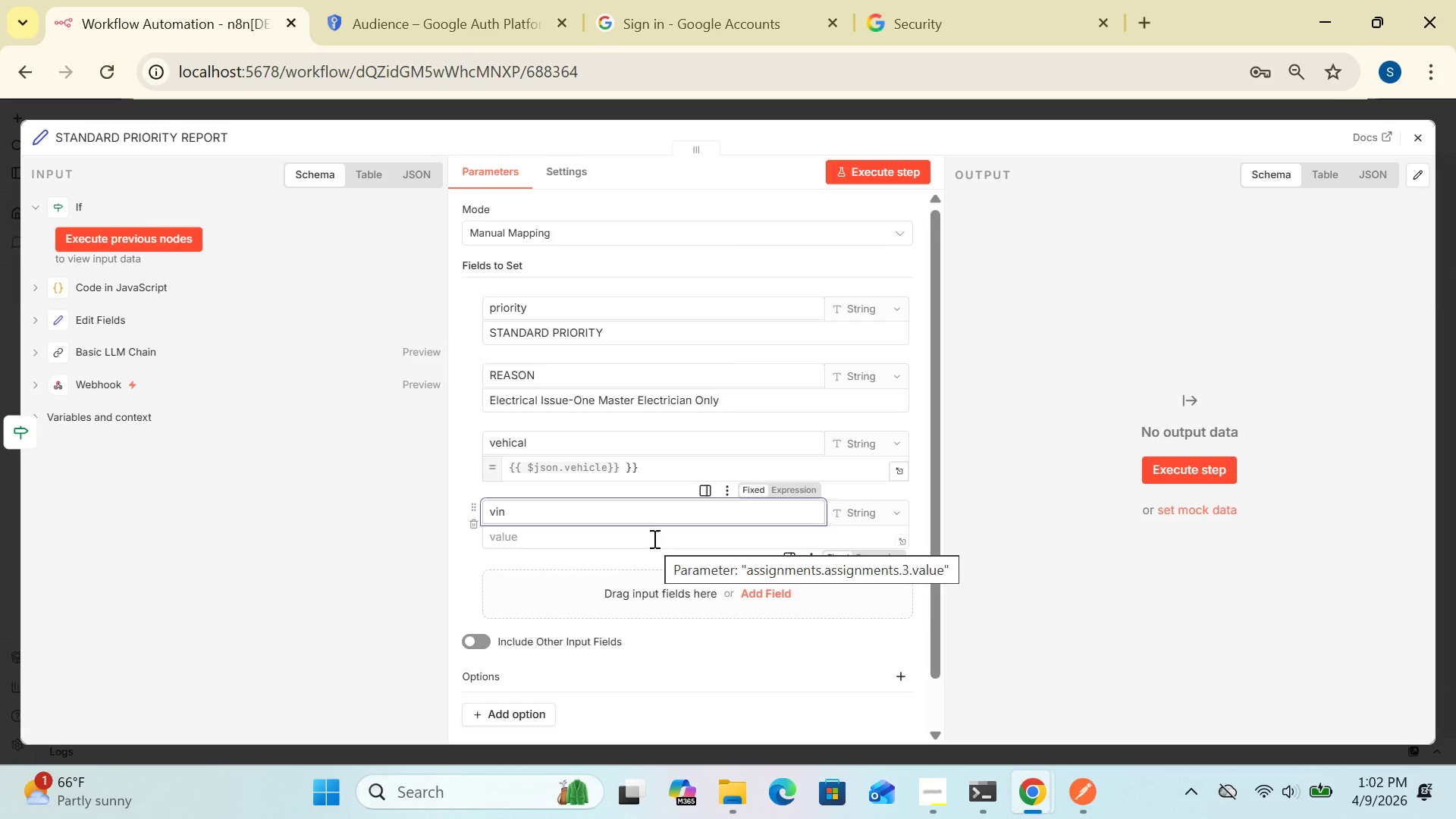 
left_click([653, 538])
 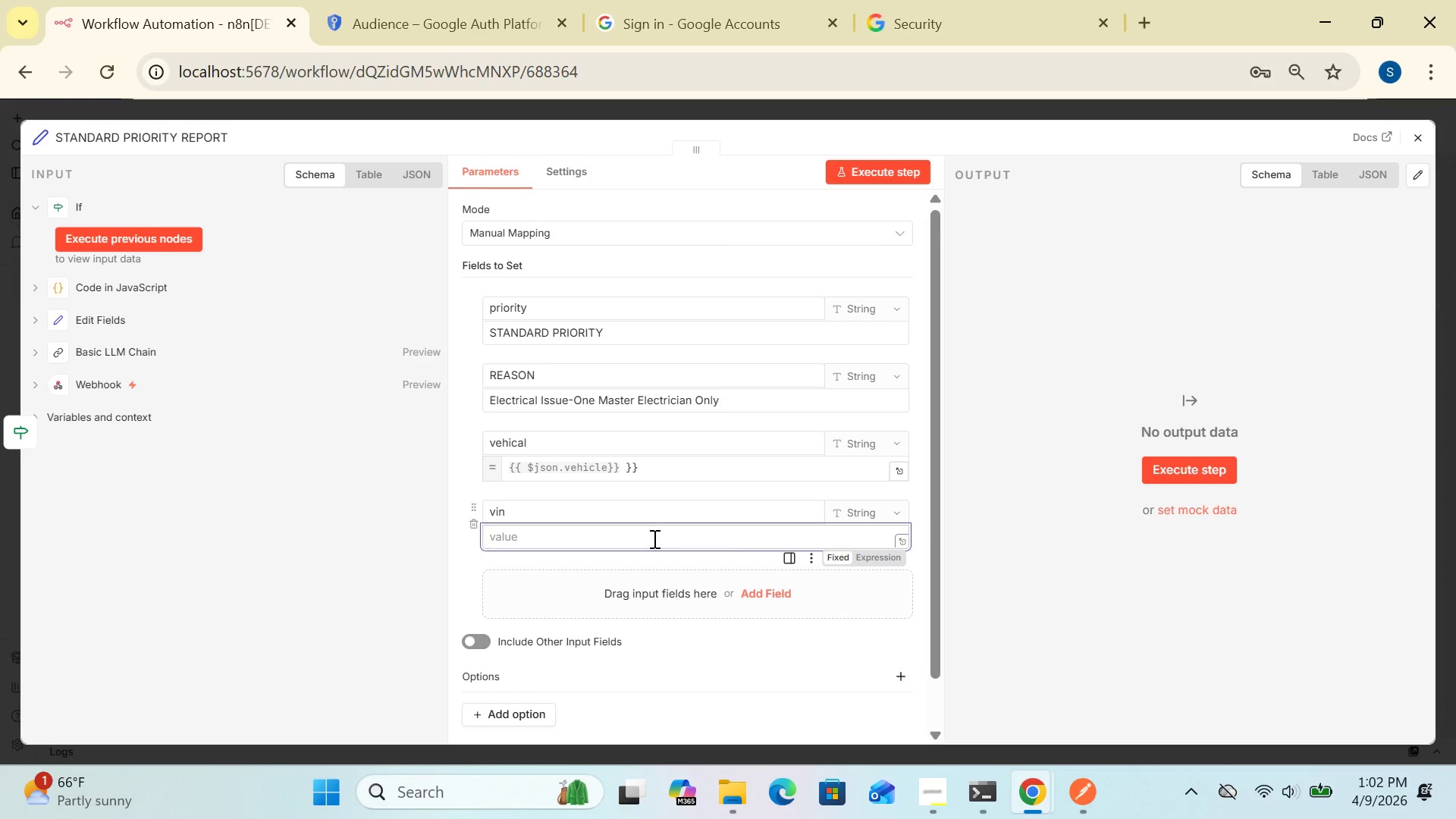 
type({{$json.vin}})
 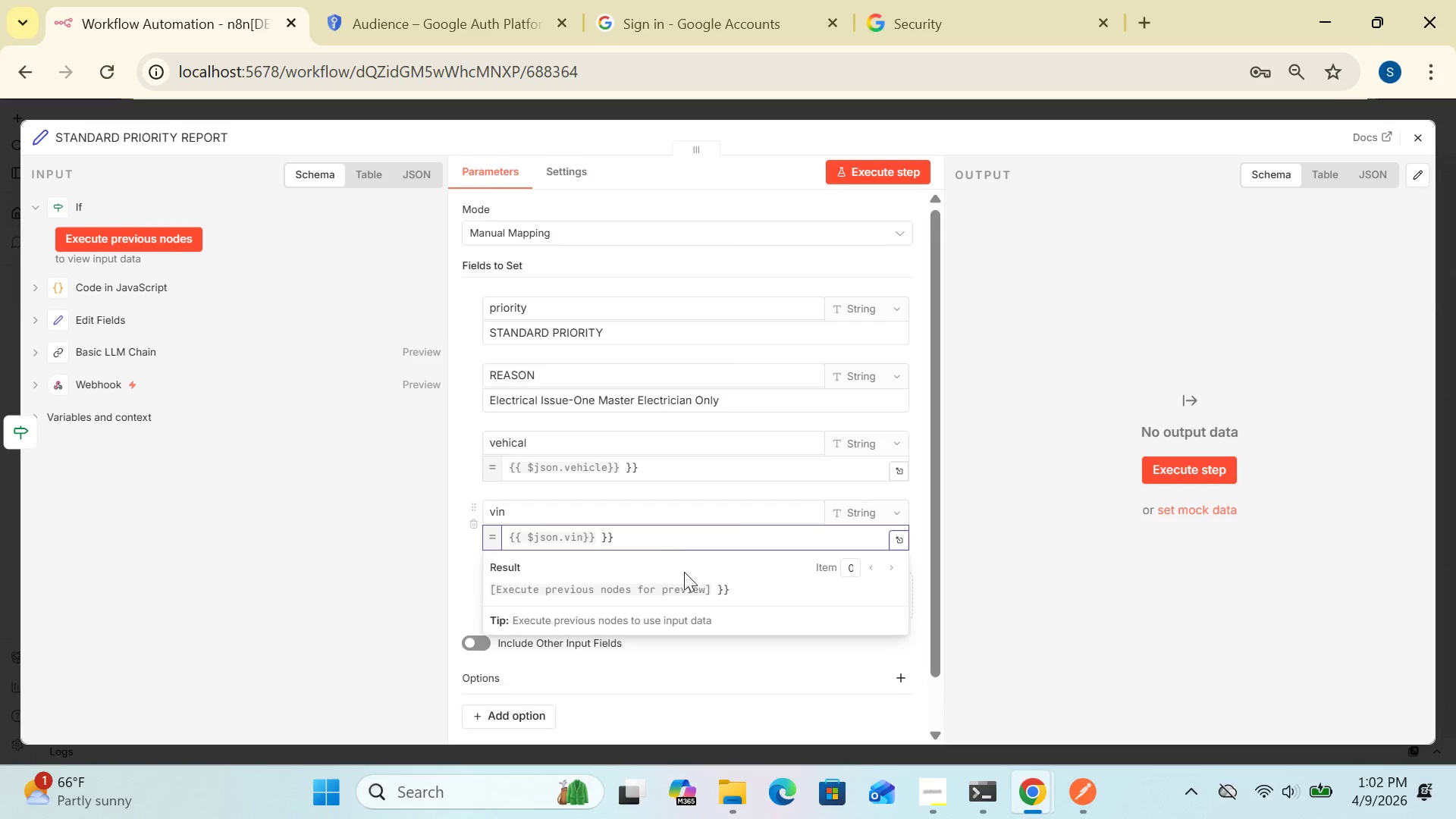 
wait(9.27)
 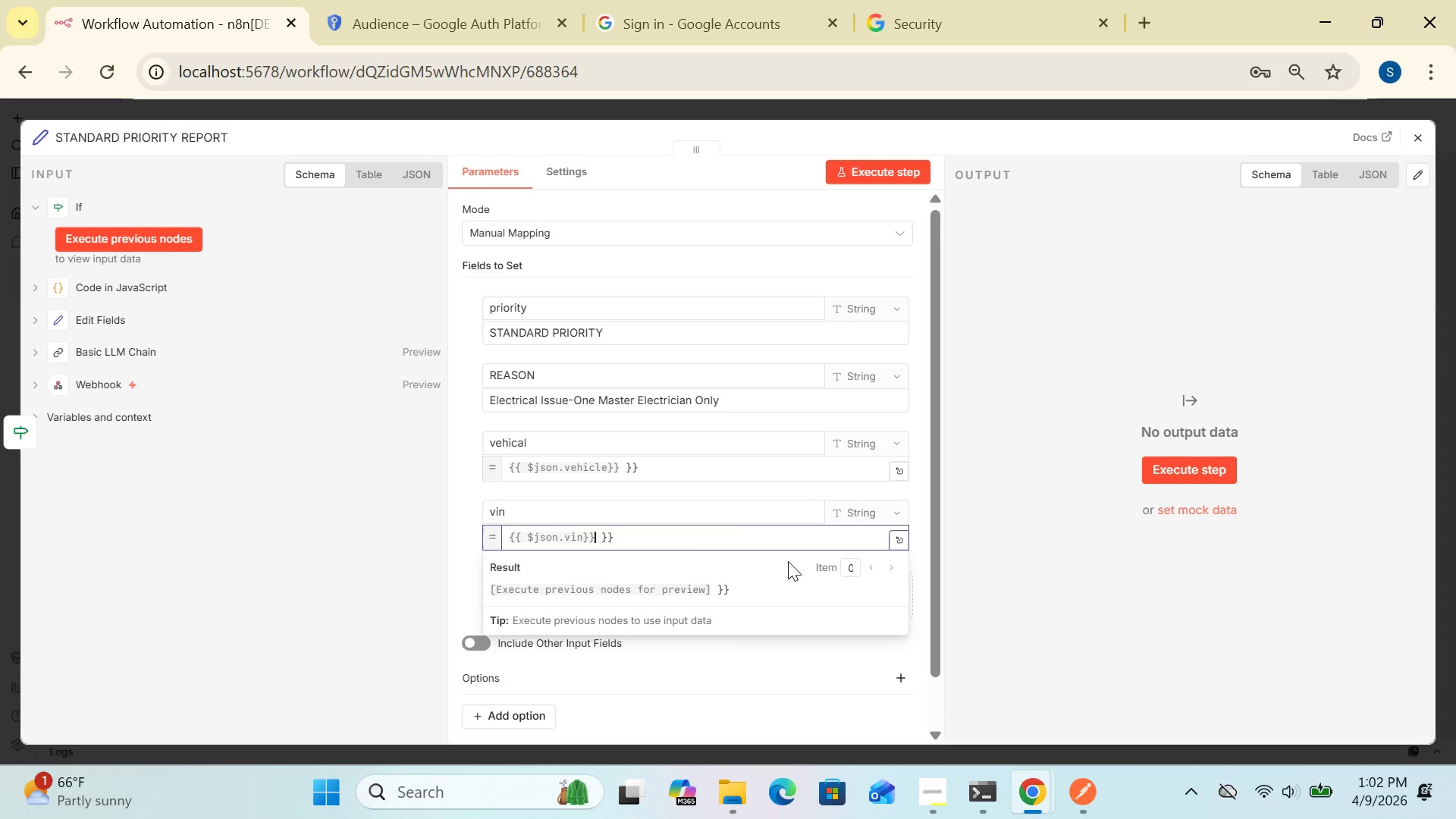 
left_click([915, 560])
 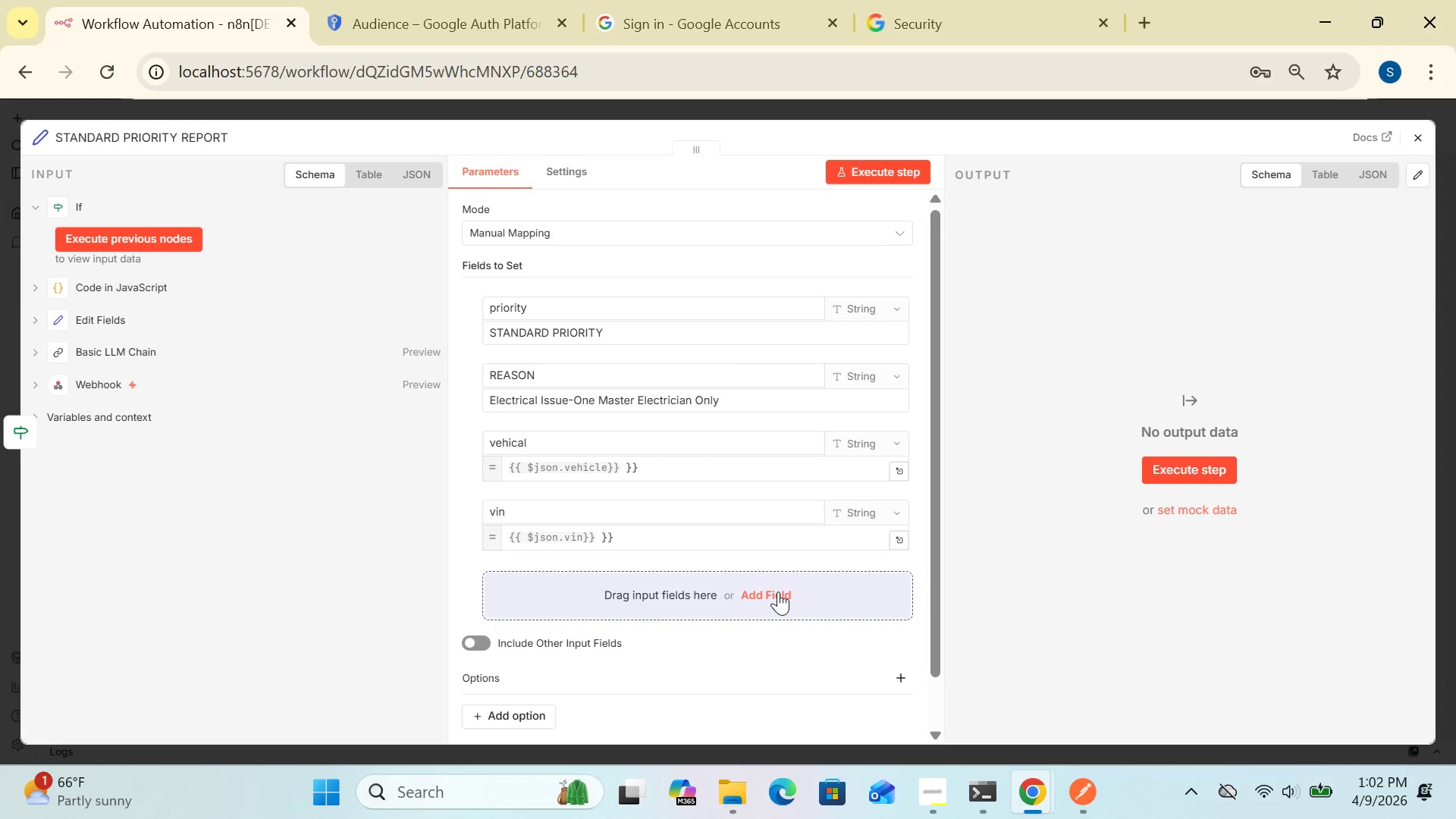 
left_click([778, 592])
 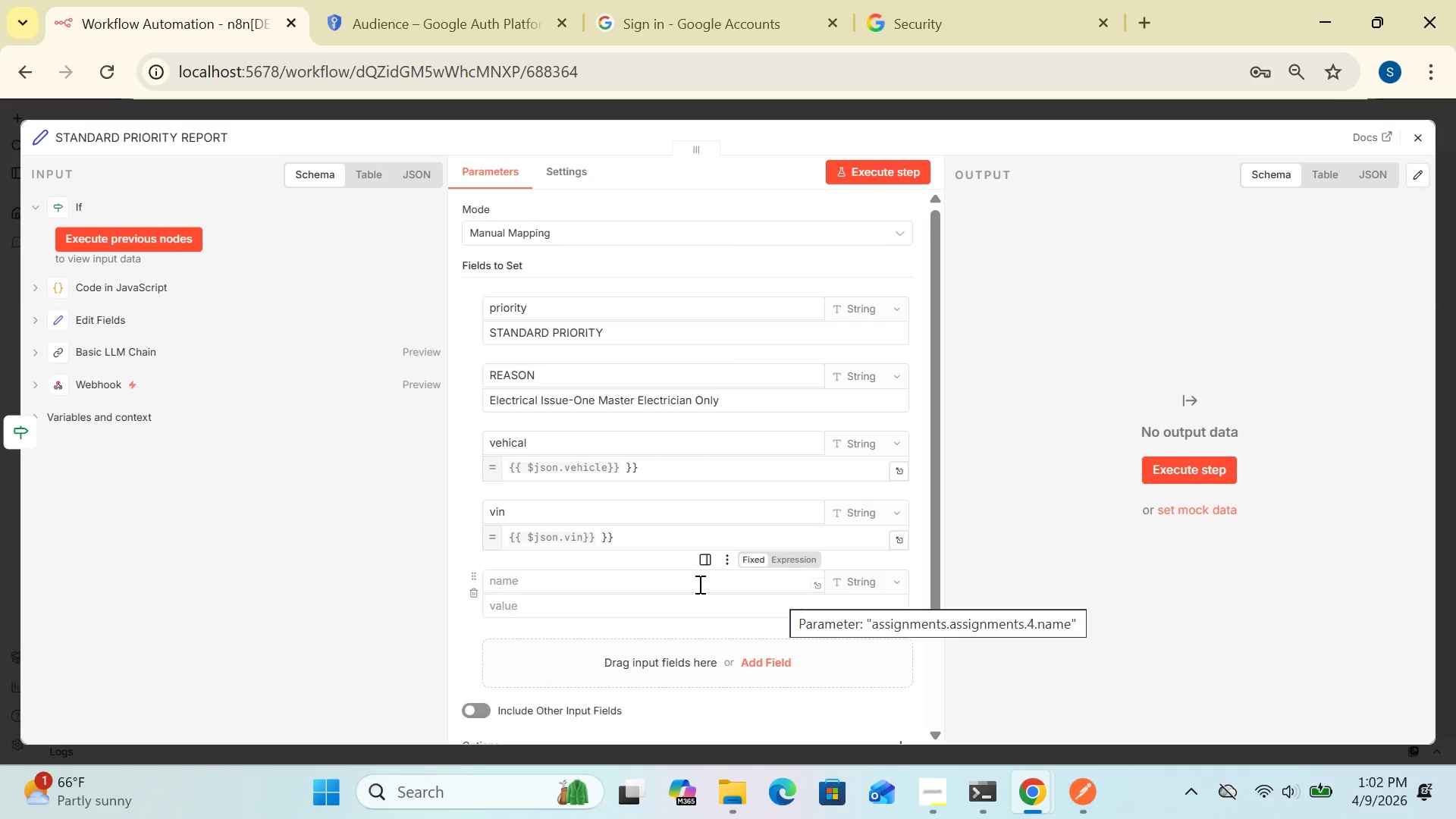 
left_click([698, 584])
 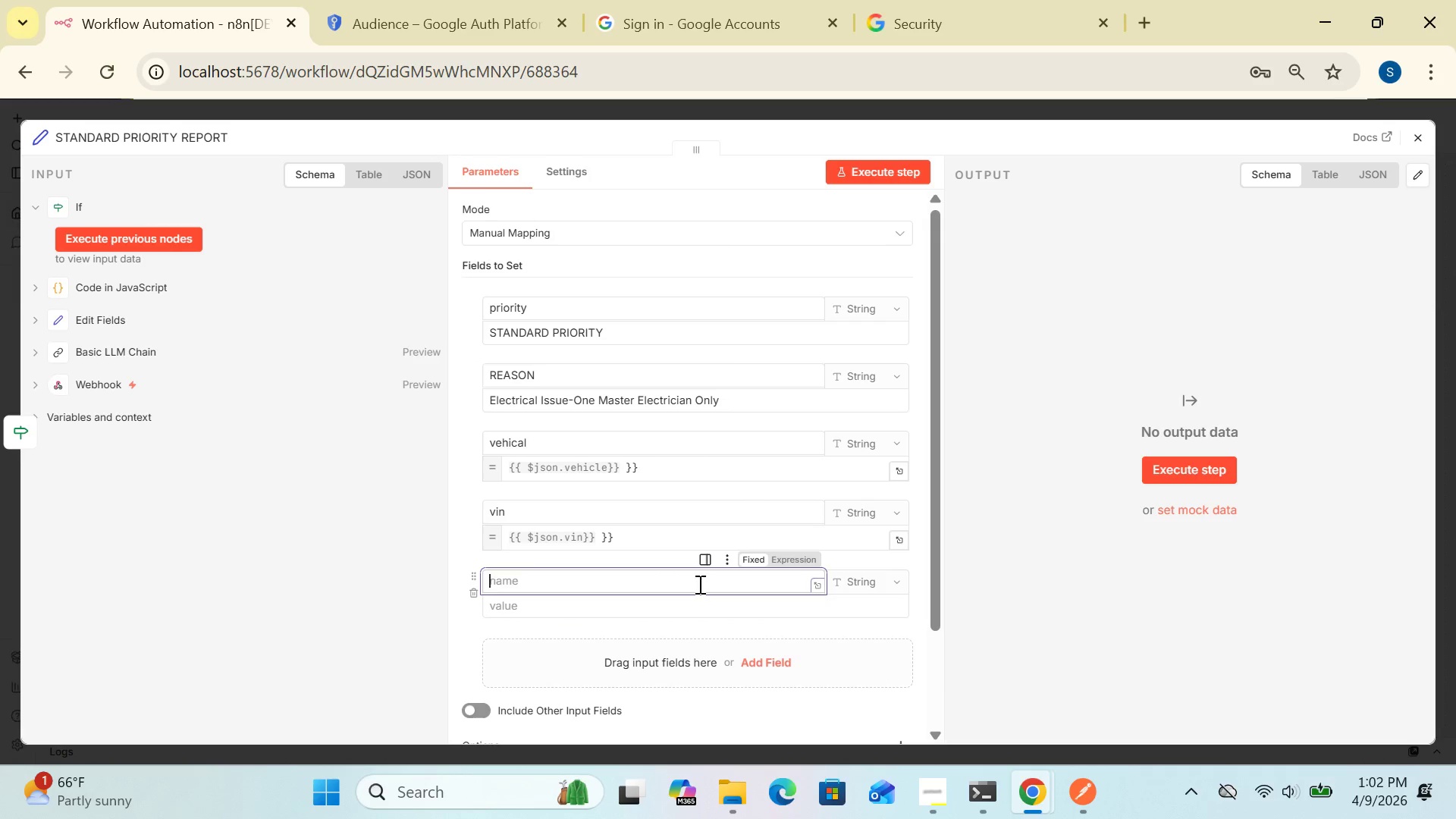 
type(category)
 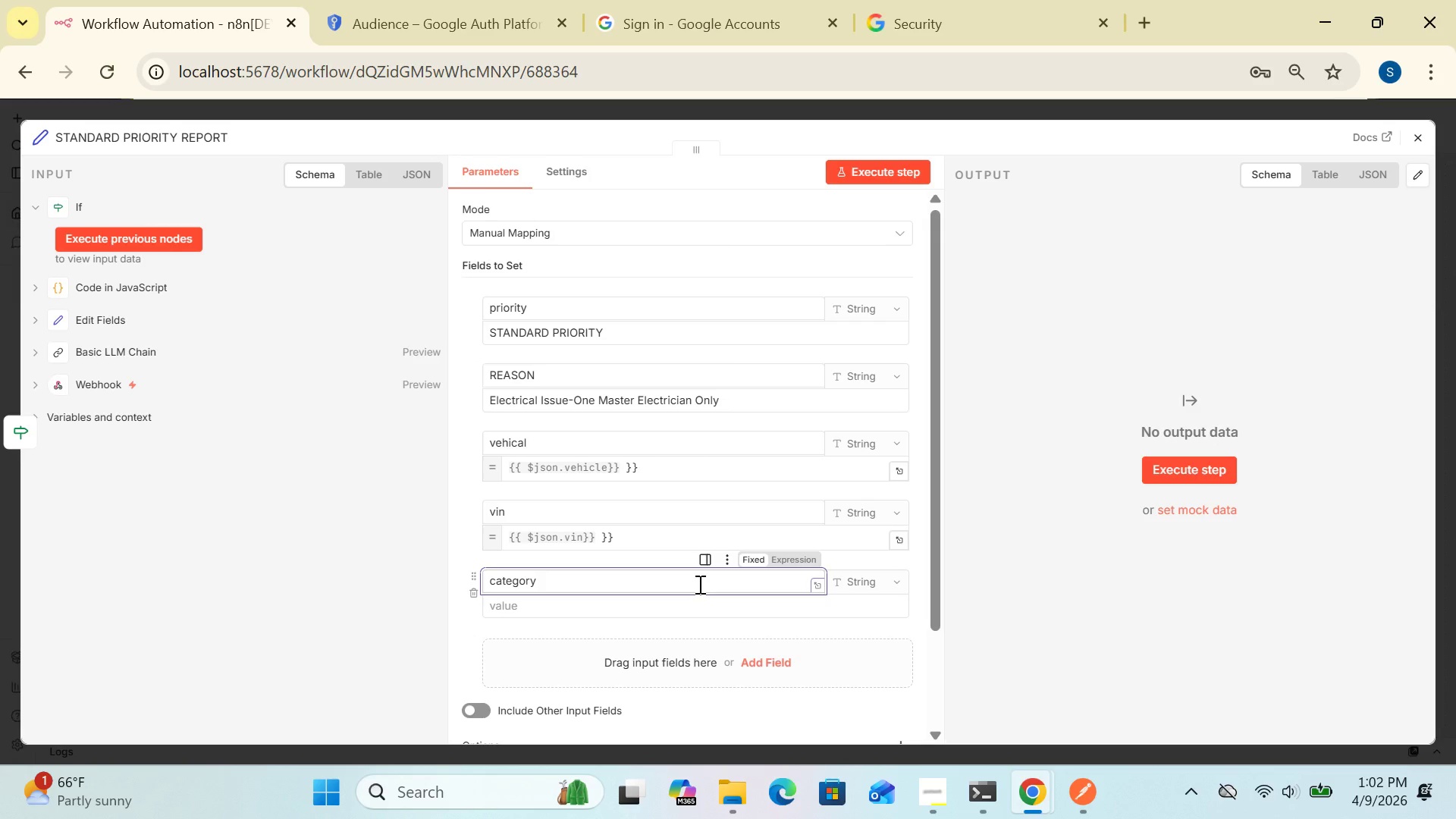 
key(Enter)
 